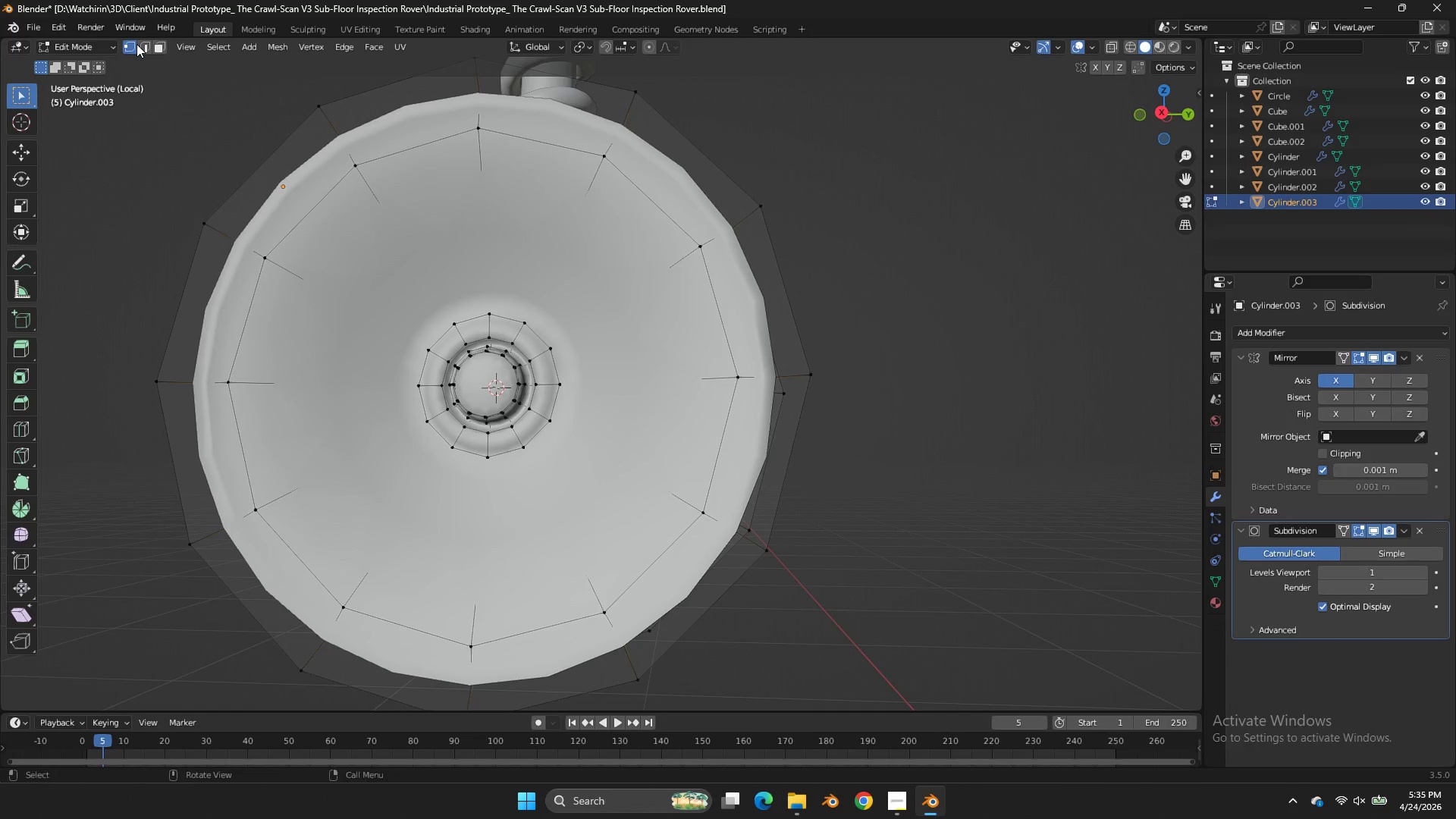 
triple_click([136, 44])
 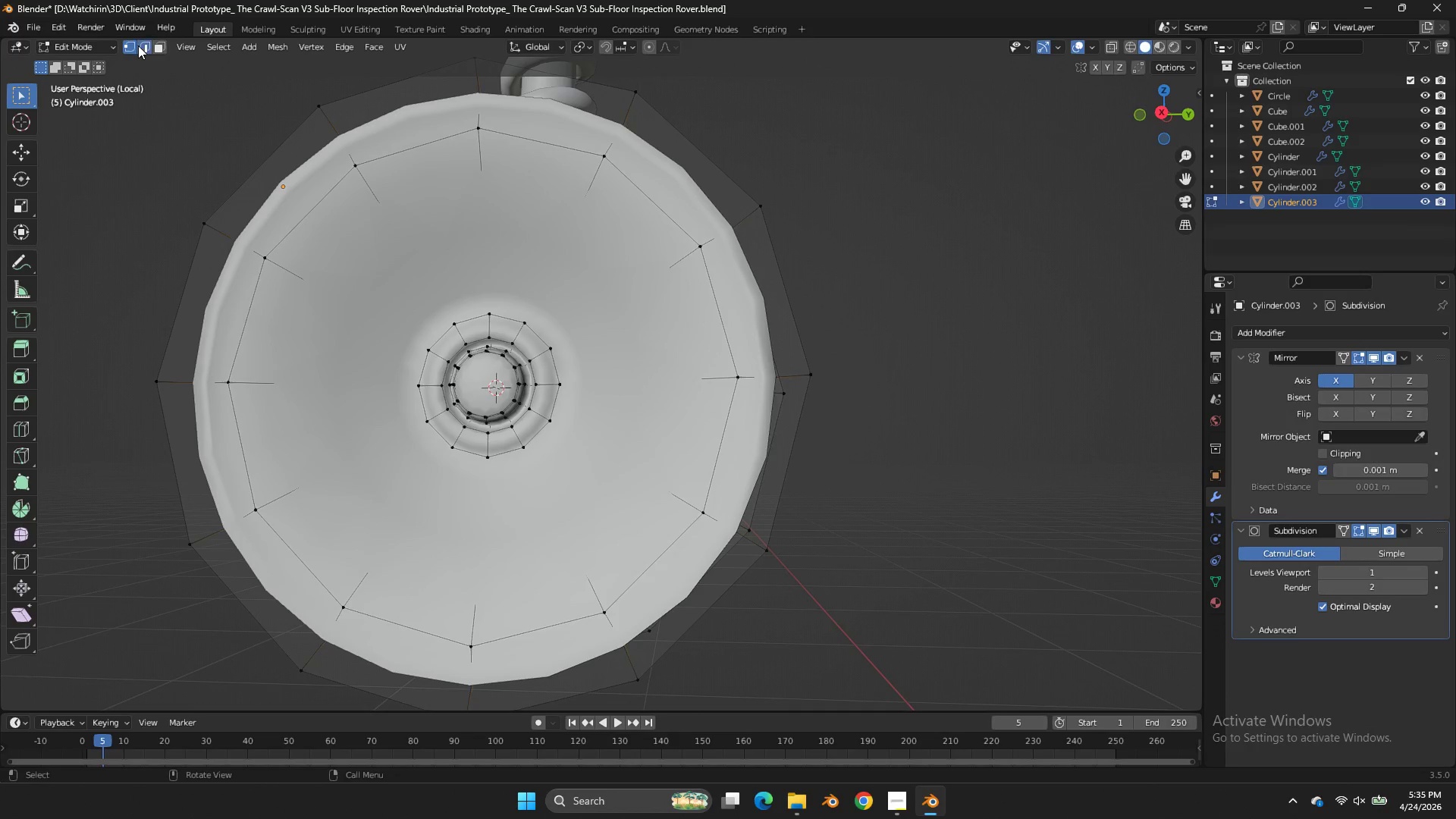 
triple_click([138, 46])
 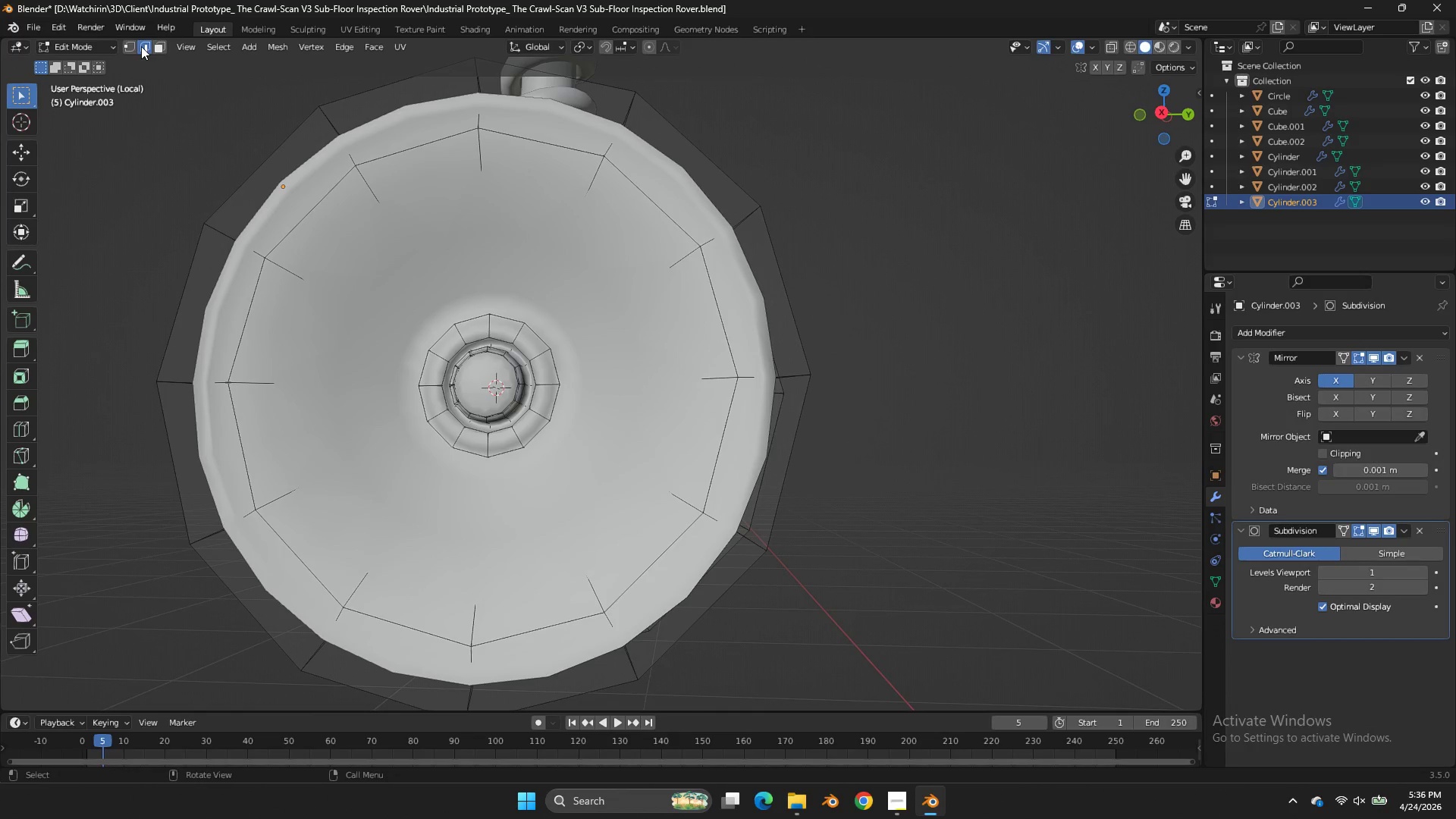 
triple_click([141, 46])
 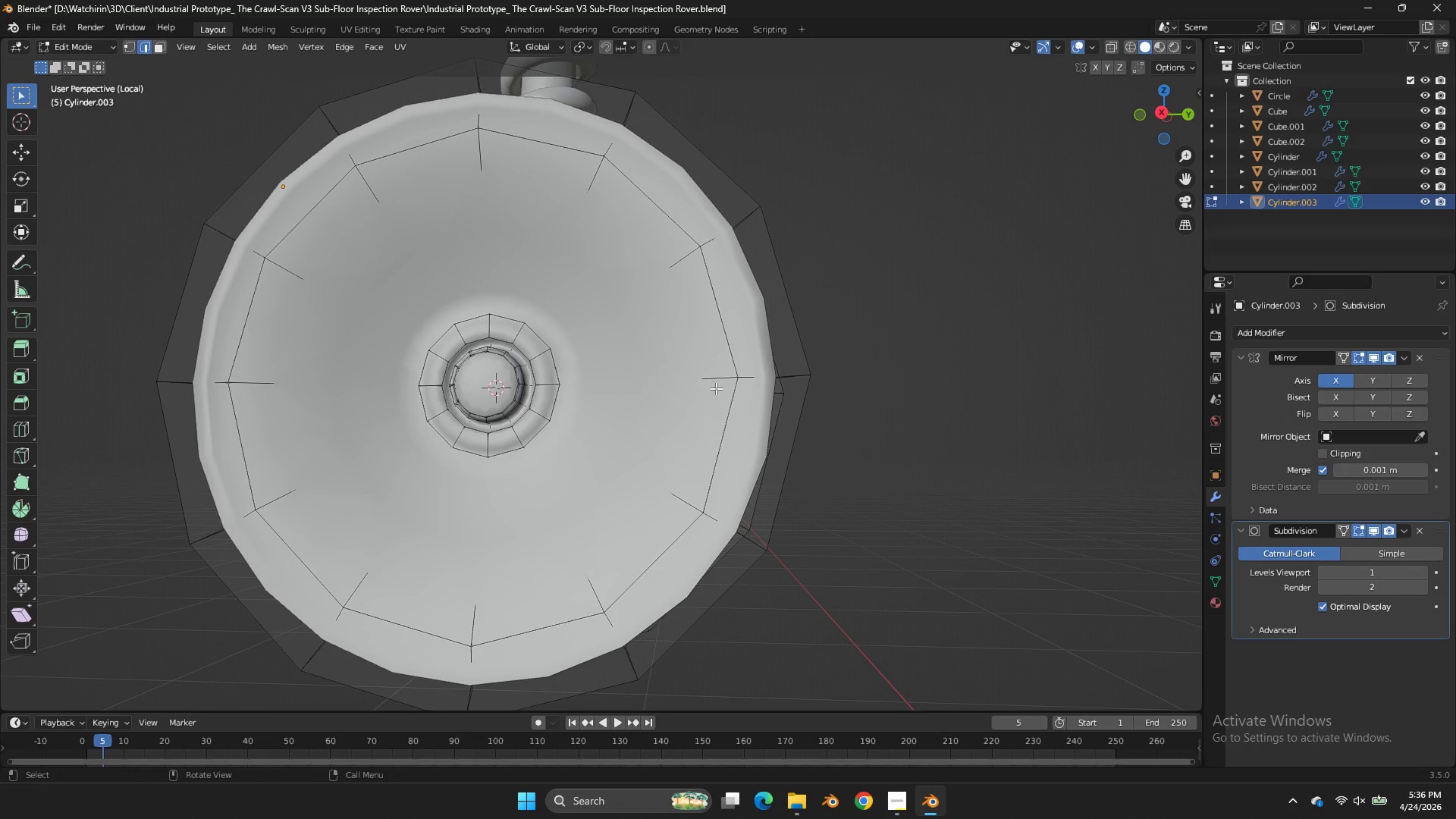 
type(zz)
 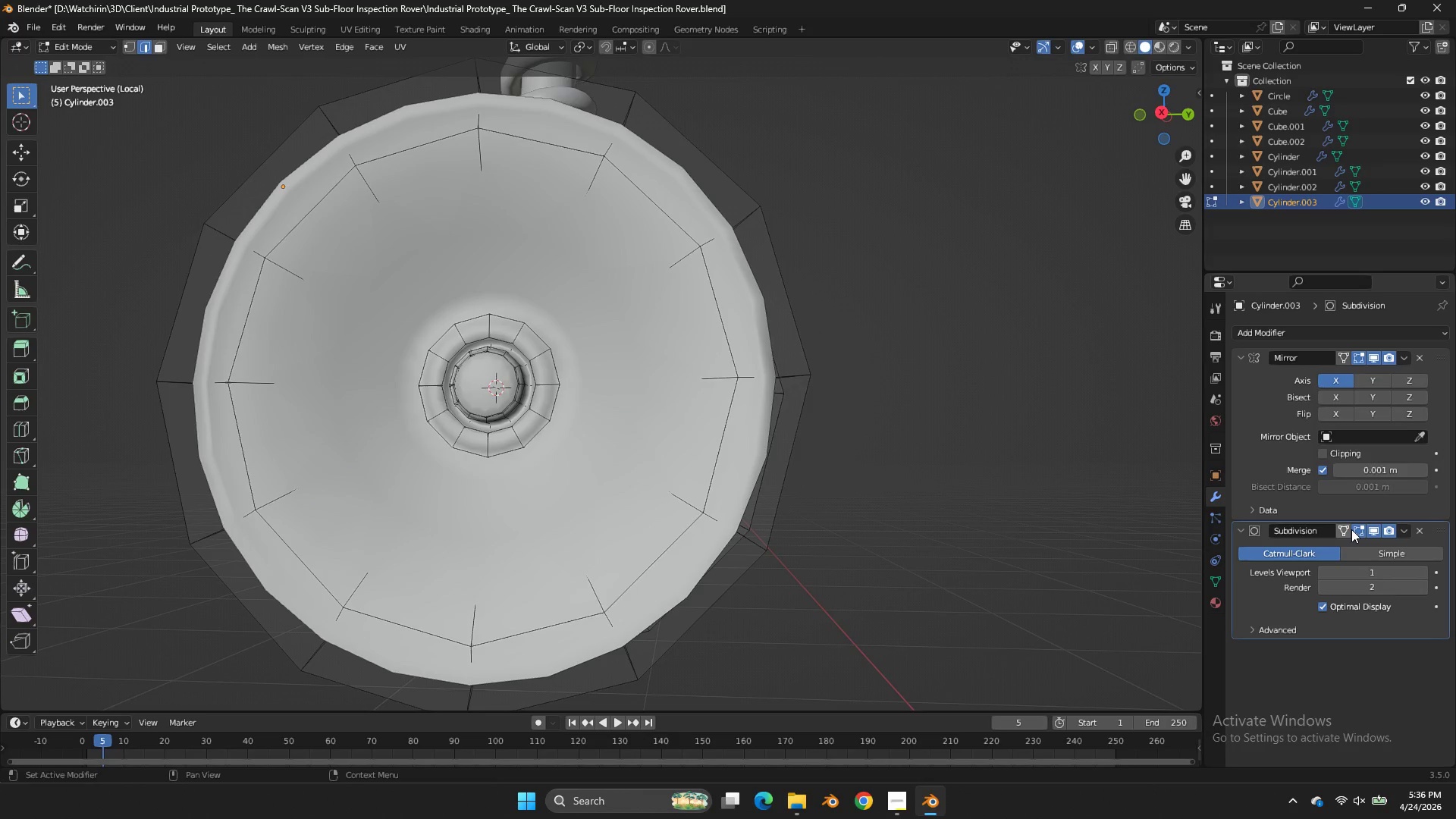 
left_click([1351, 529])
 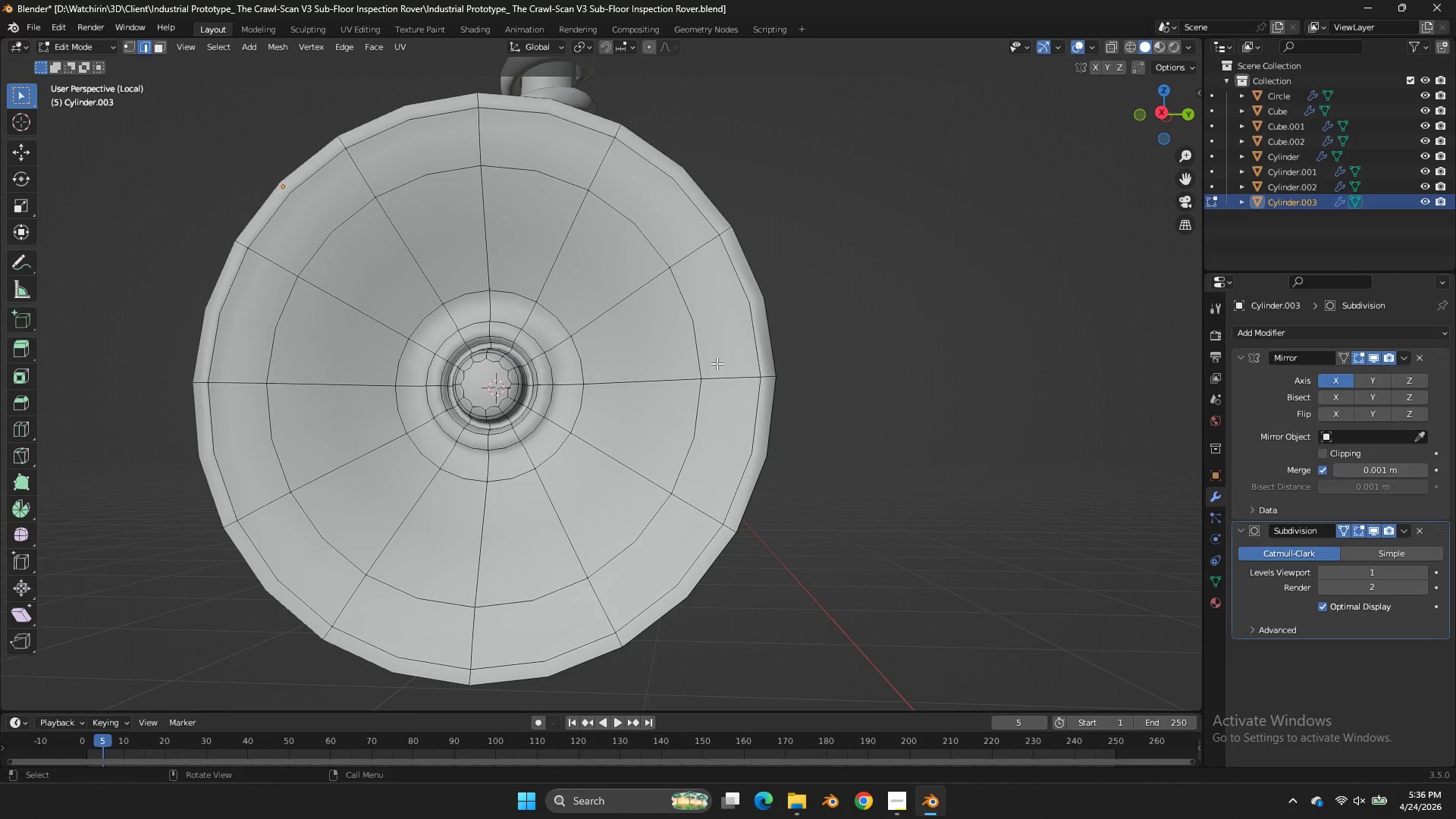 
hold_key(key=AltLeft, duration=0.86)
left_click([550, 372])
 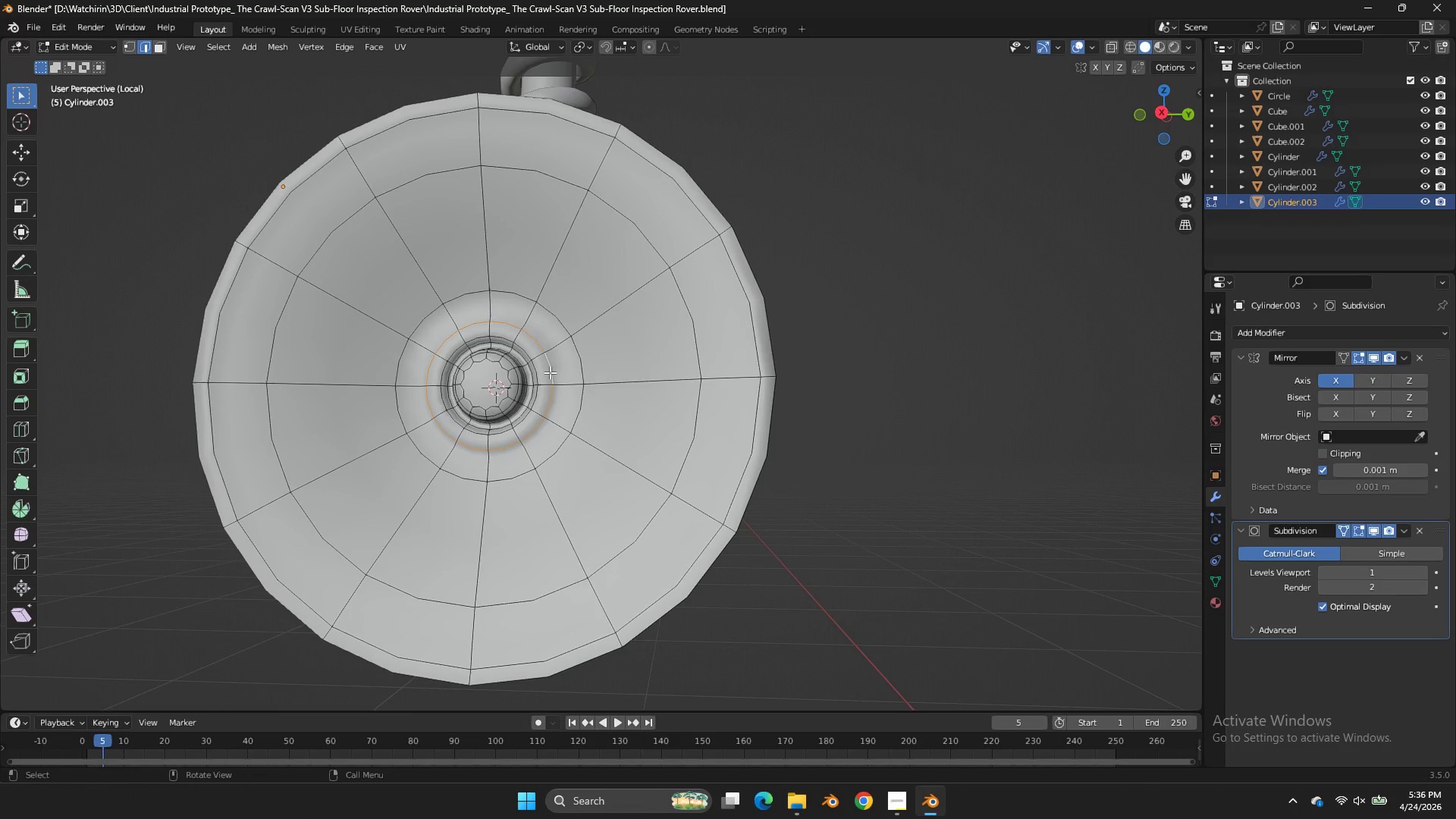 
key(Shift+E)
 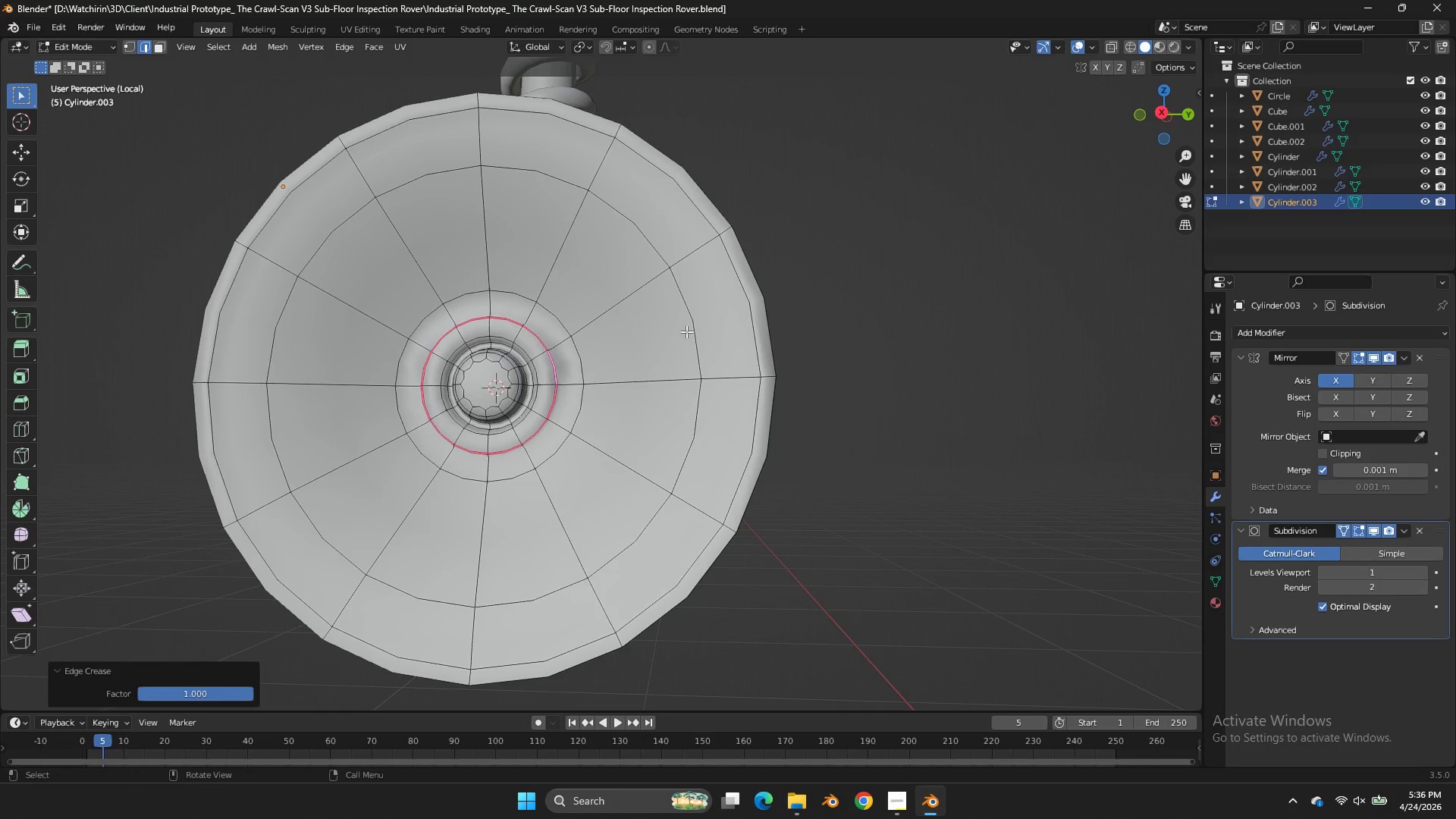 
key(Control+ControlLeft)
 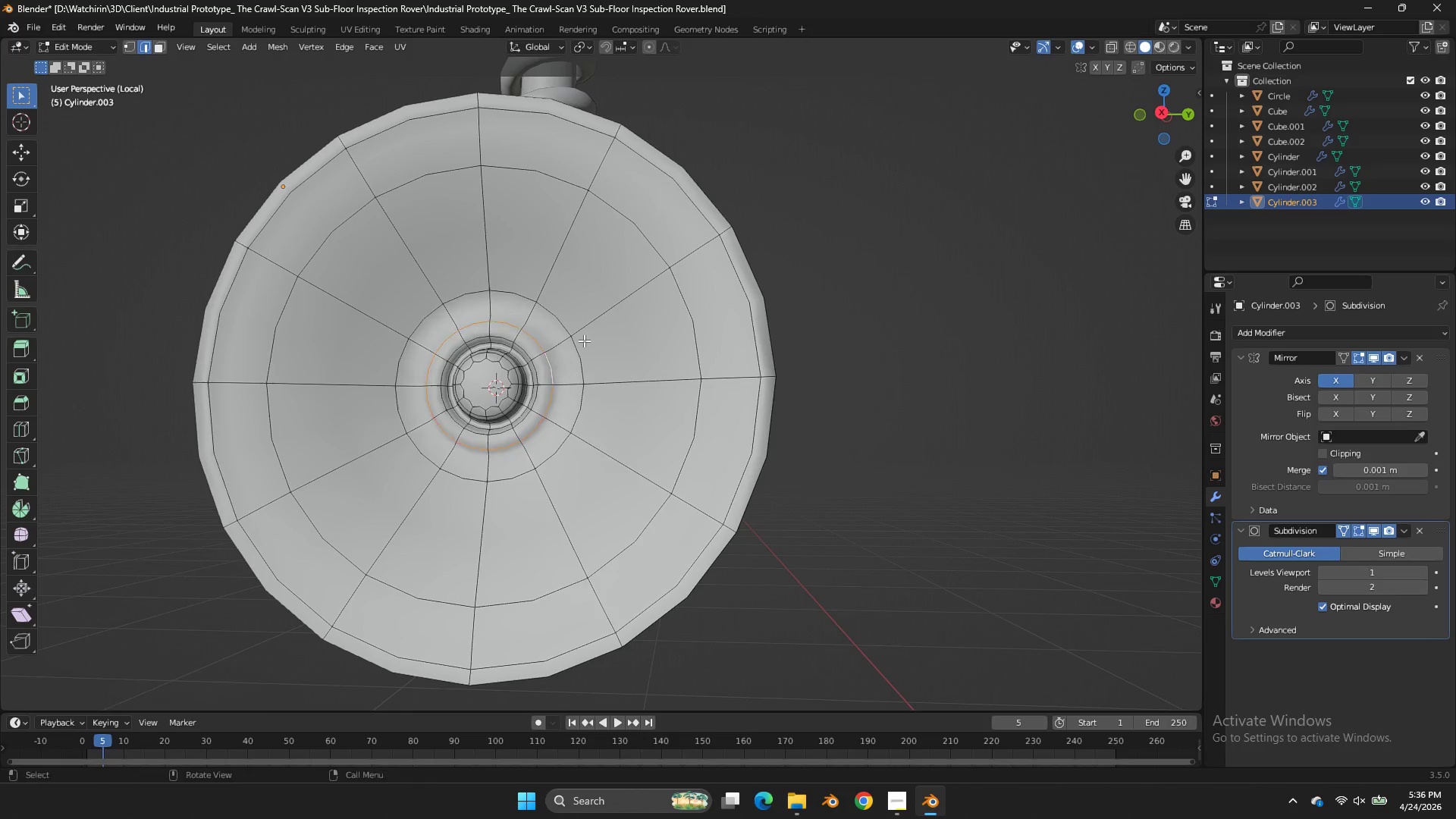 
key(Control+Z)
 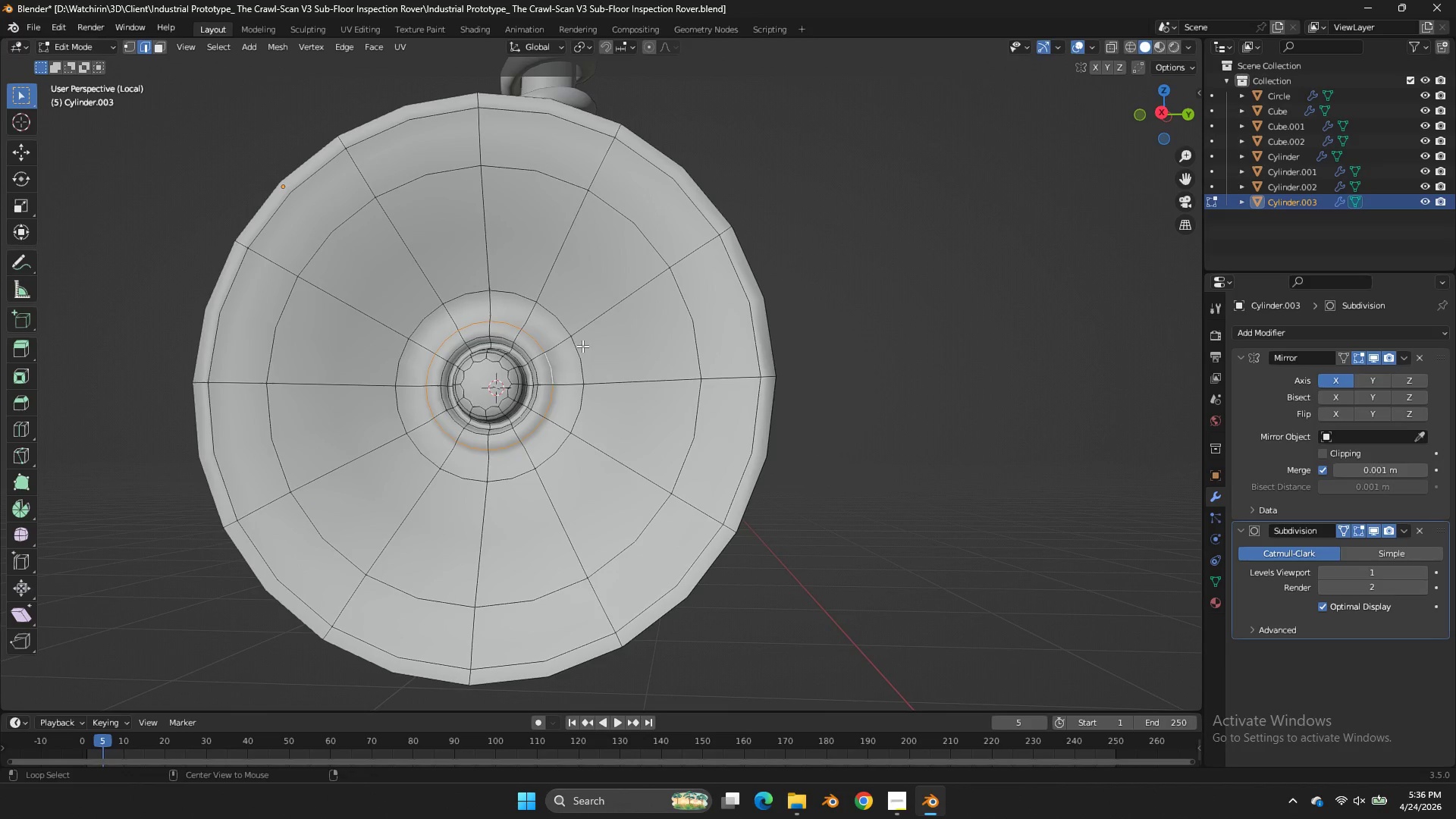 
hold_key(key=AltLeft, duration=0.33)
left_click([579, 352])
 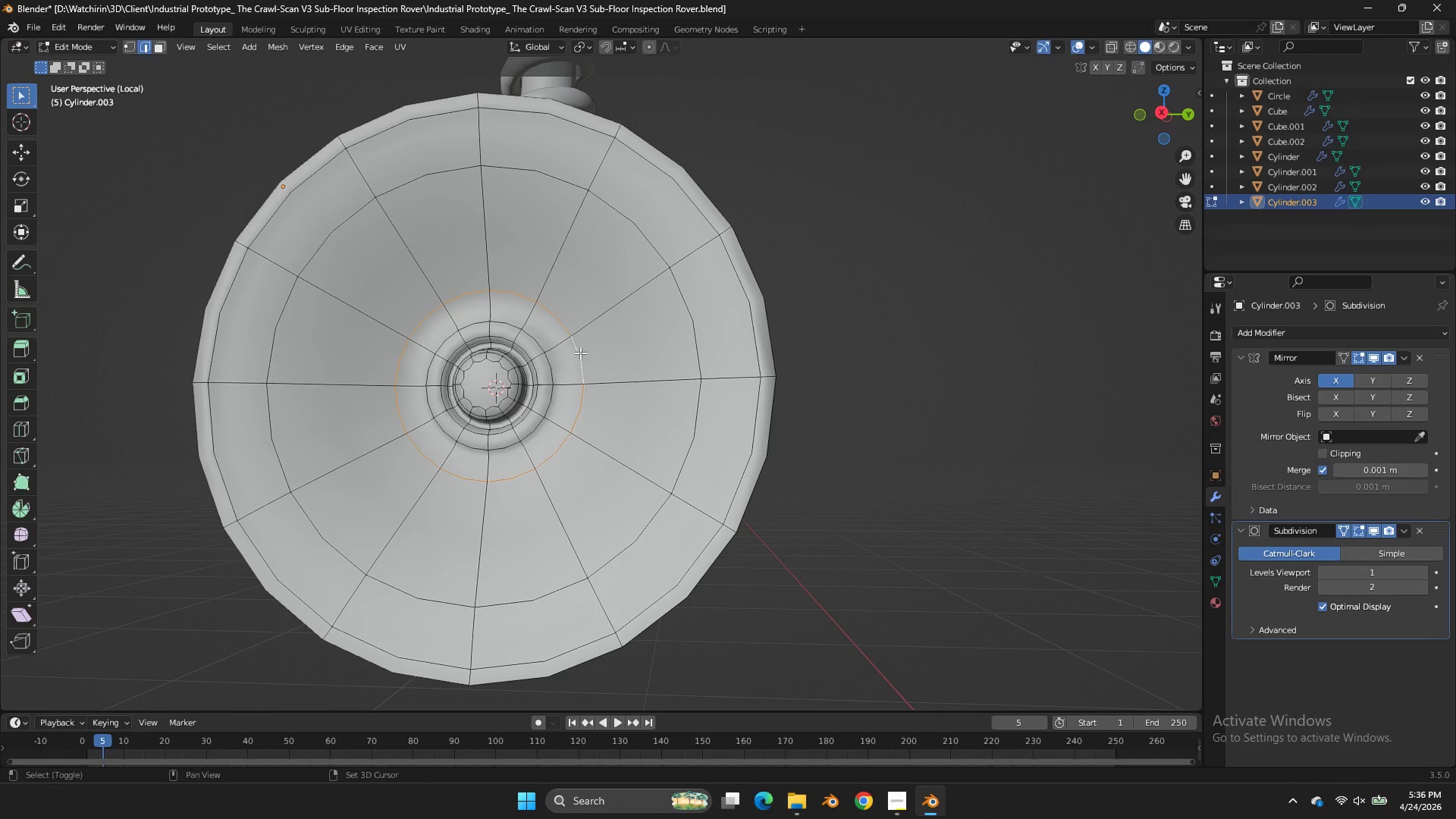 
key(Shift+E)
 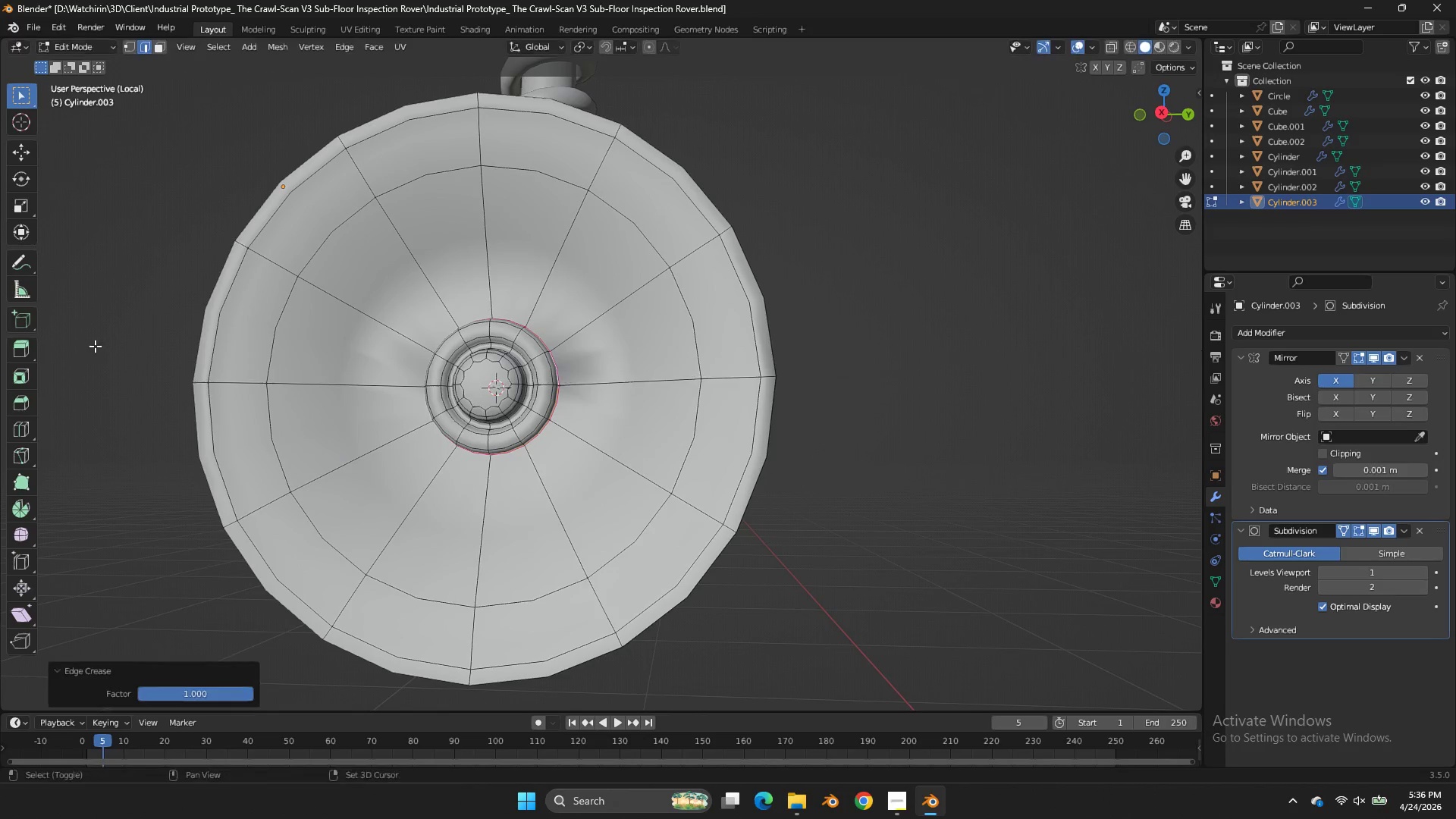 
left_click_drag(start_coordinate=[95, 346], to_coordinate=[108, 344])
 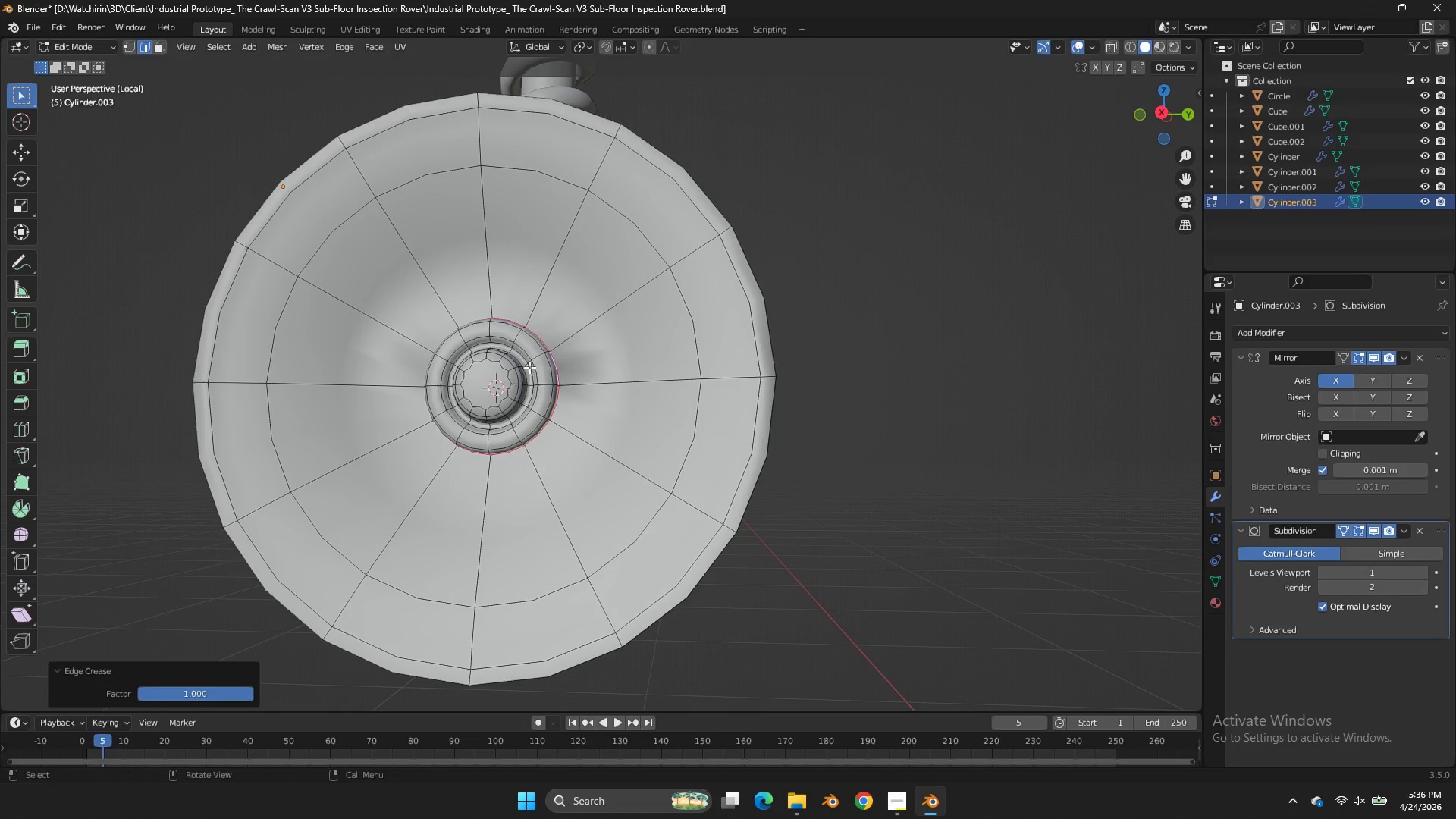 
hold_key(key=AltLeft, duration=1.66)
left_click([525, 375])
 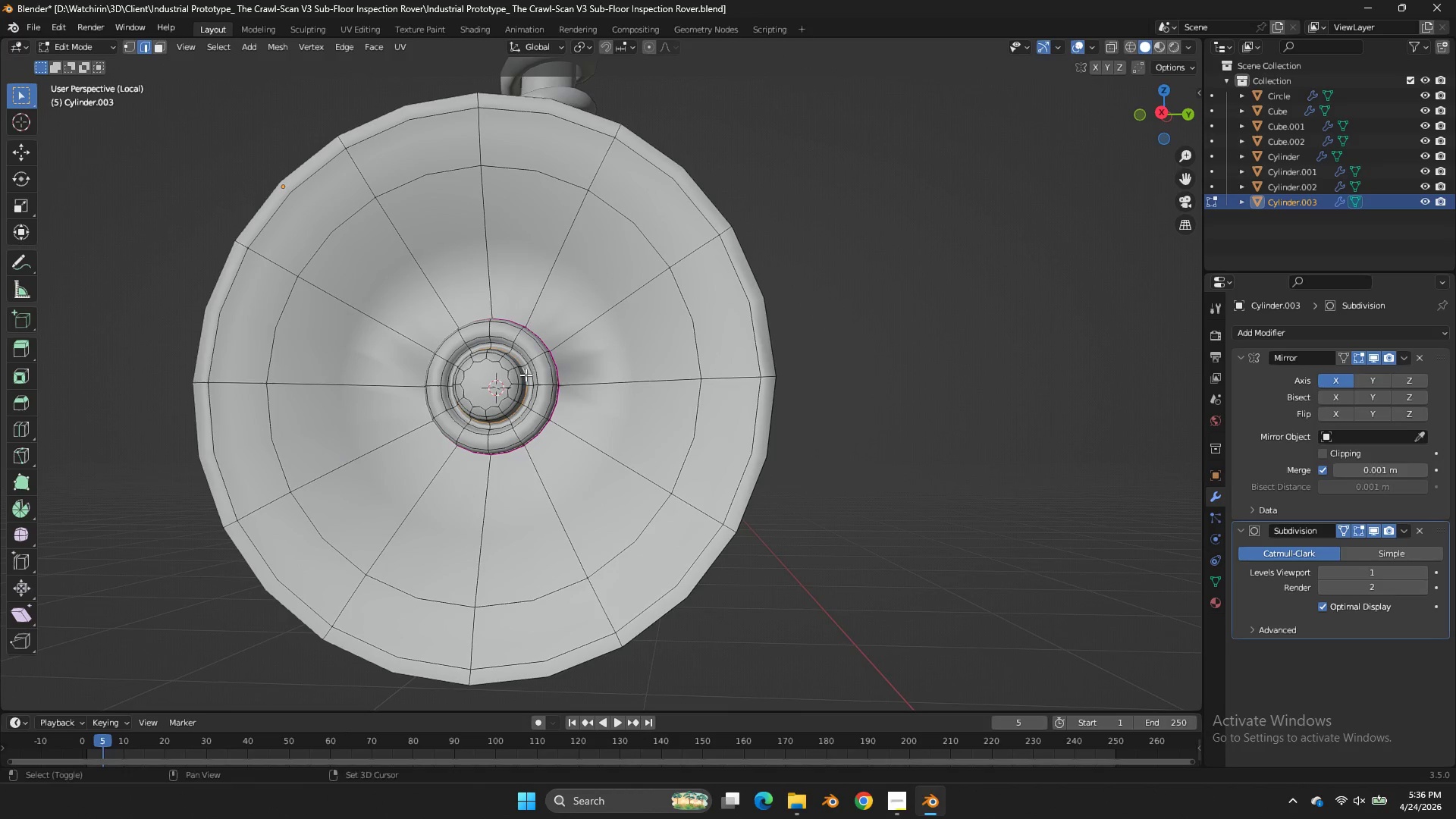 
key(Shift+E)
 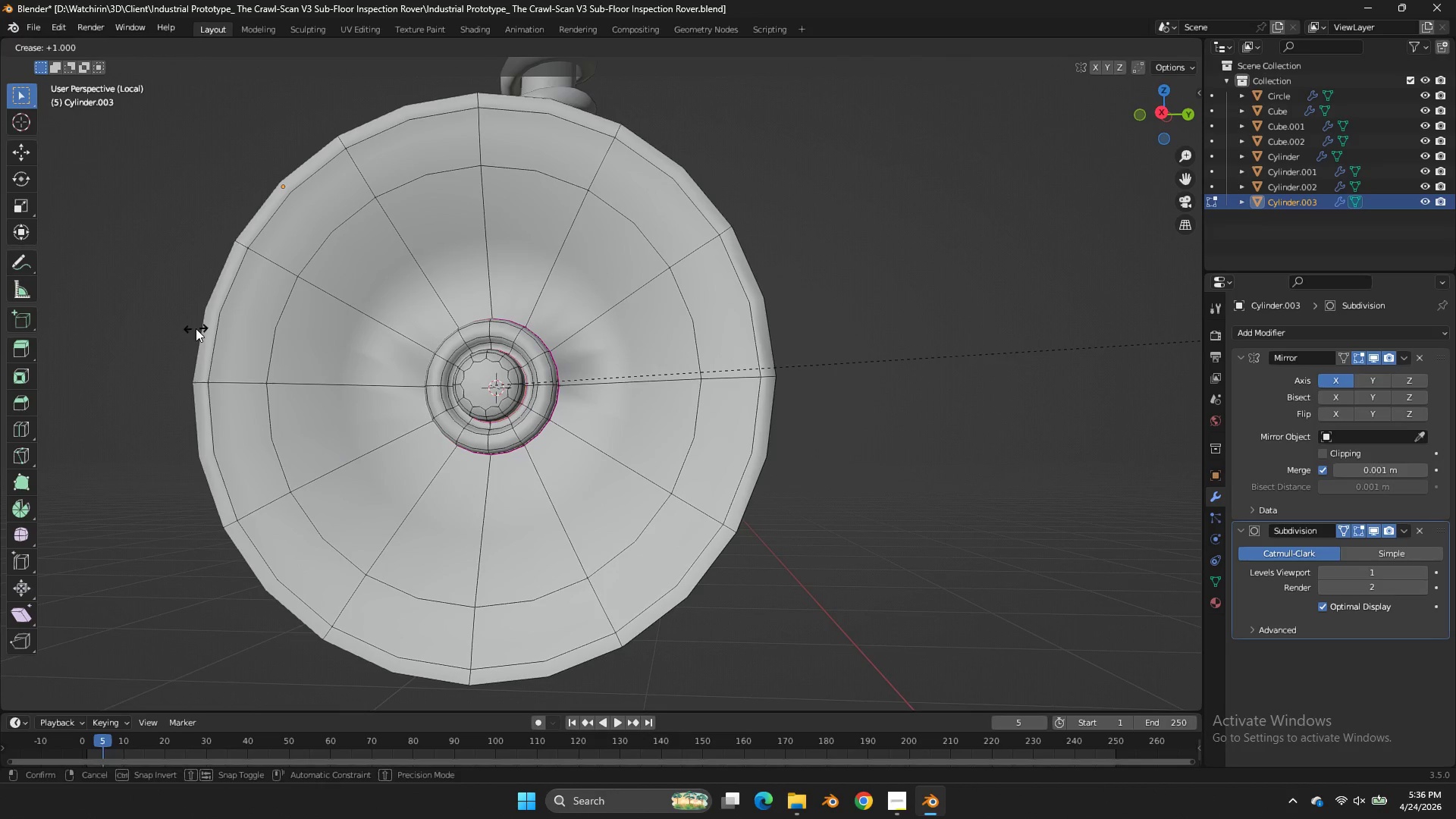 
left_click_drag(start_coordinate=[196, 328], to_coordinate=[277, 334])
 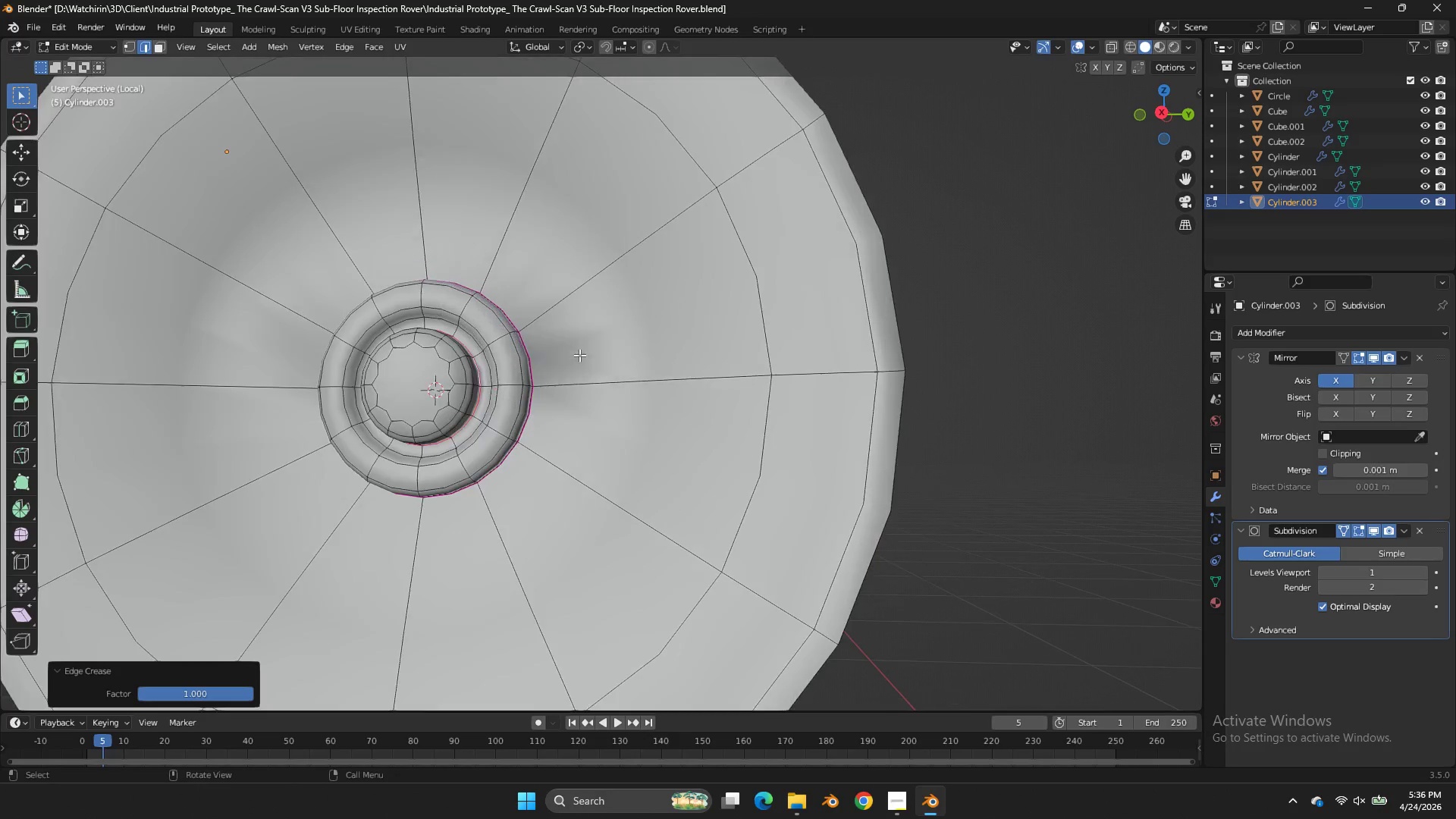 
hold_key(key=AltLeft, duration=0.69)
 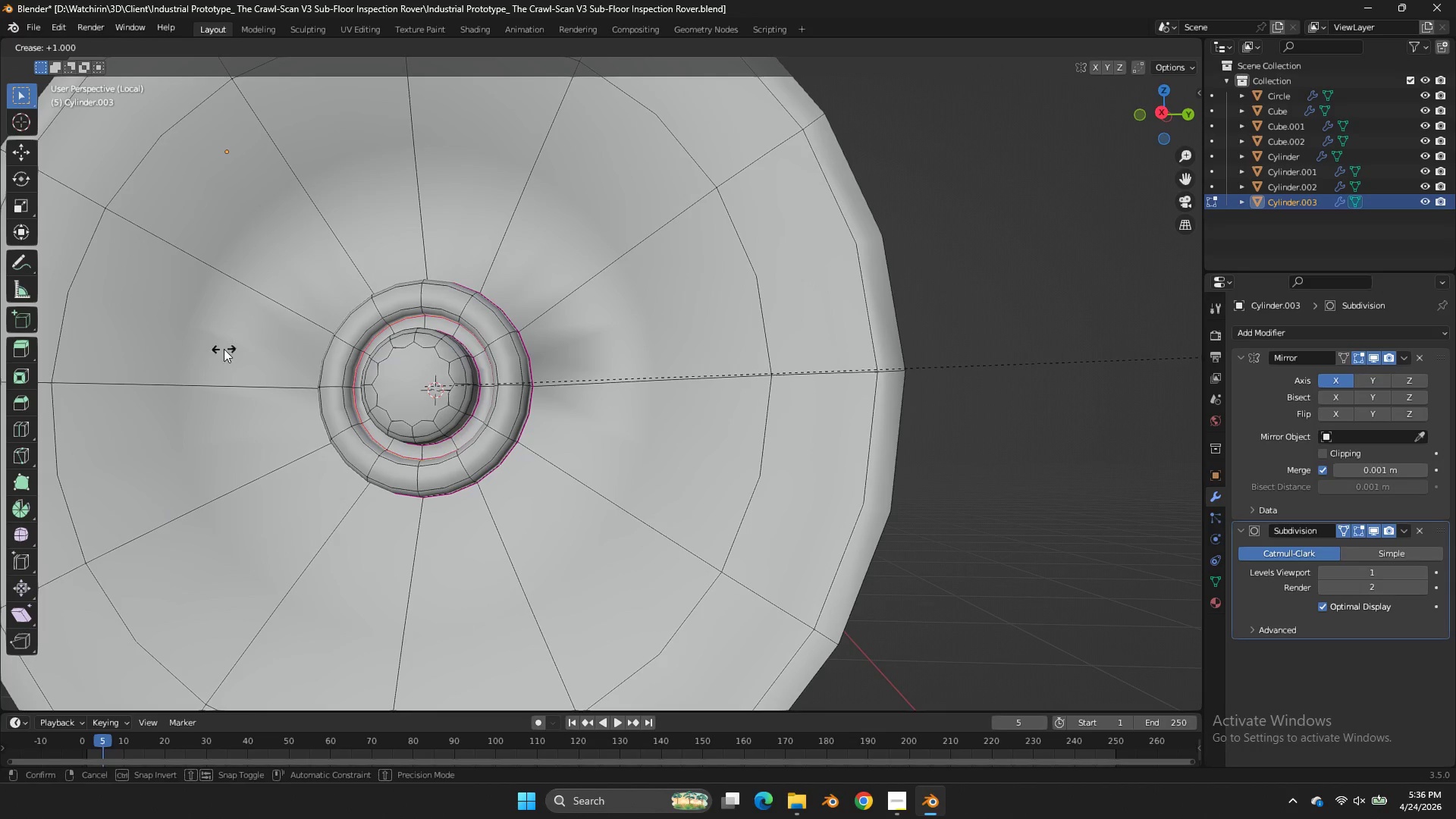 
scroll: coordinate [579, 355], scroll_direction: up, amount: 1.0
 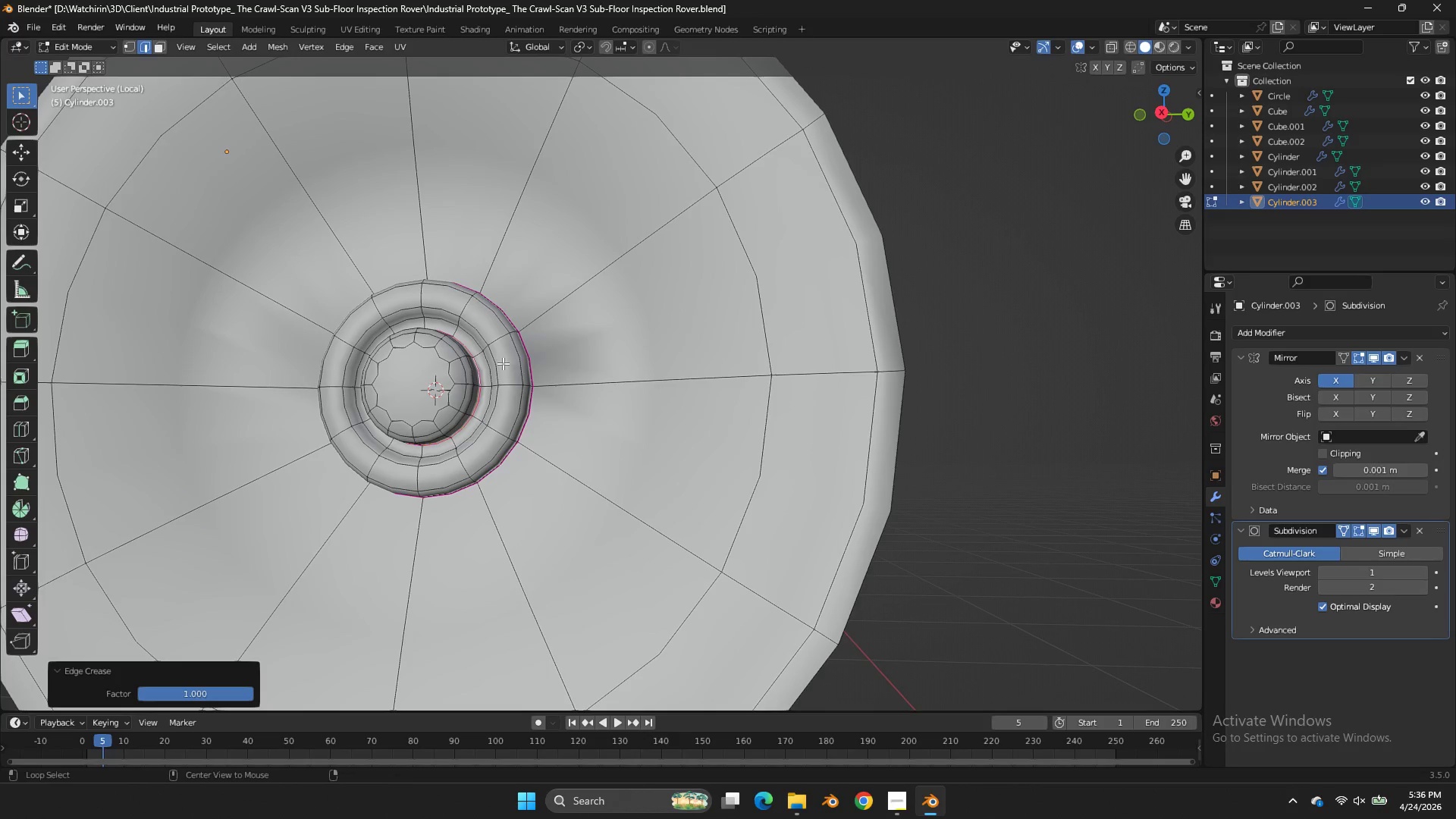 
left_click([487, 367])
 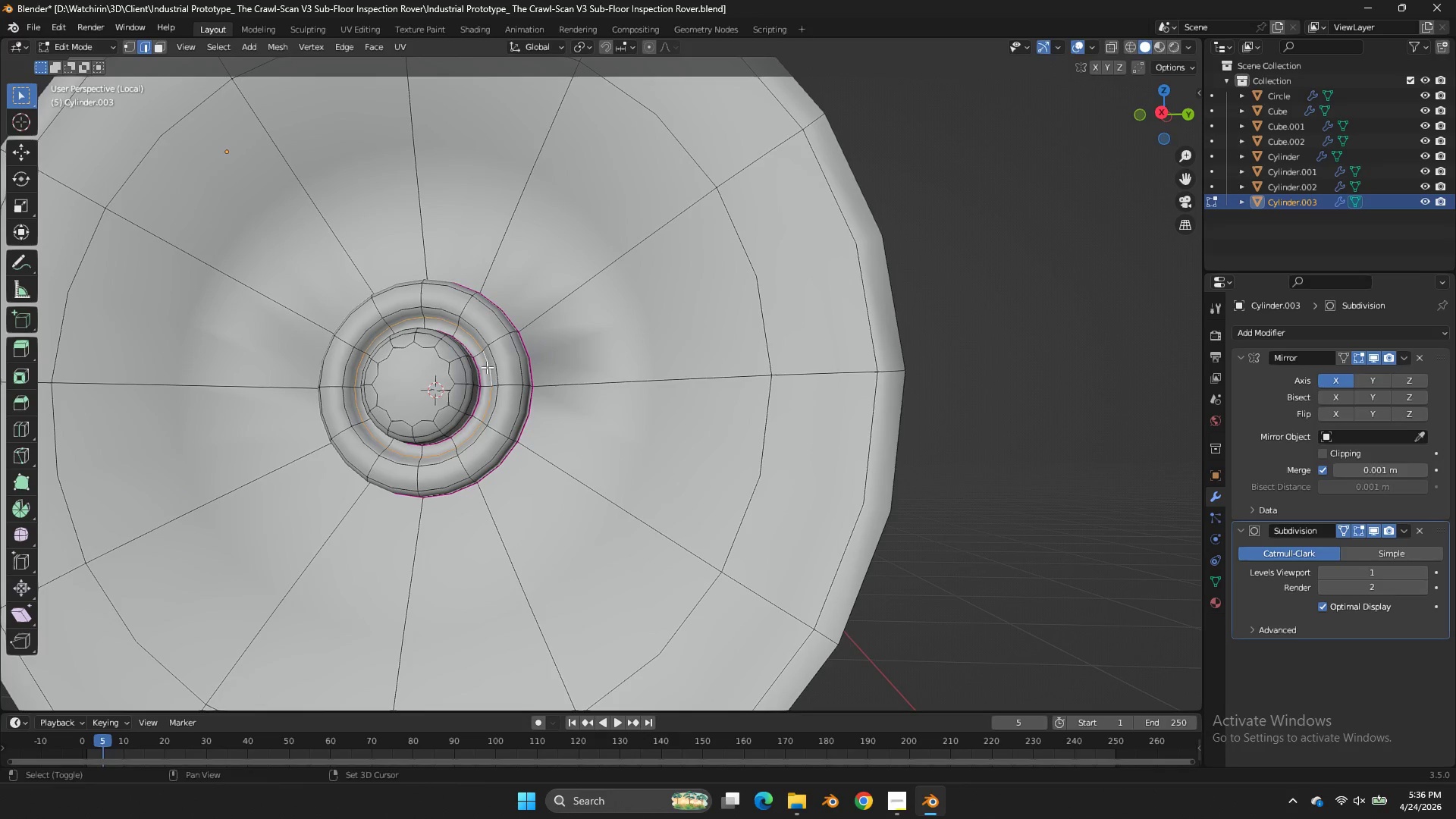 
key(Shift+E)
 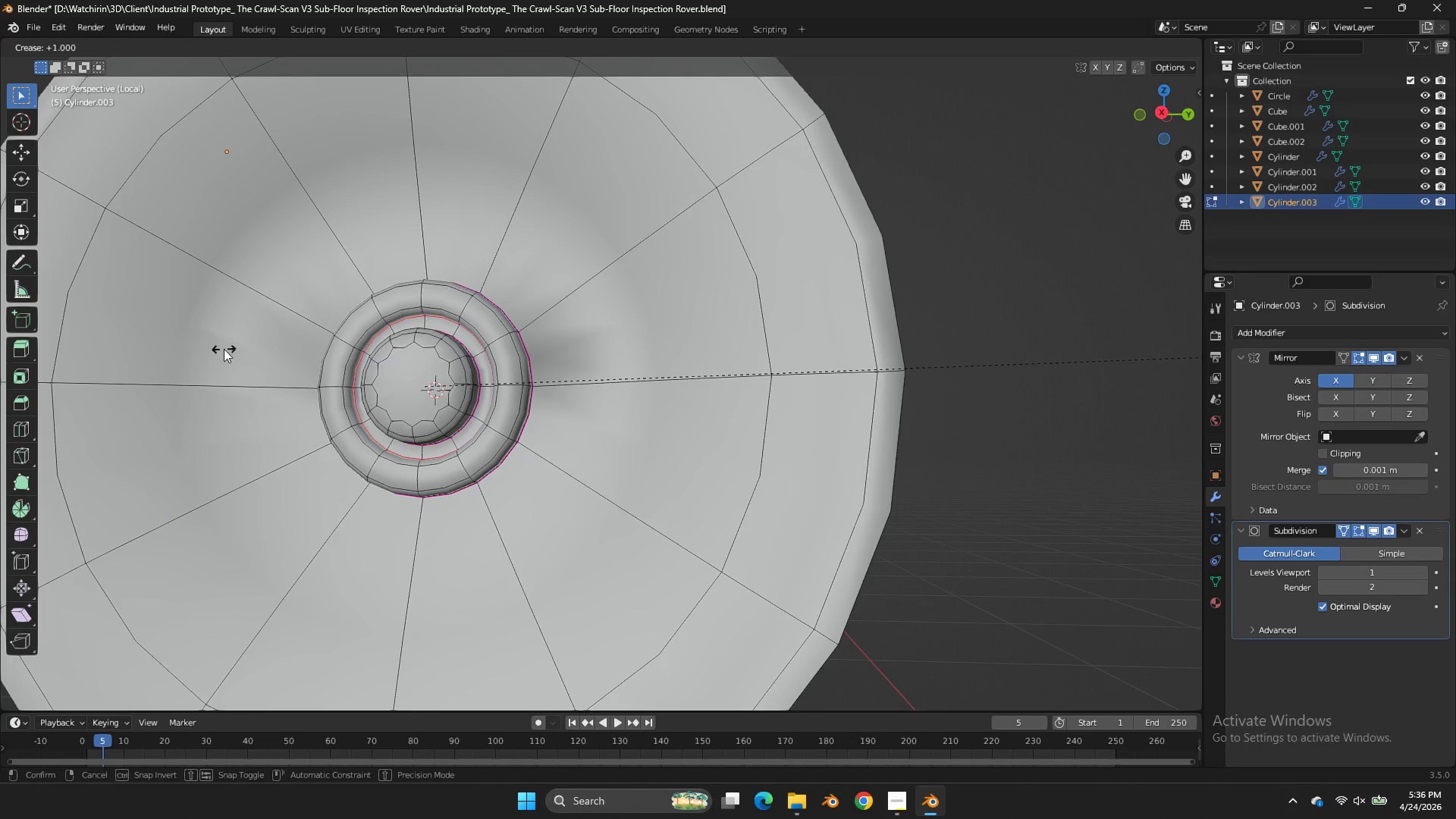 
left_click_drag(start_coordinate=[224, 349], to_coordinate=[273, 351])
 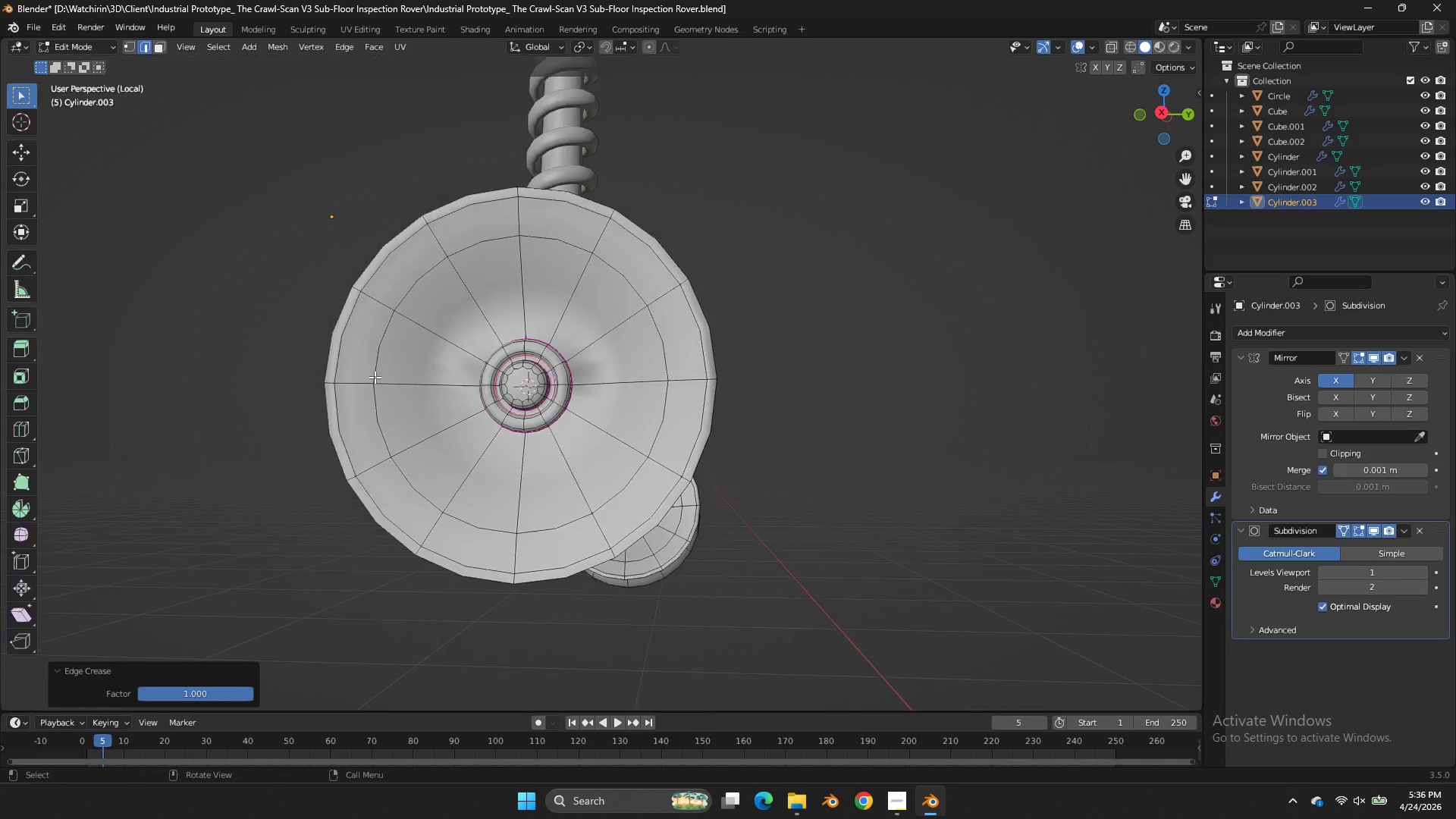 
key(Tab)
 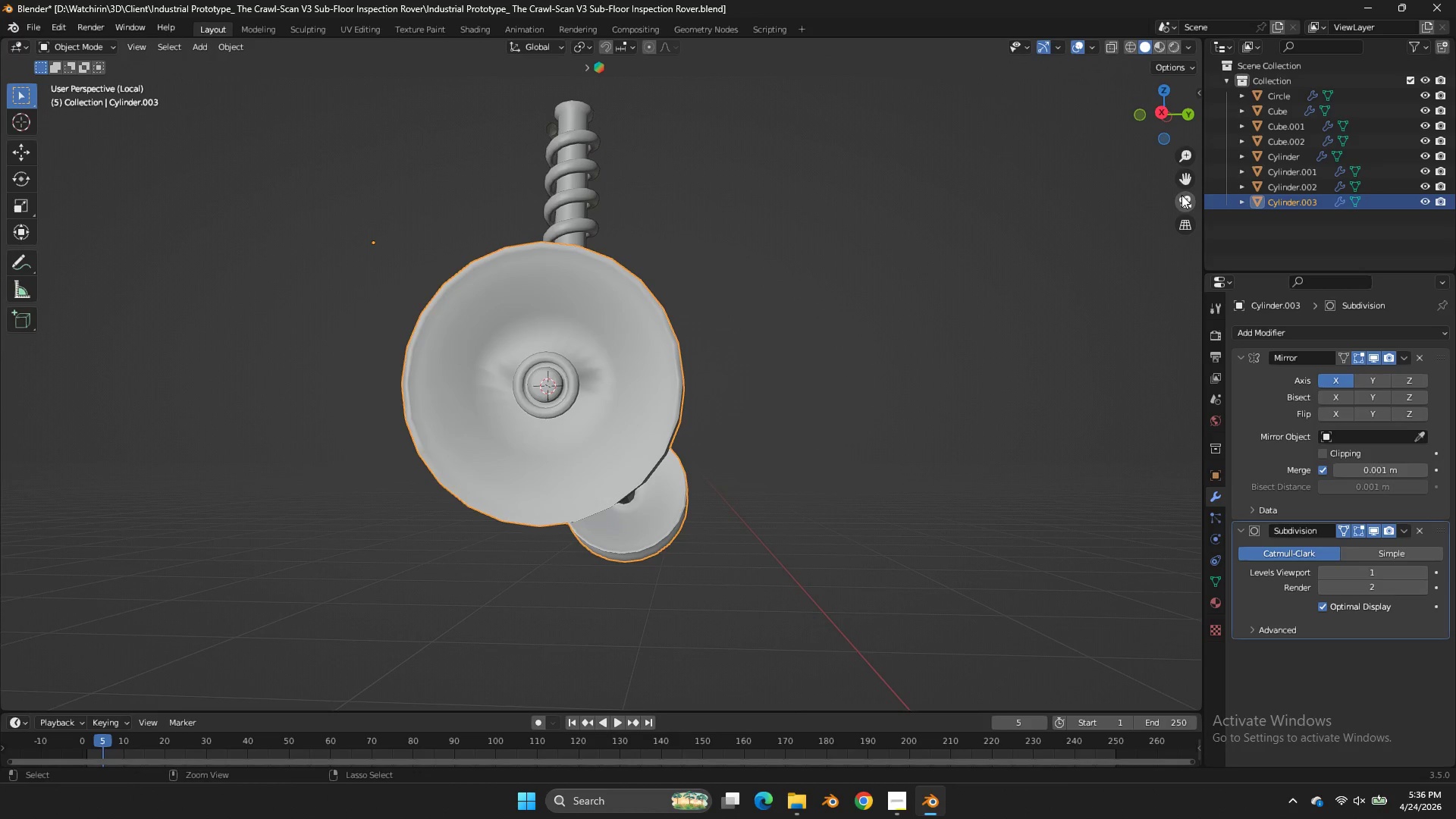 
scroll: coordinate [378, 377], scroll_direction: down, amount: 3.0
 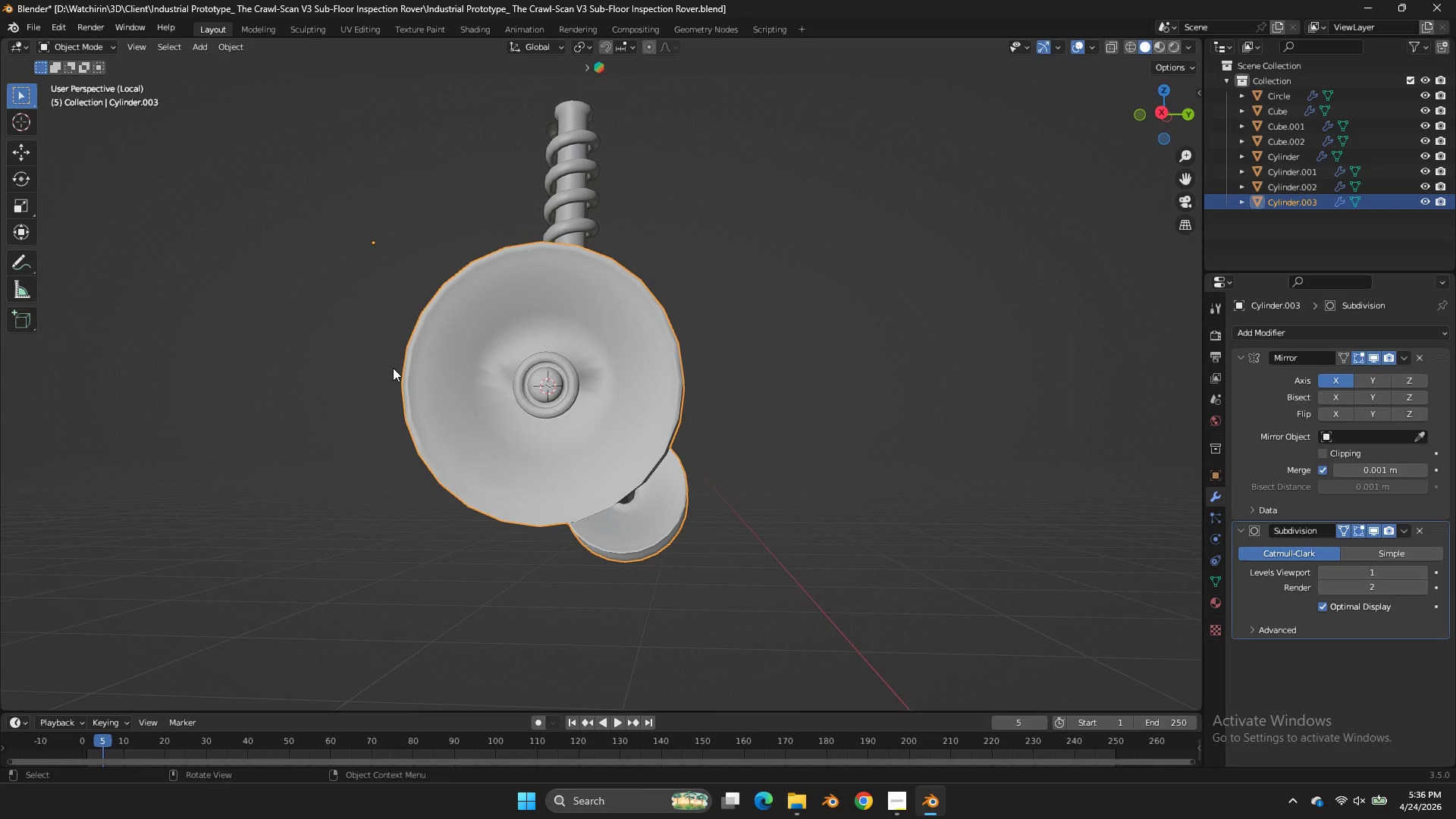 
key(Control+ControlLeft)
 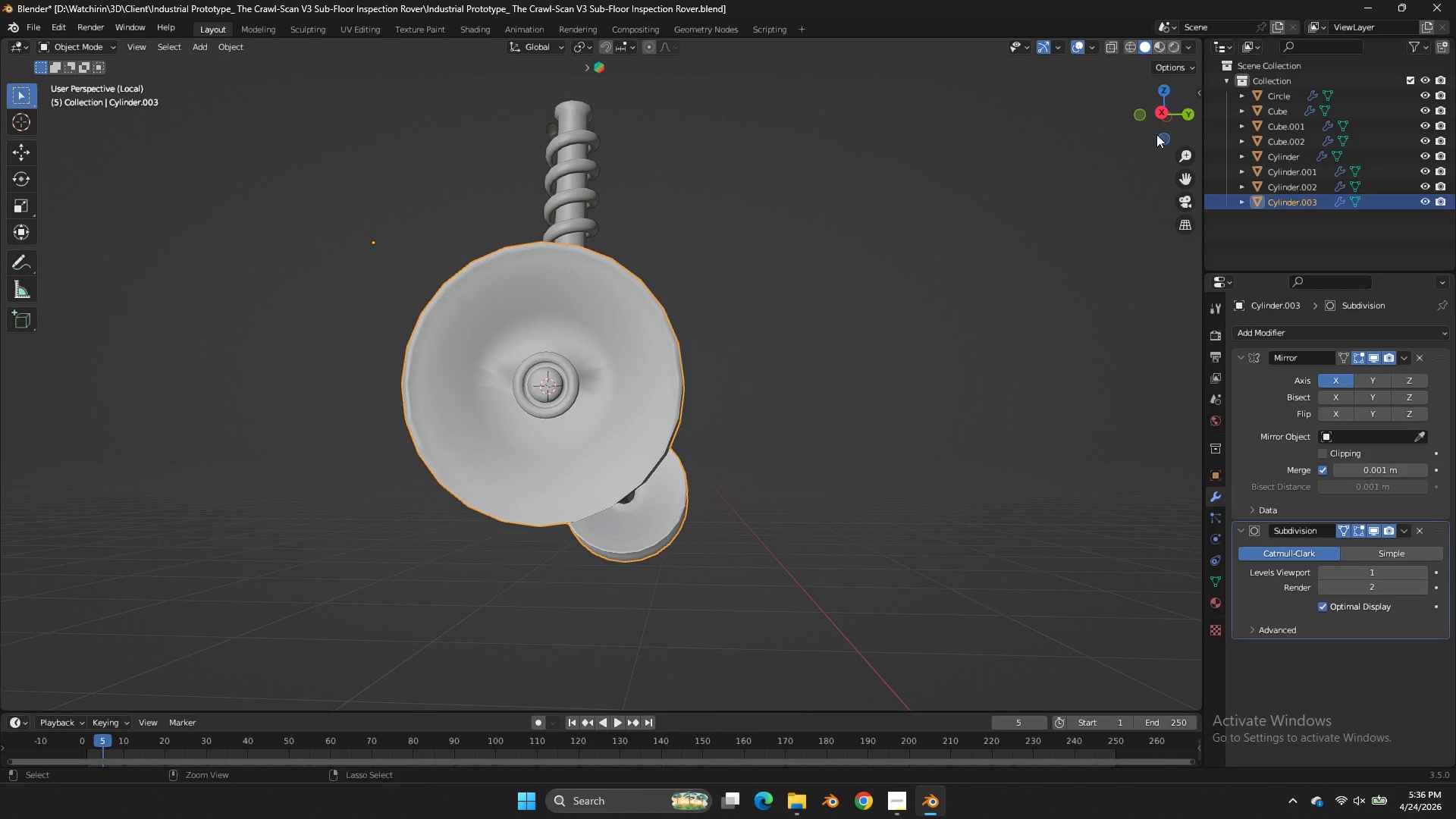 
key(Control+S)
 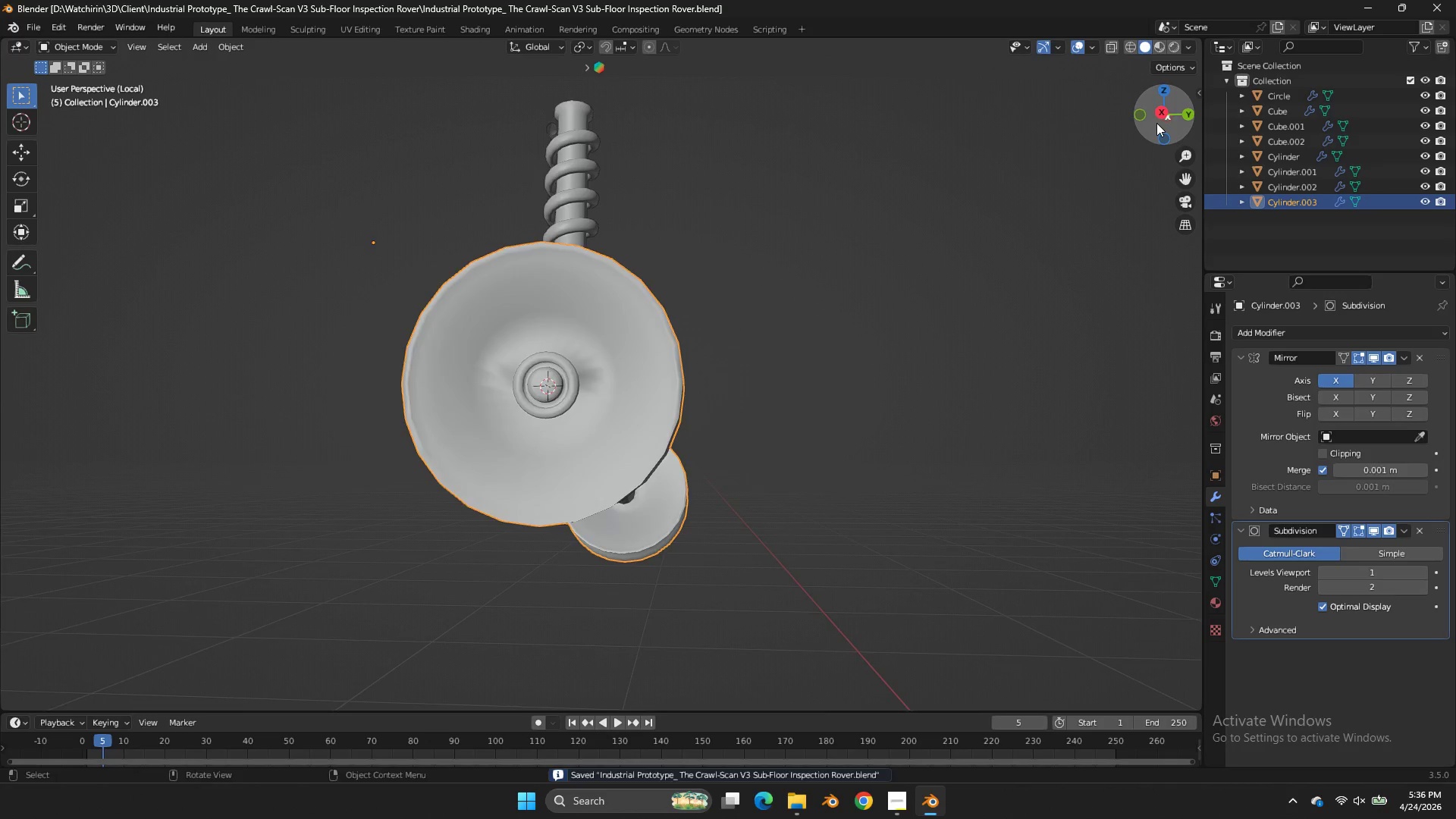 
left_click_drag(start_coordinate=[1169, 123], to_coordinate=[128, 198])
 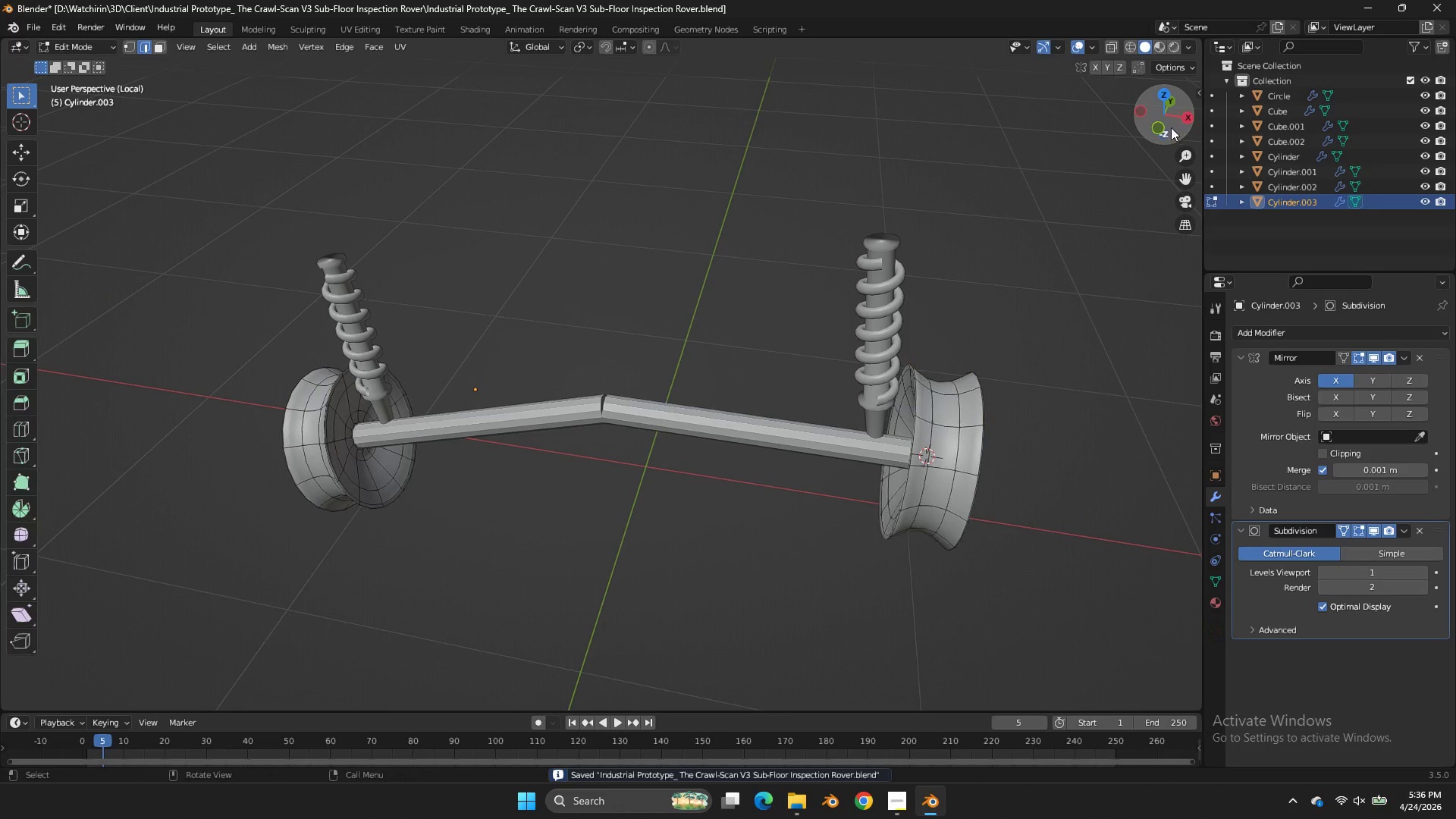 
key(Tab)
 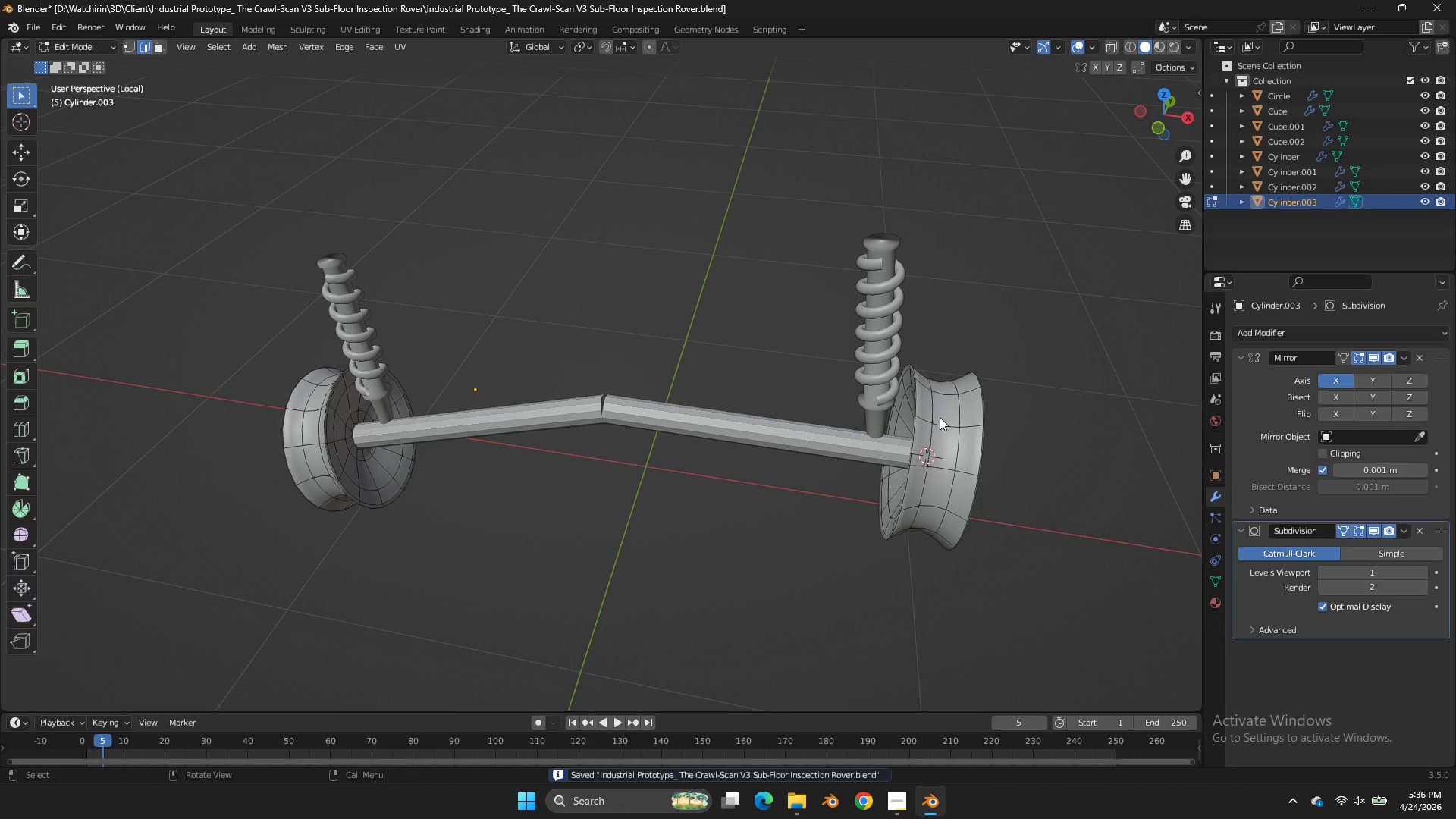 
hold_key(key=AltLeft, duration=0.89)
left_click([933, 416])
 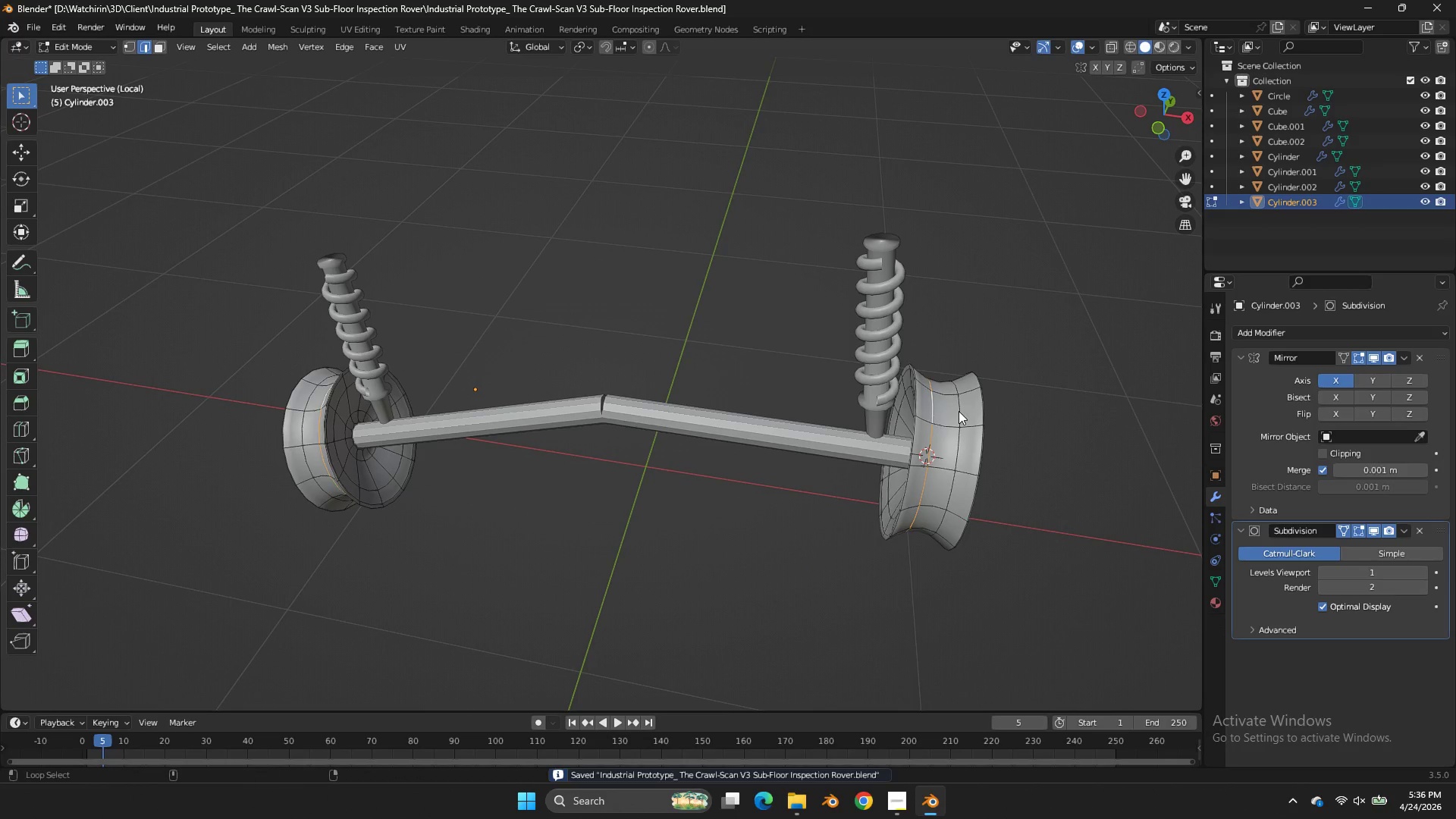 
hold_key(key=ShiftLeft, duration=0.42)
double_click([959, 411])
 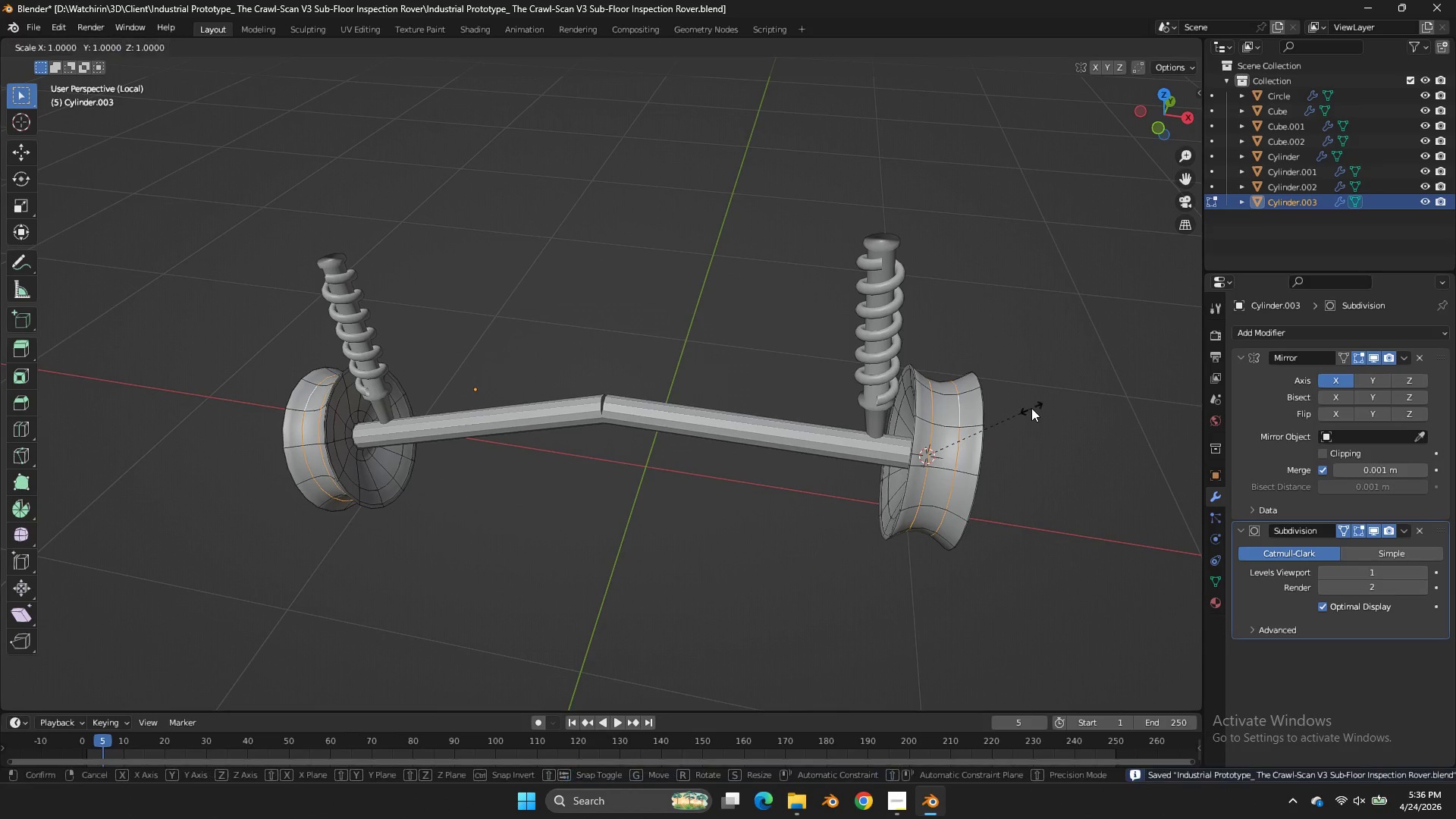 
type(ss)
 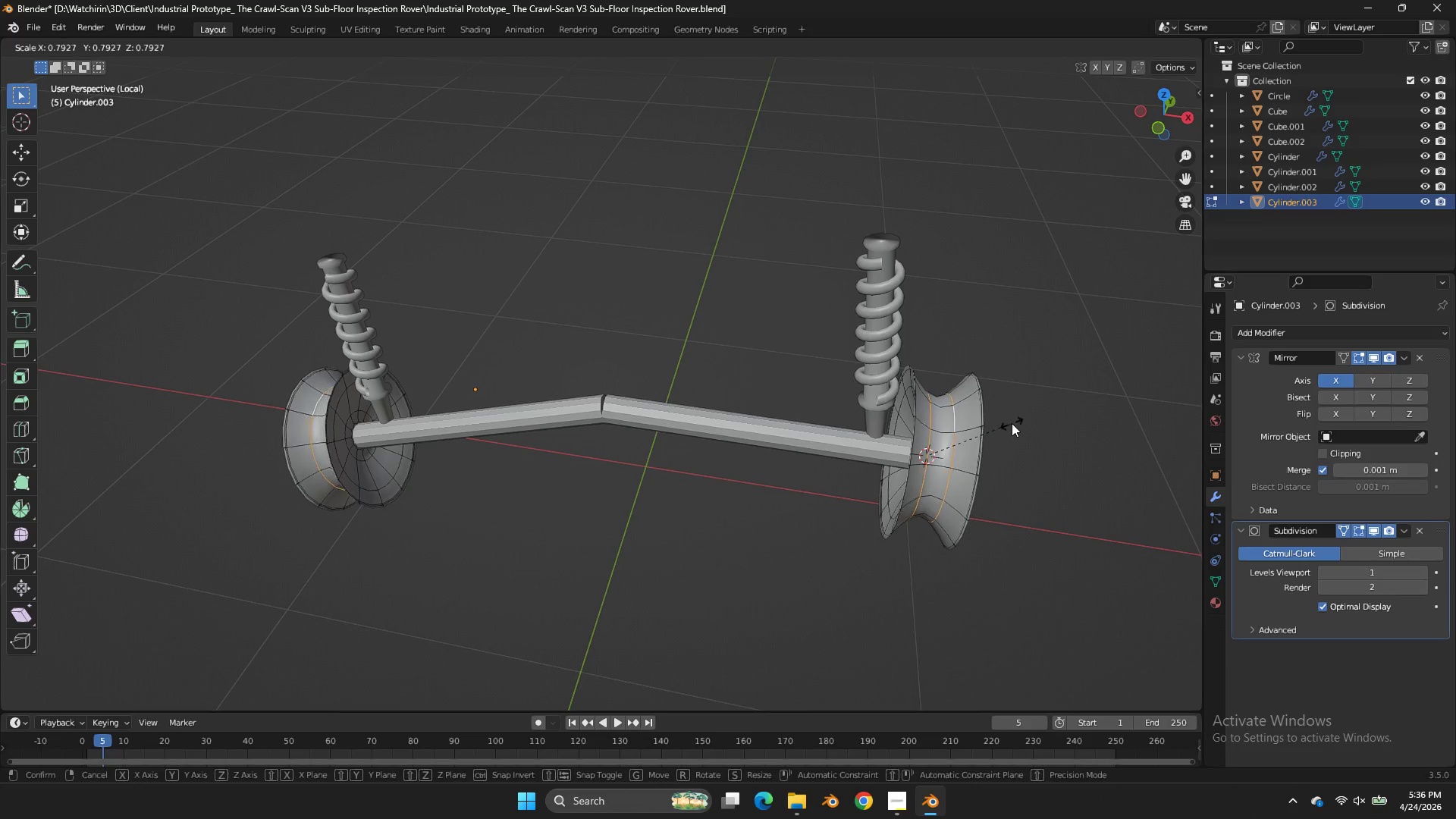 
left_click([1013, 423])
 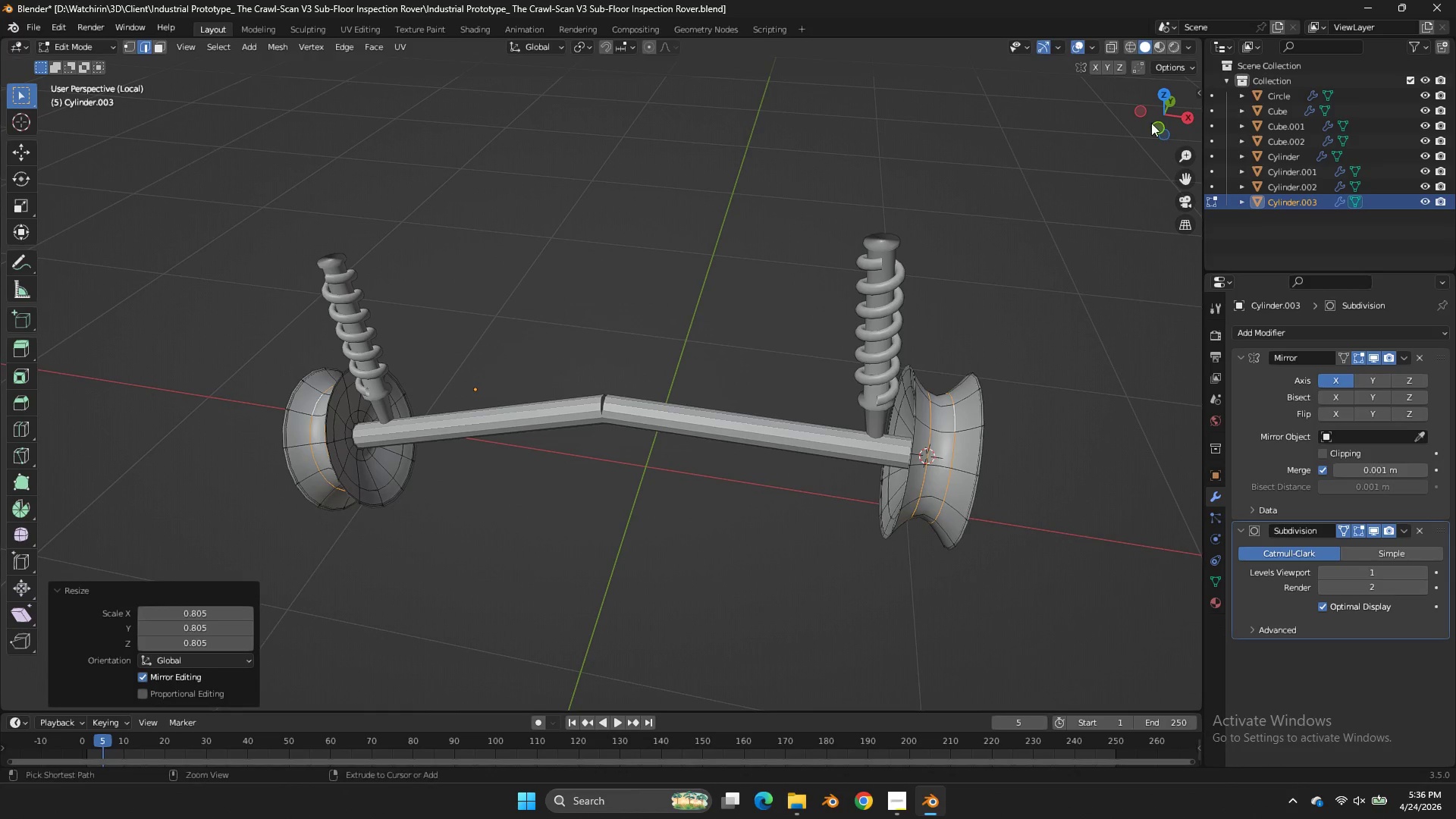 
key(Control+ControlLeft)
 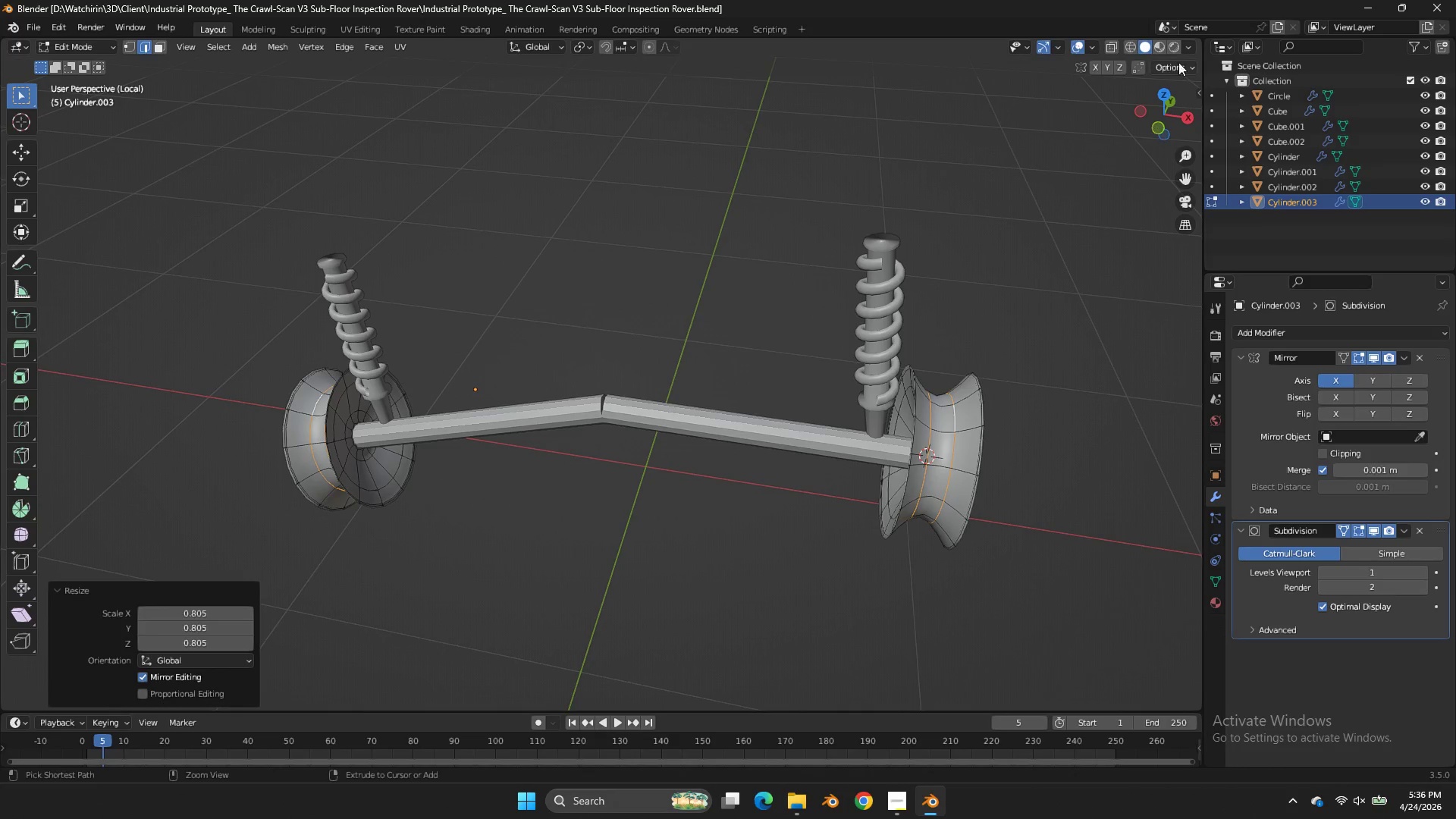 
key(Control+S)
 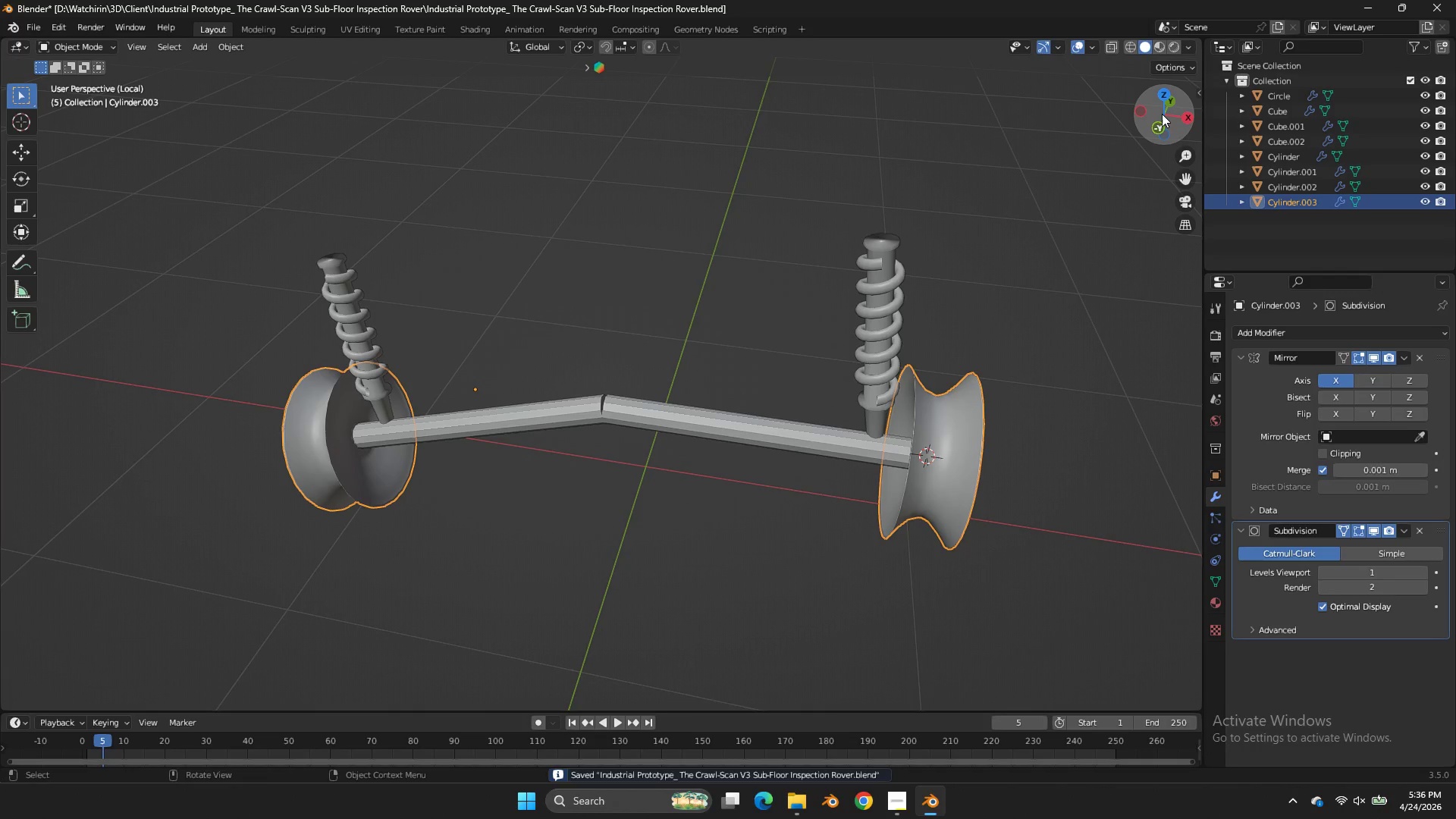 
key(Tab)
 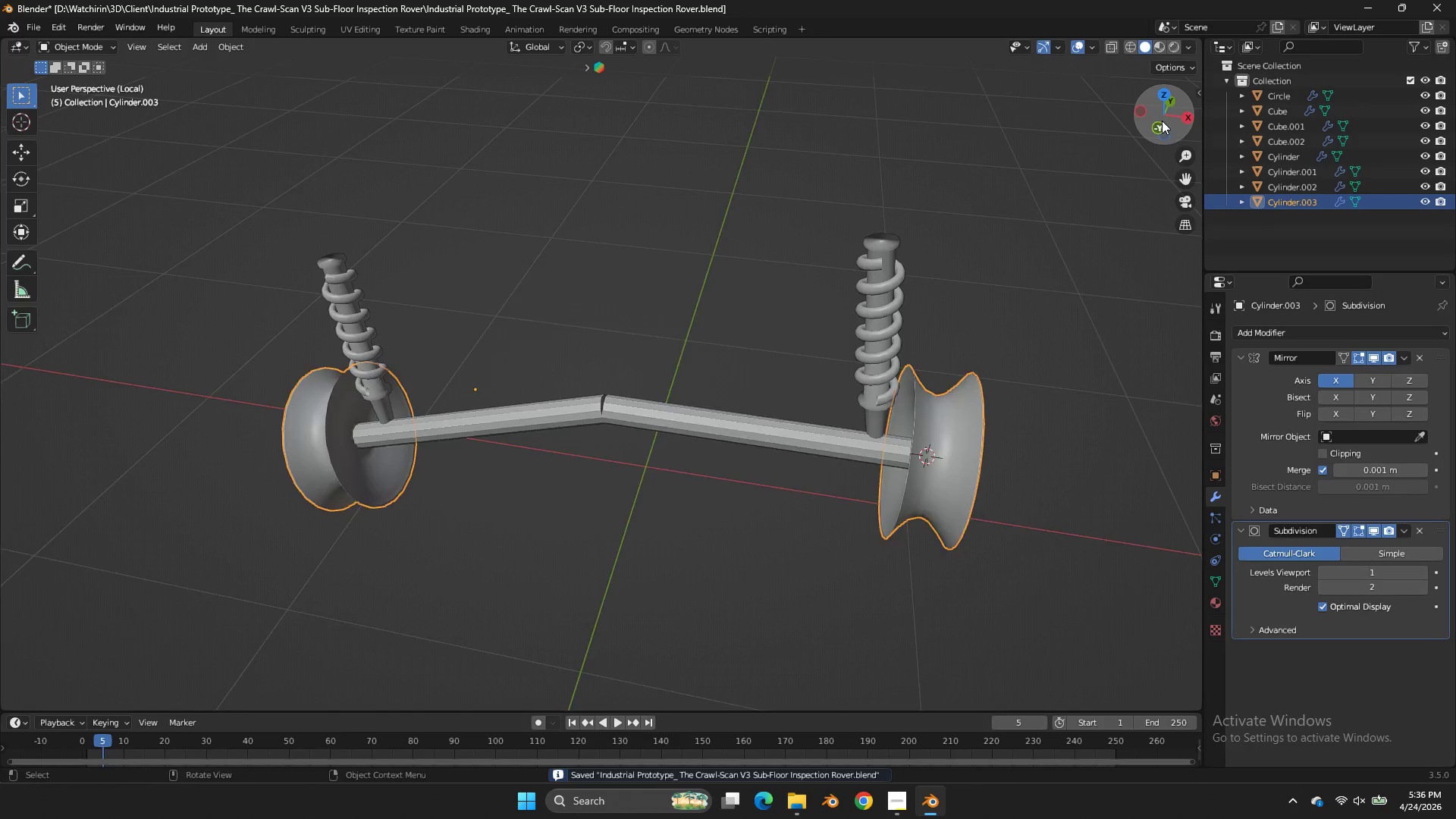 
left_click([1162, 121])
 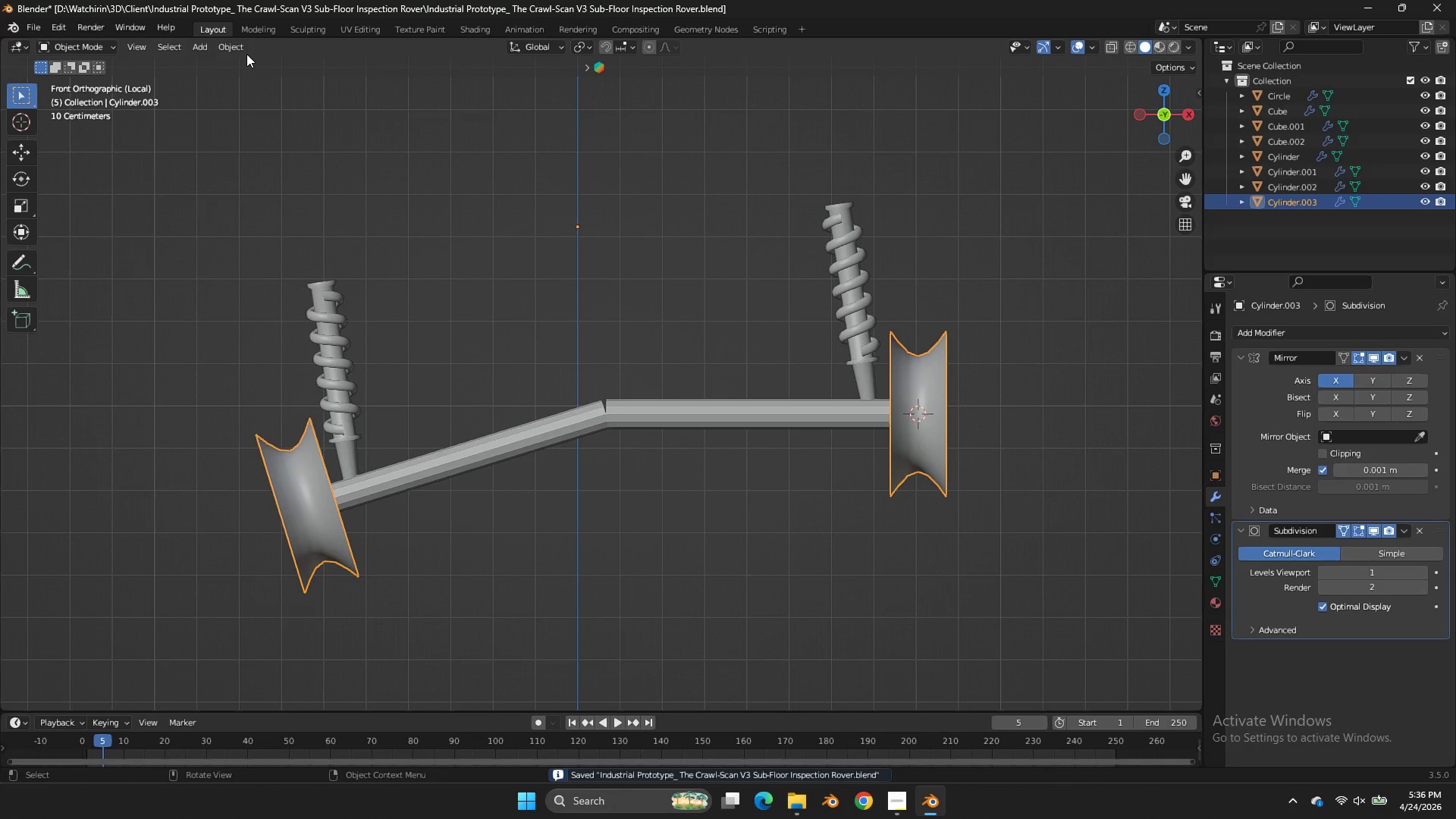 
double_click([242, 52])
 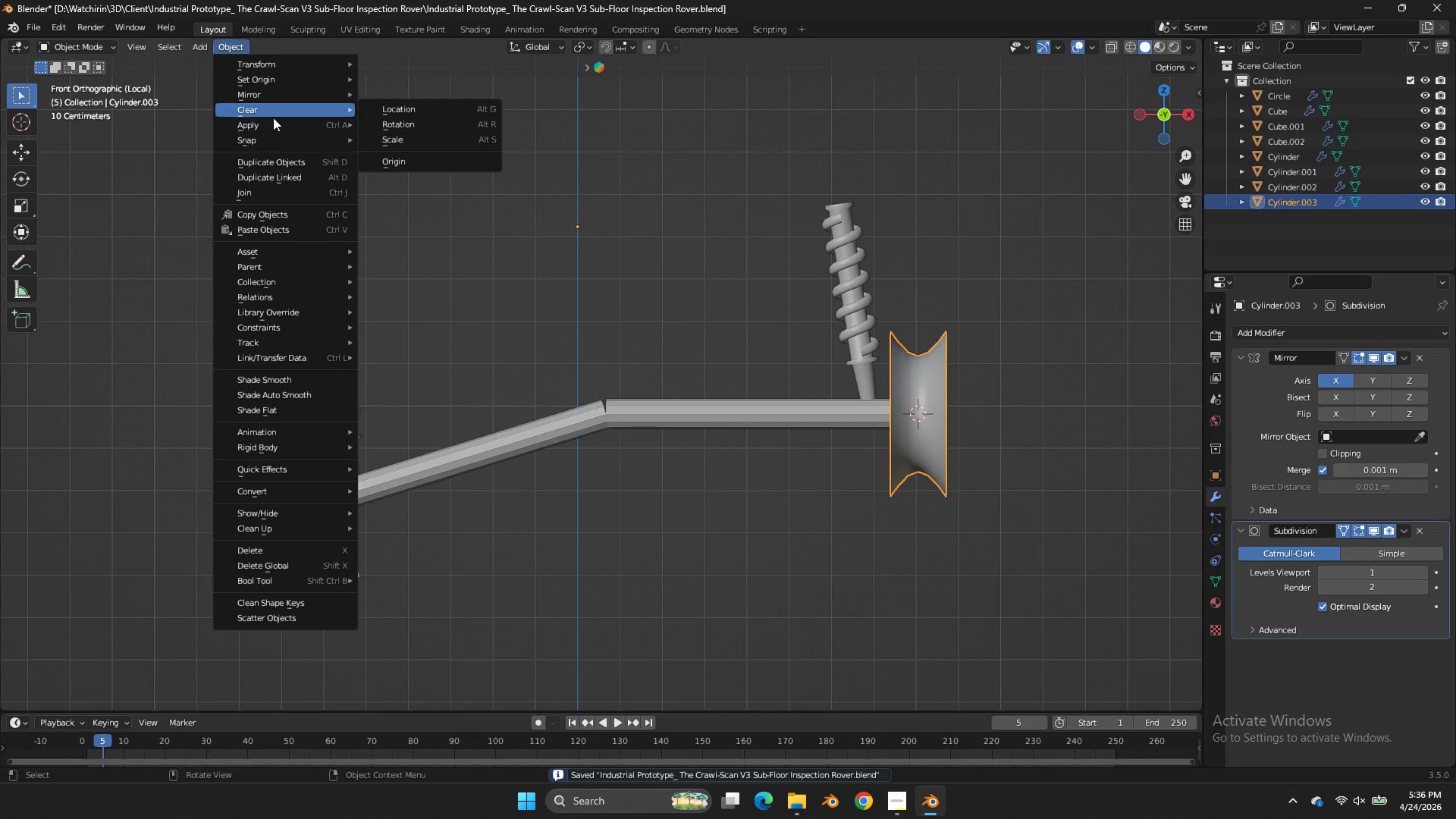 
double_click([274, 119])
 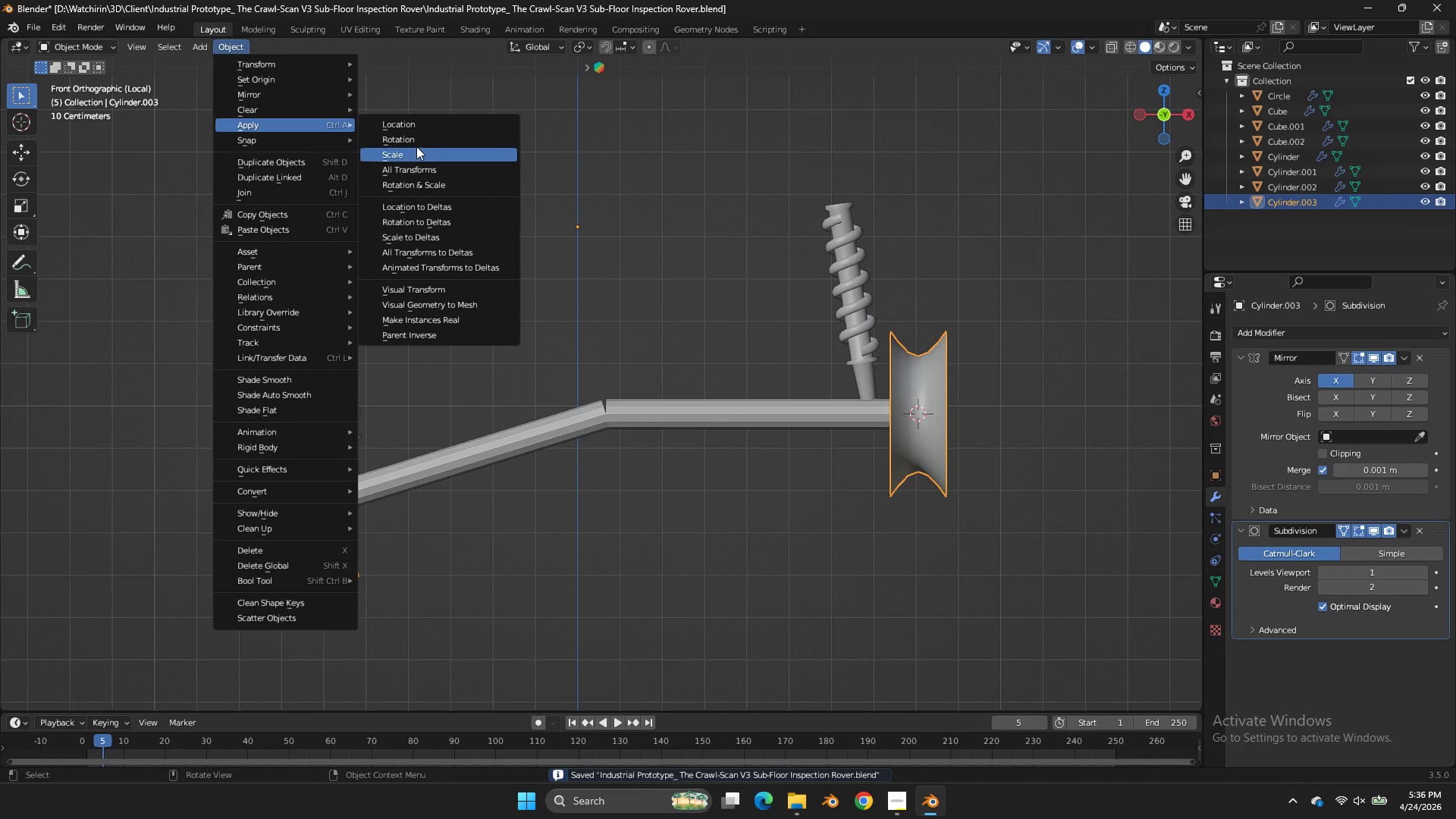 
left_click([416, 145])
 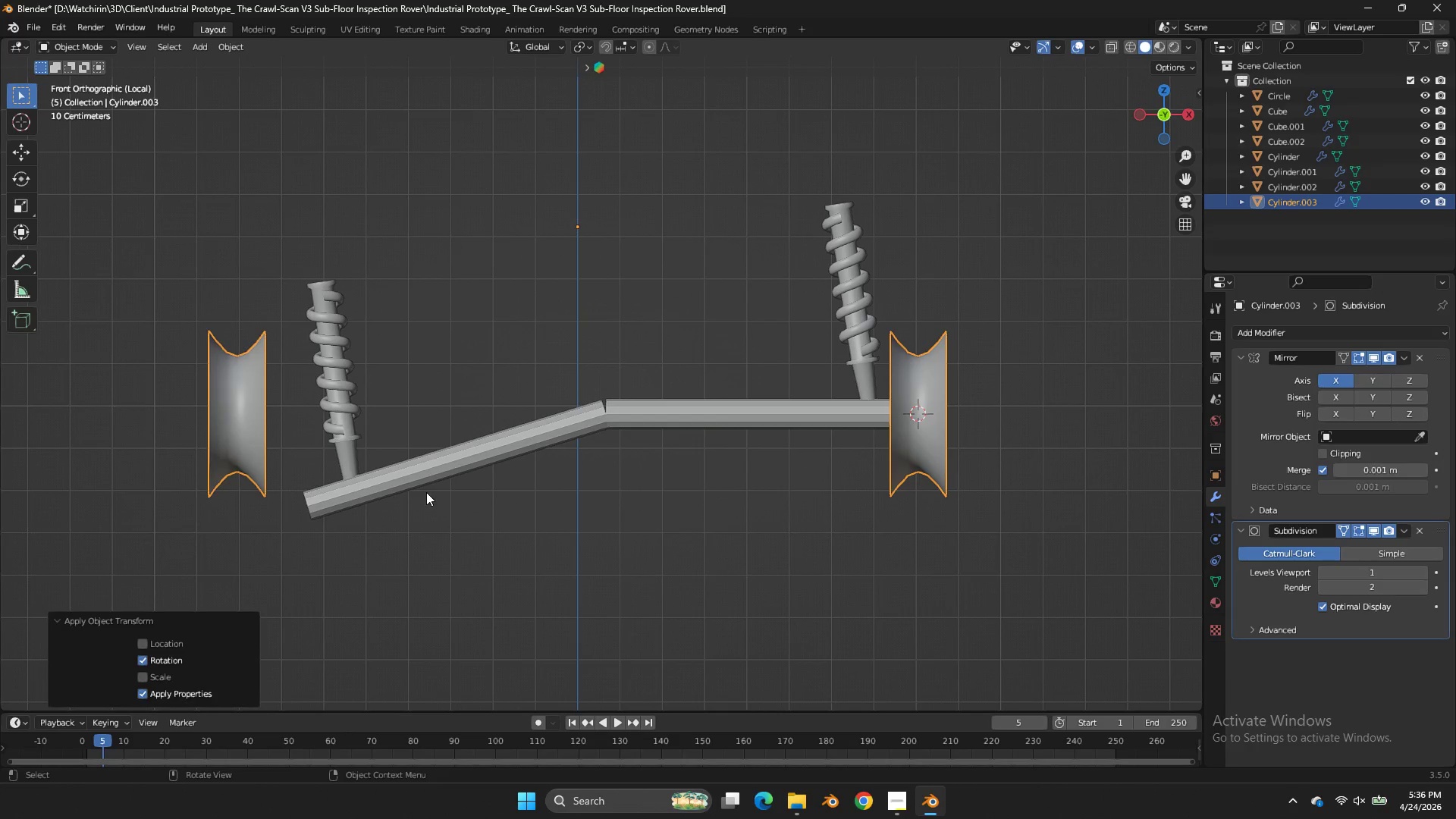 
left_click([485, 434])
 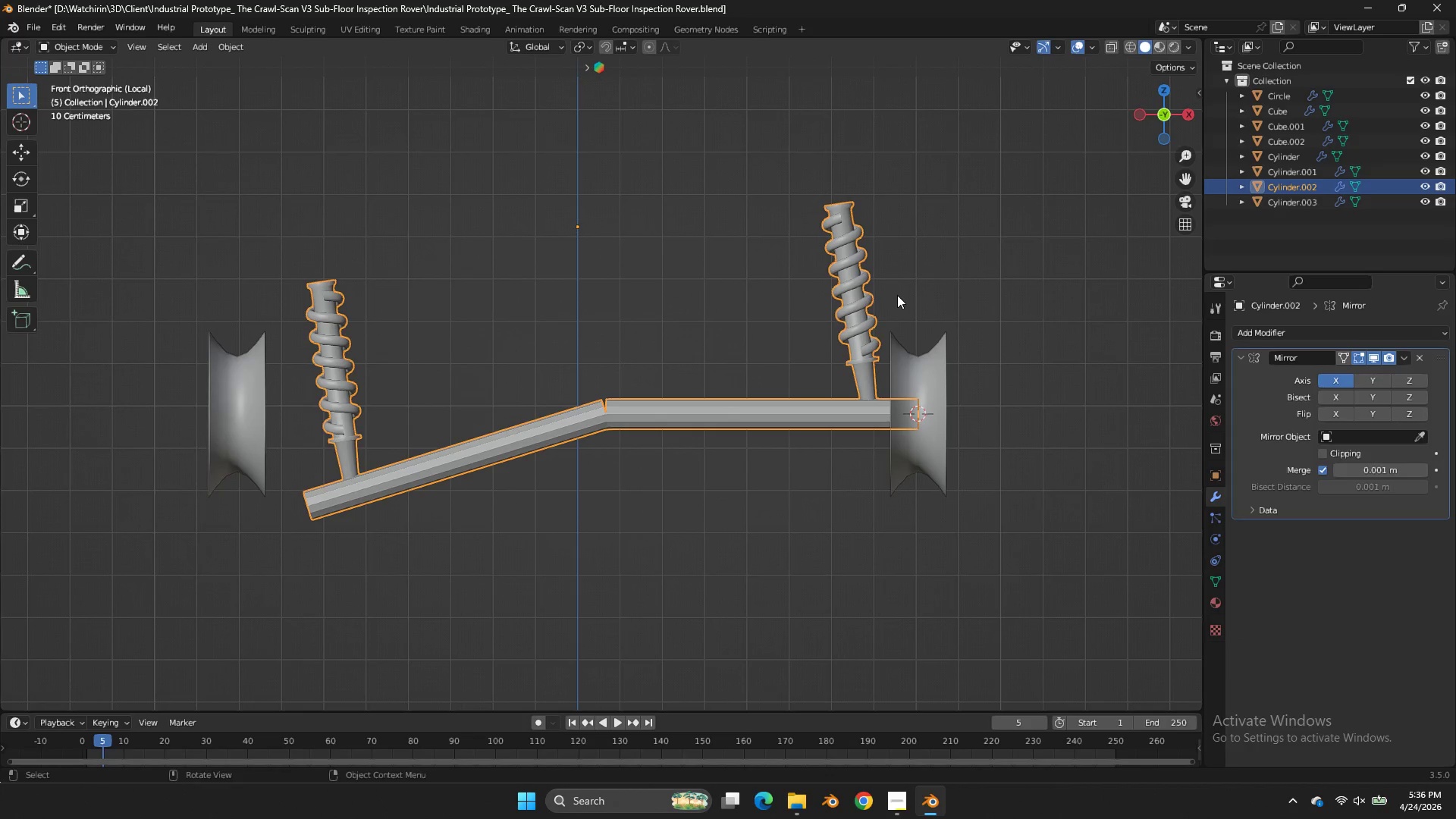 
key(Control+ControlLeft)
 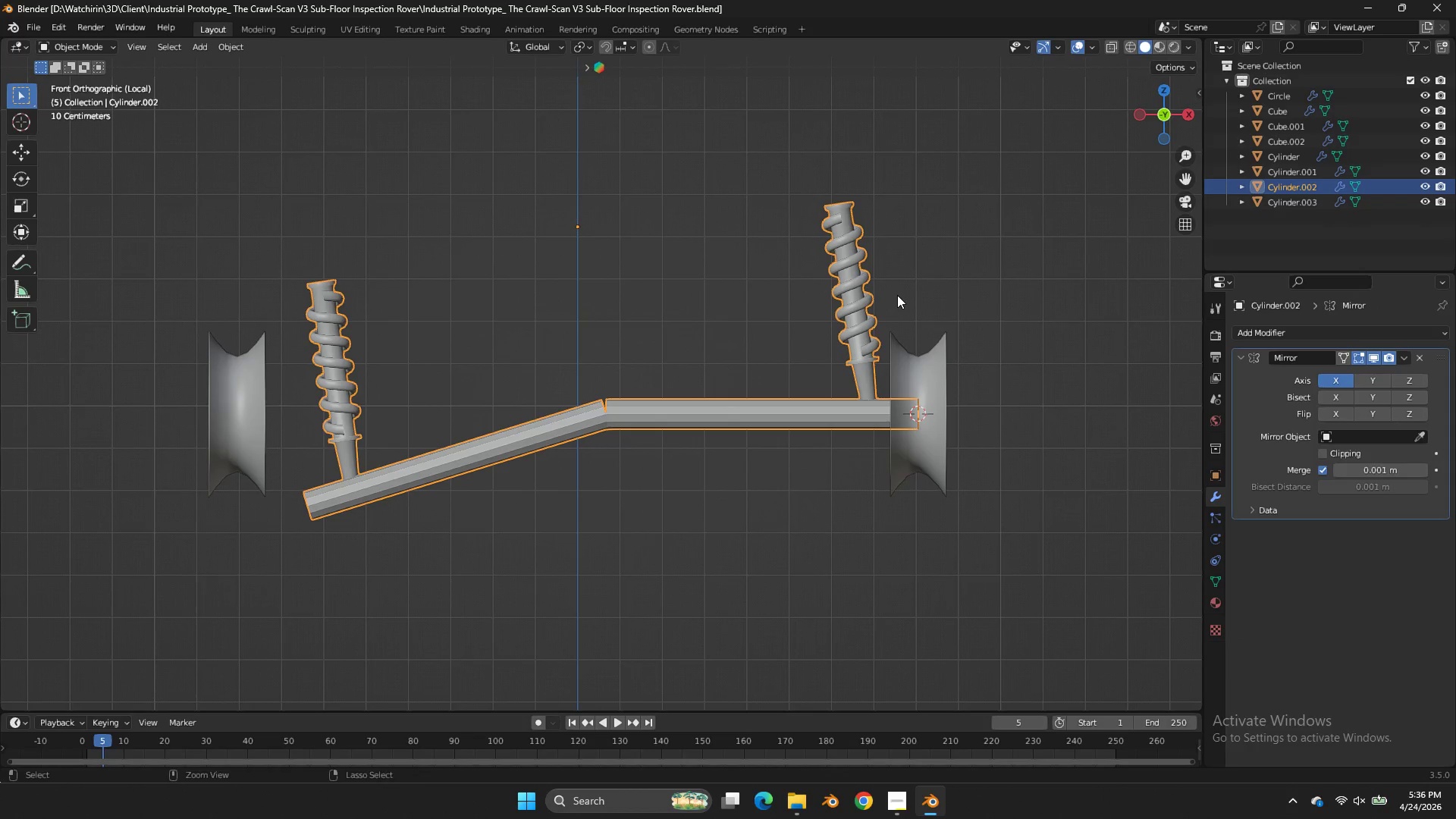 
key(Control+S)
 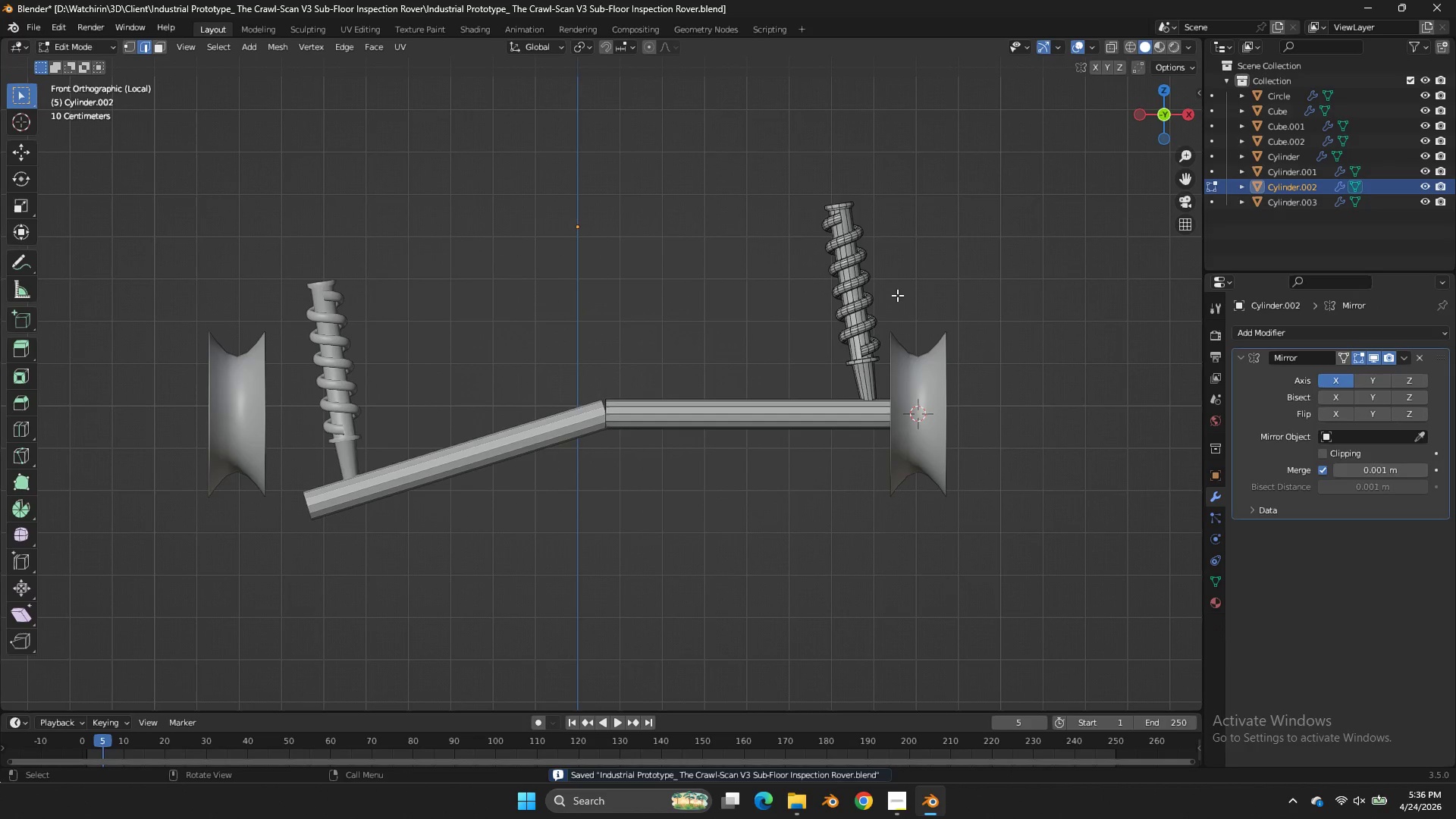 
key(Tab)
 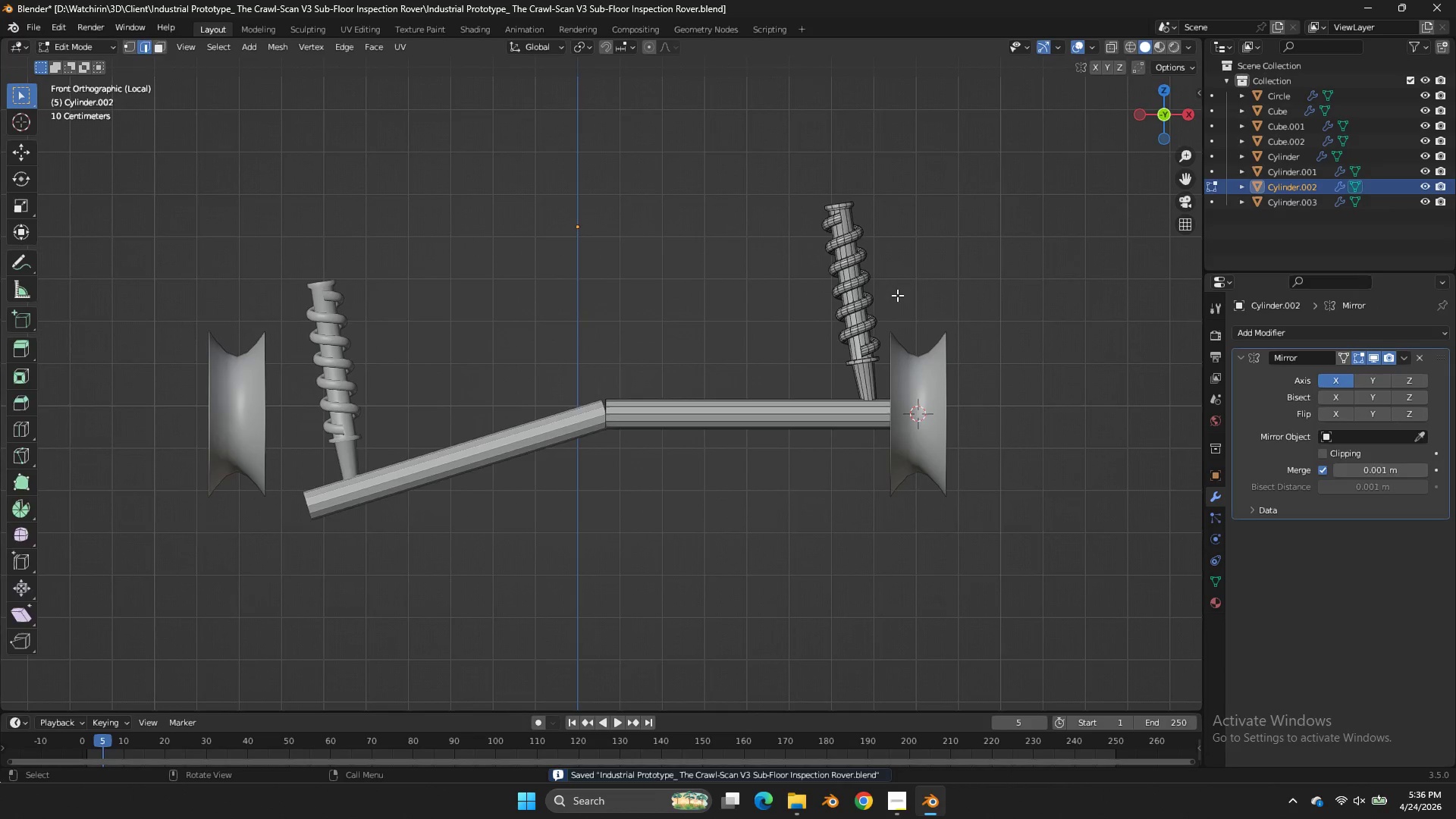 
key(Tab)
 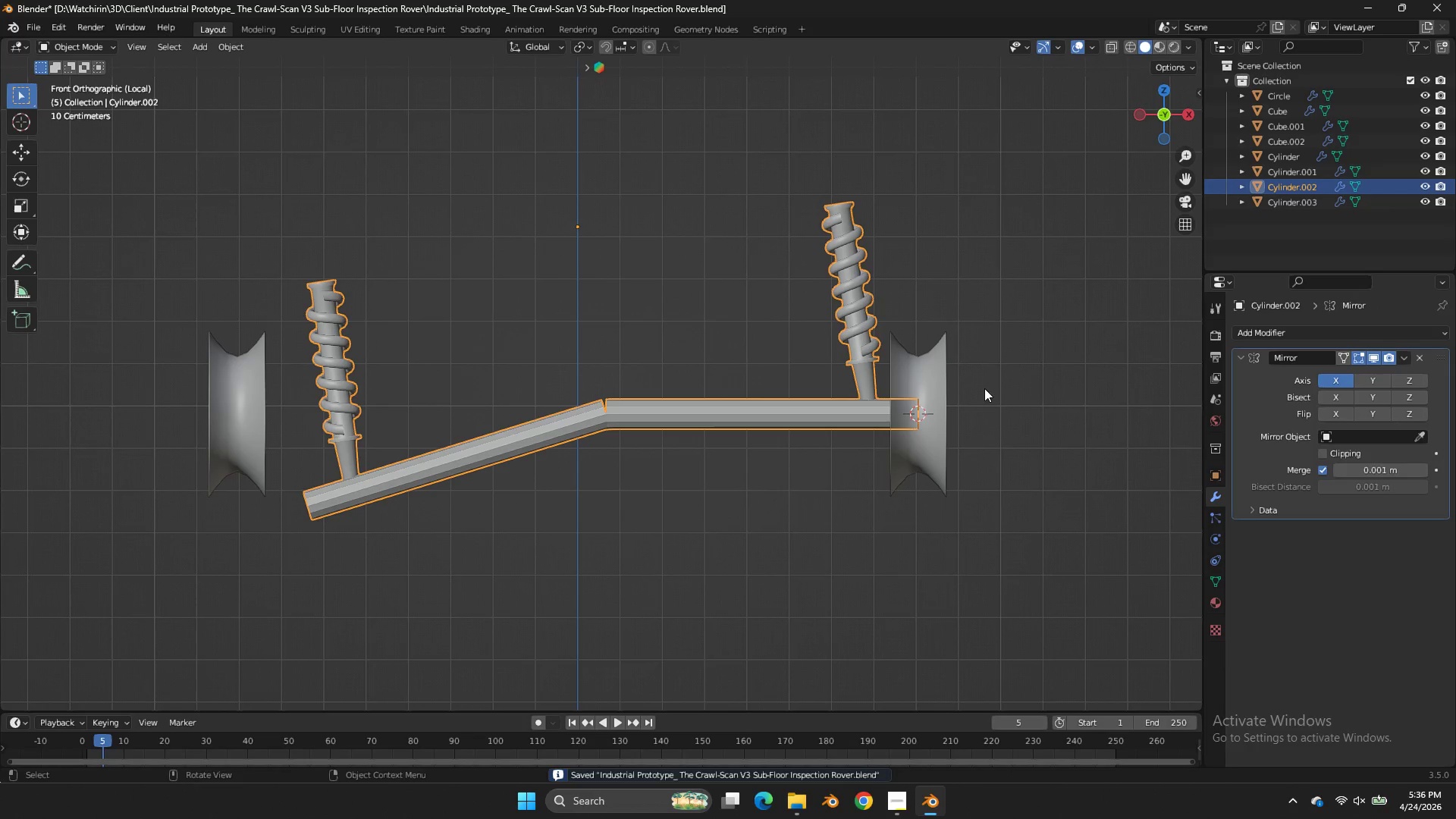 
key(Control+ControlLeft)
 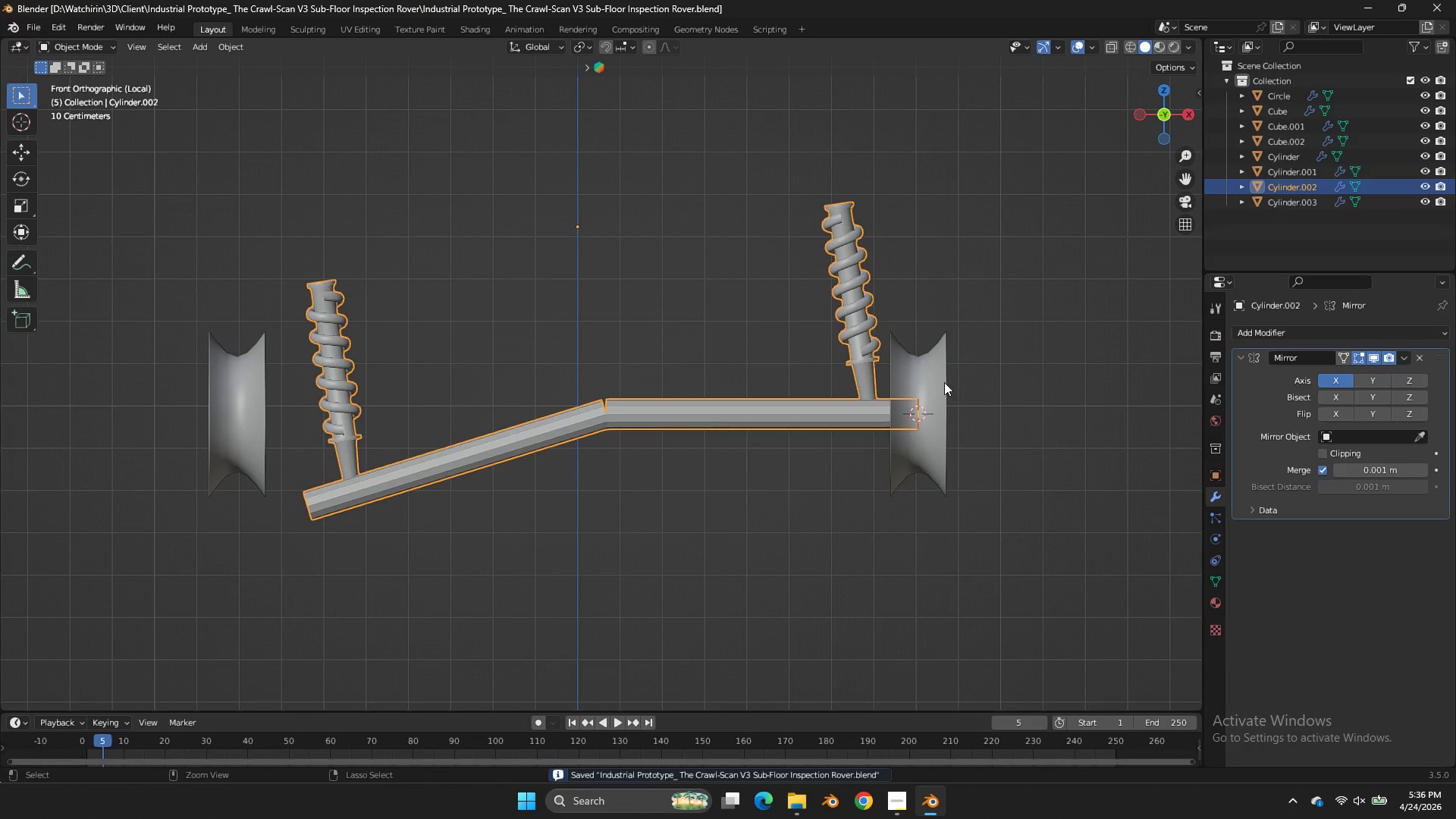 
key(Control+S)
 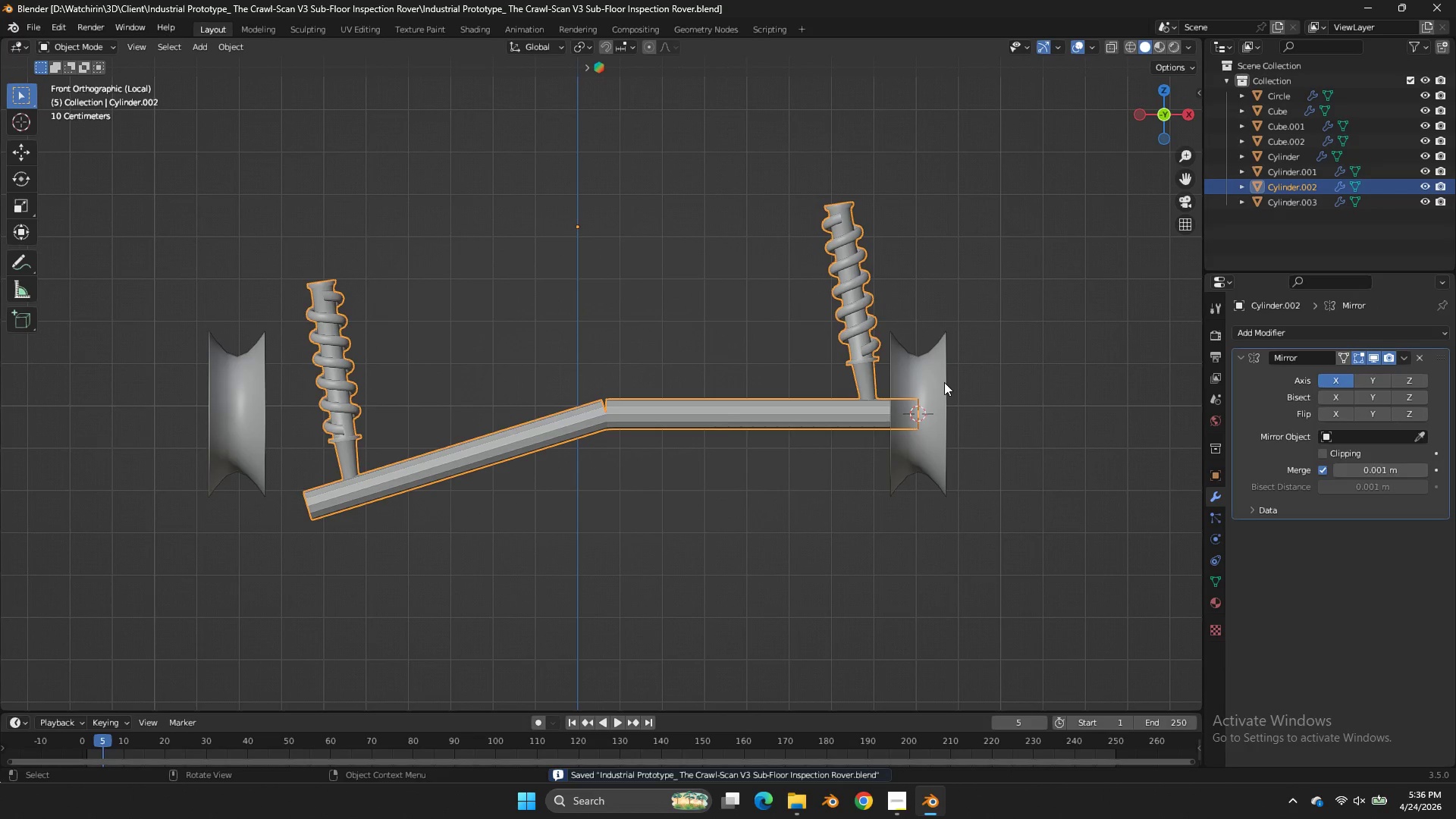 
left_click([944, 382])
 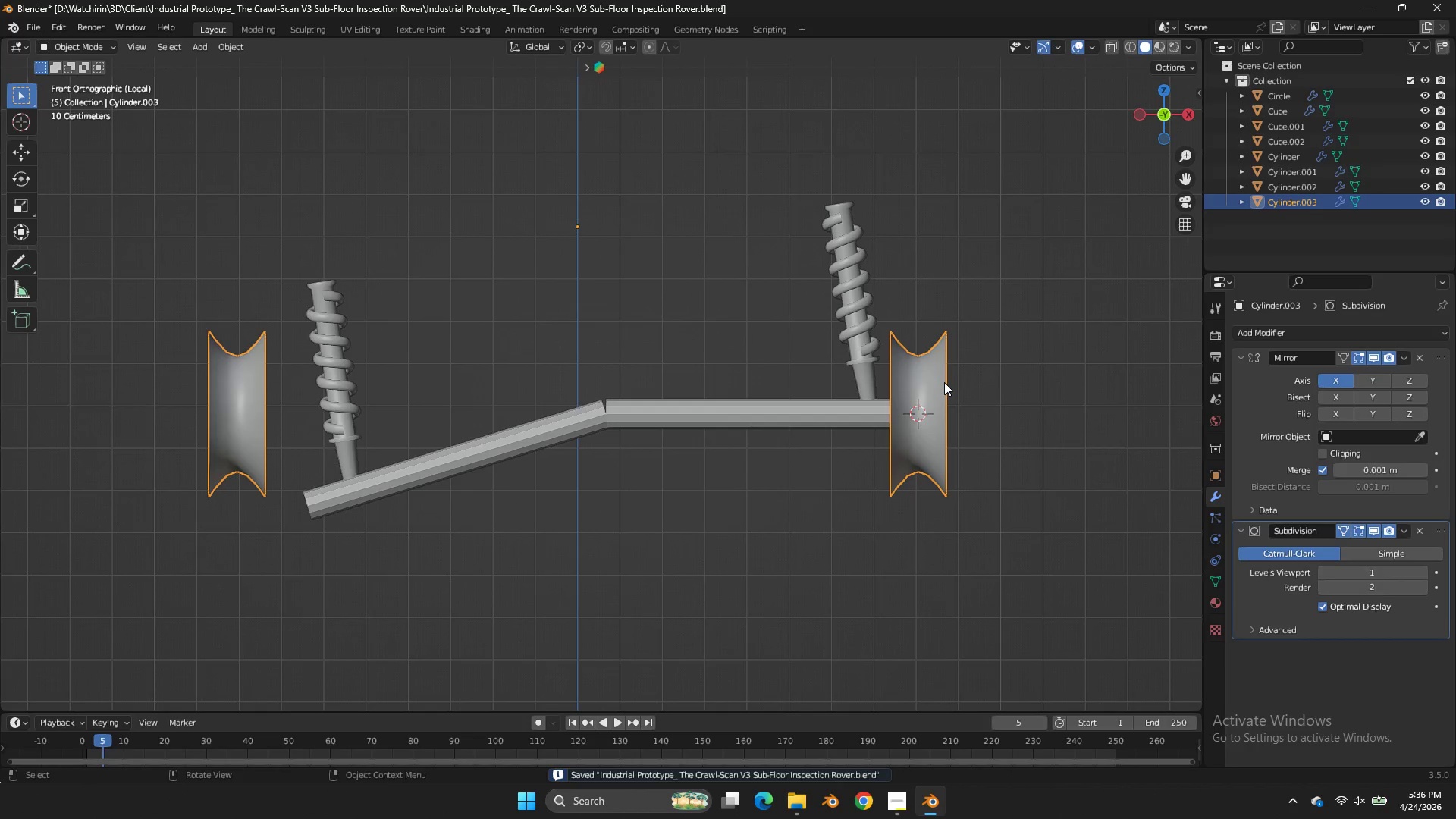 
key(Control+ControlLeft)
 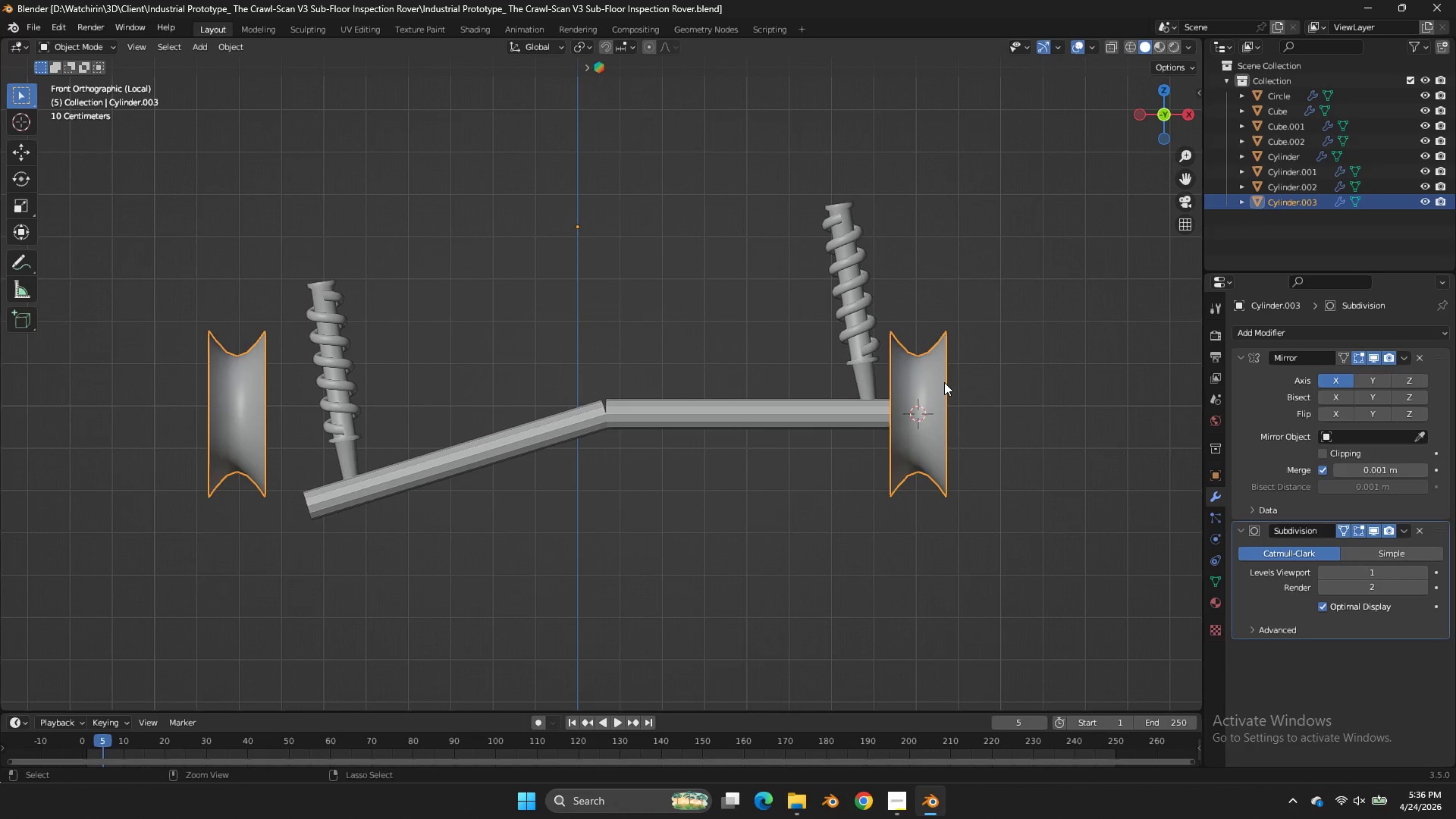 
key(Control+S)
 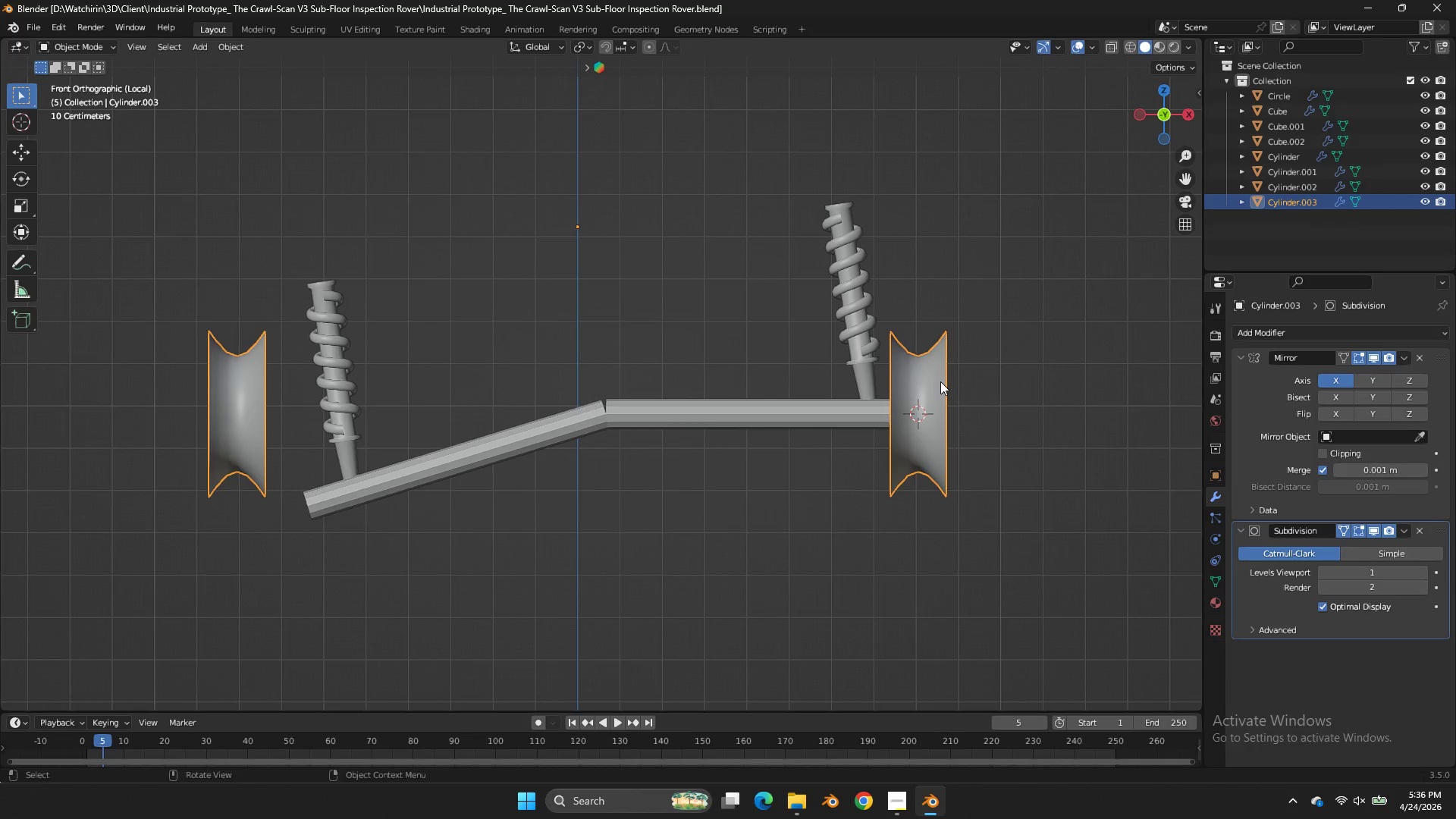 
wait(19.81)
 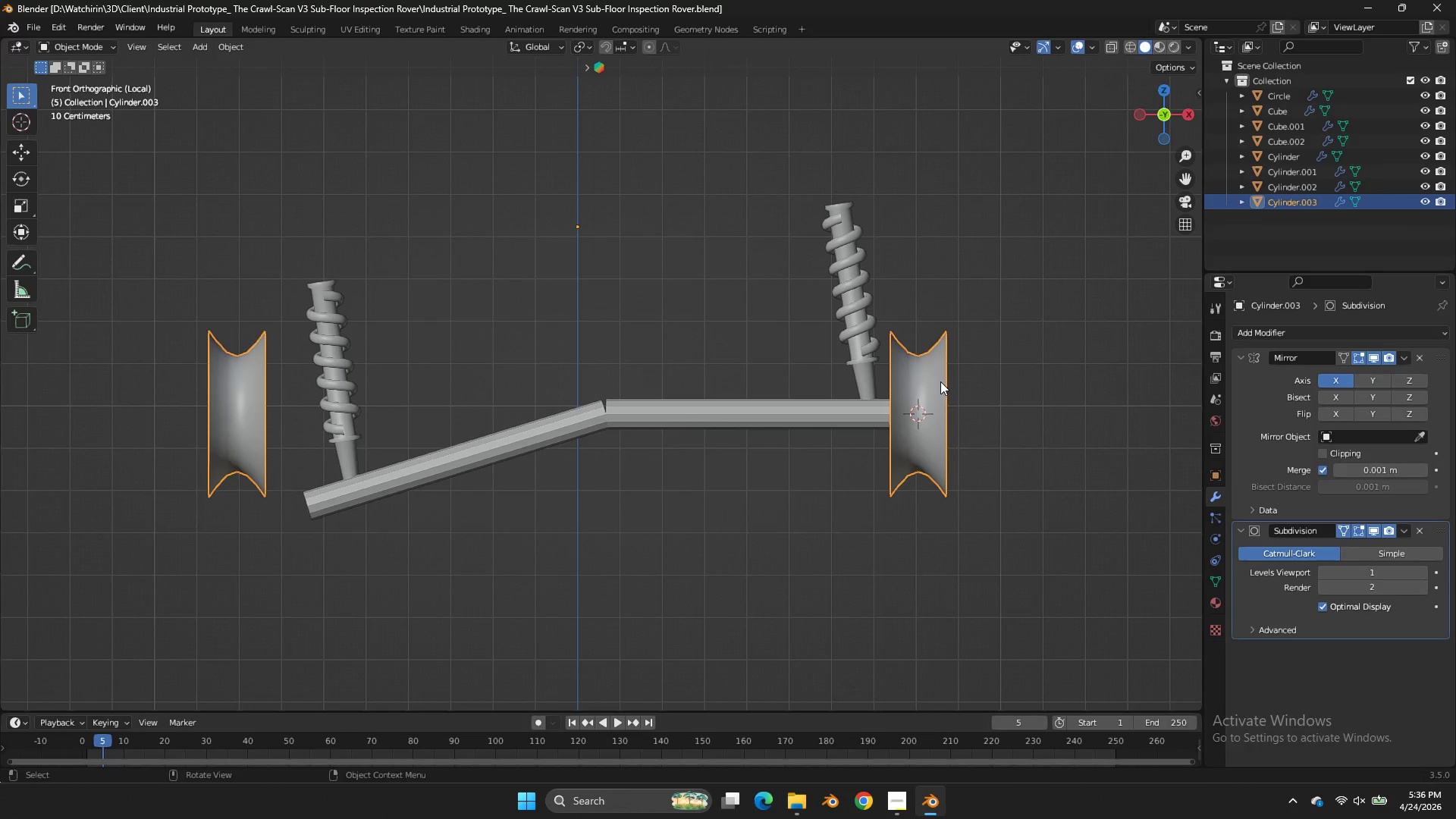 
key(Shift+S)
 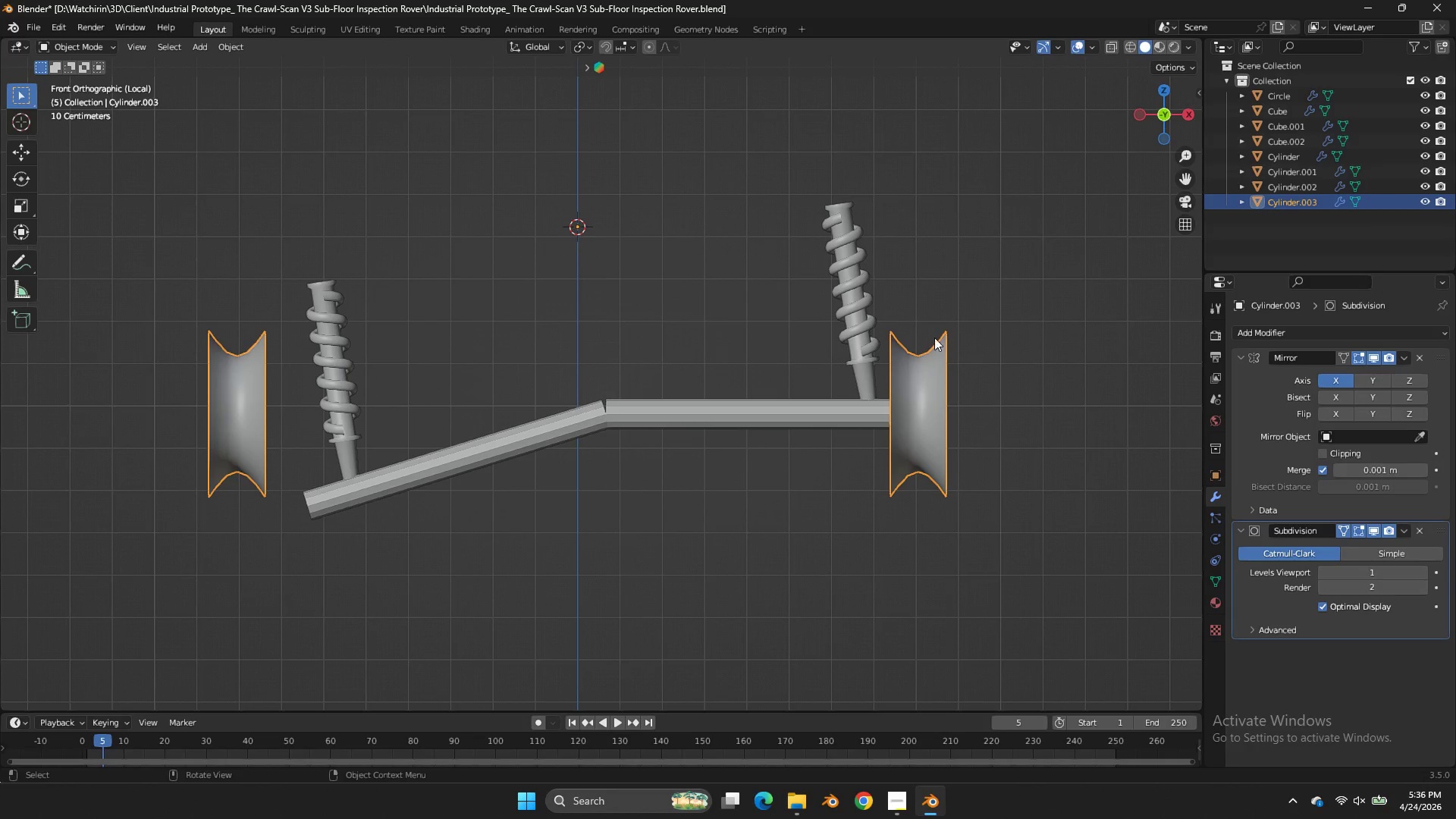 
key(Tab)
 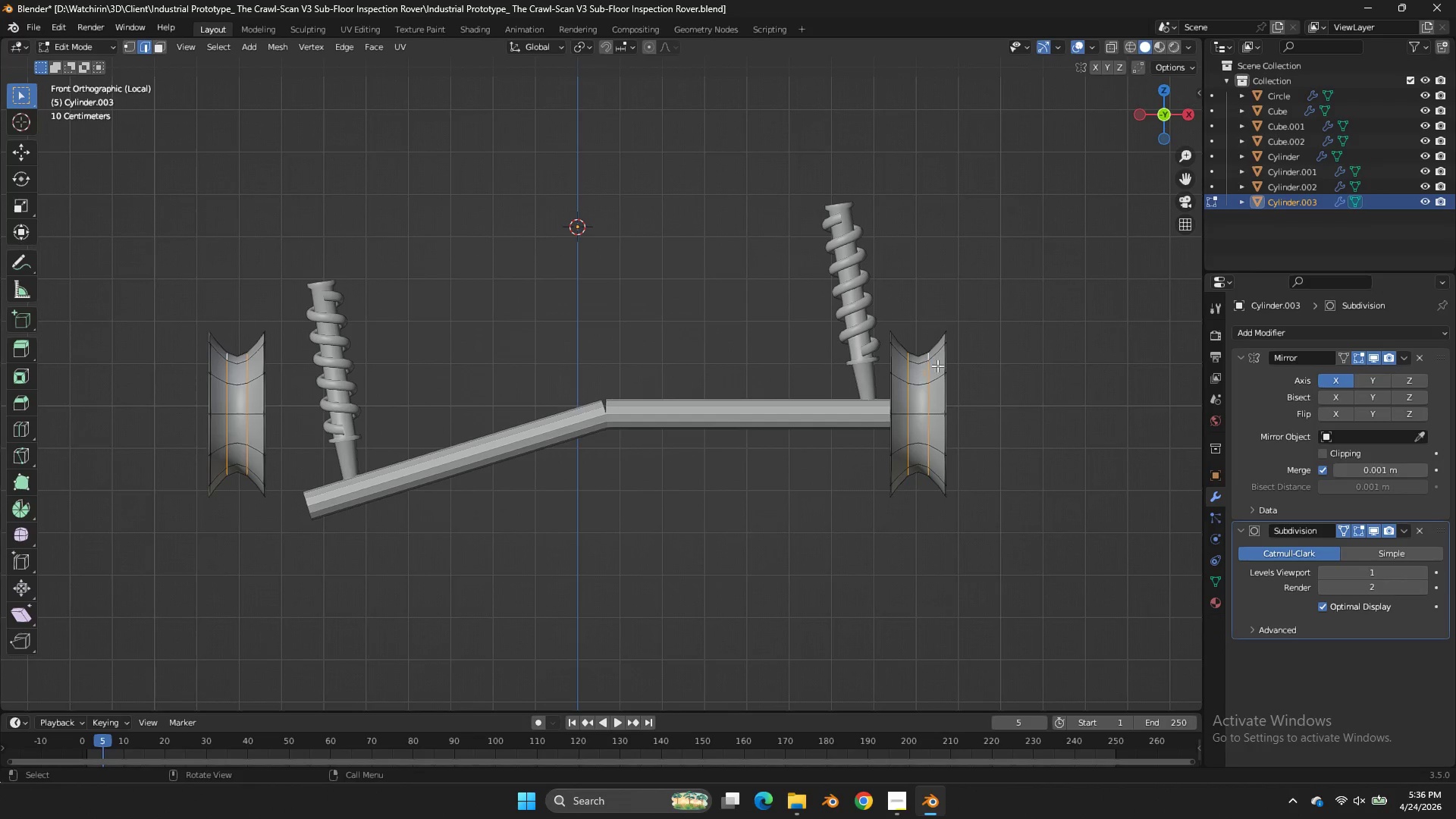 
key(Shift+ShiftLeft)
 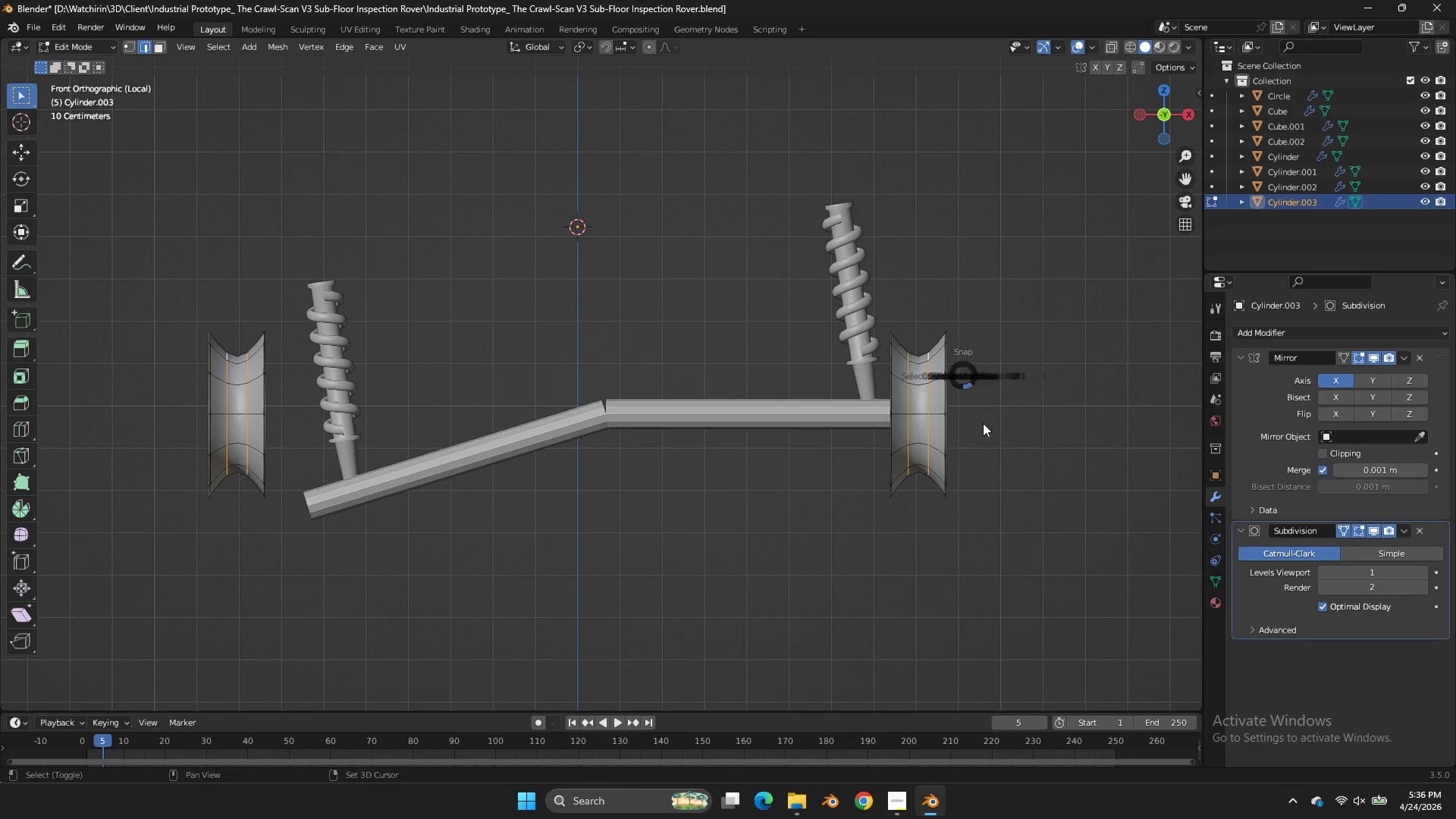 
key(Shift+S)
 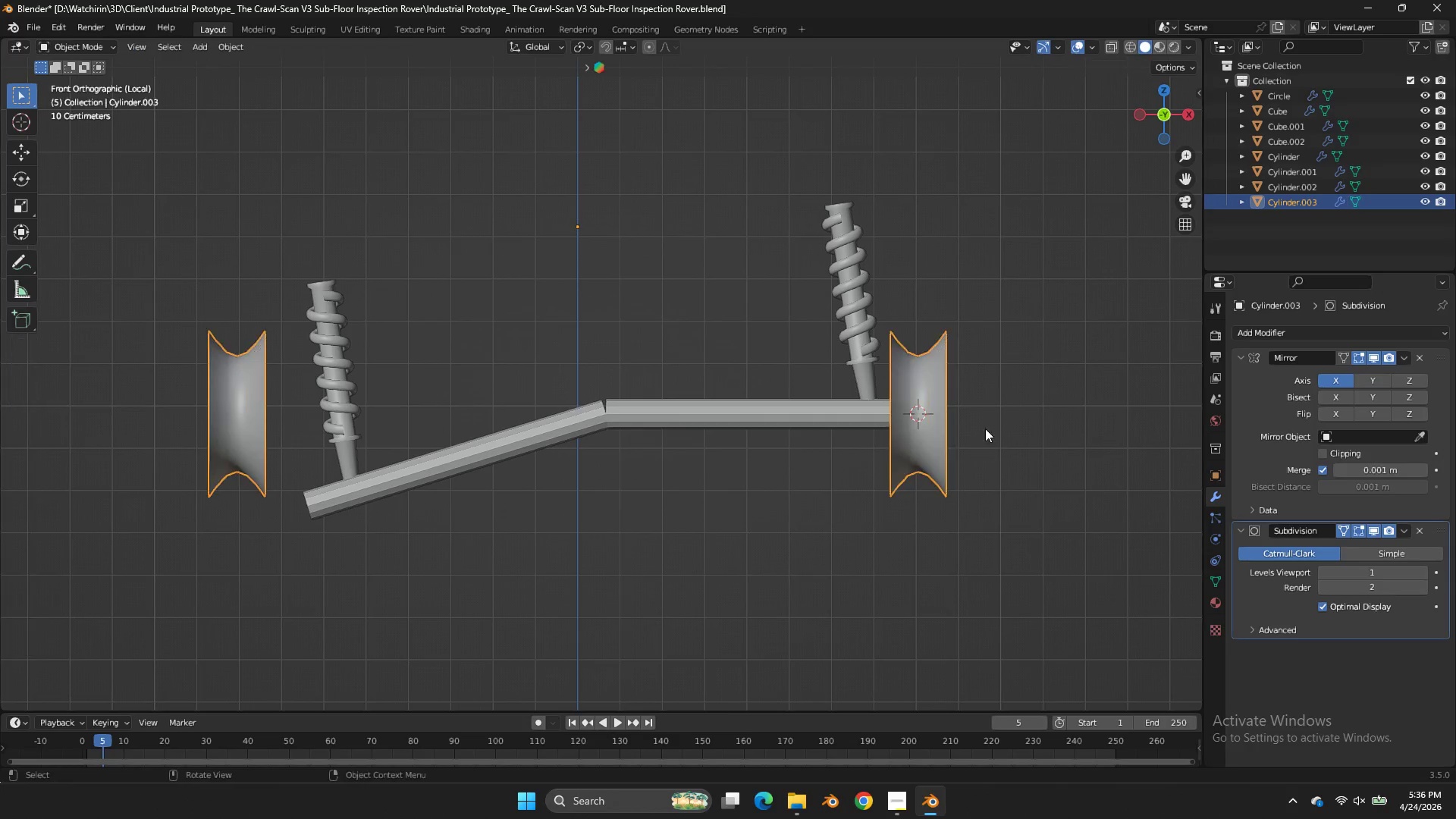 
key(Tab)
 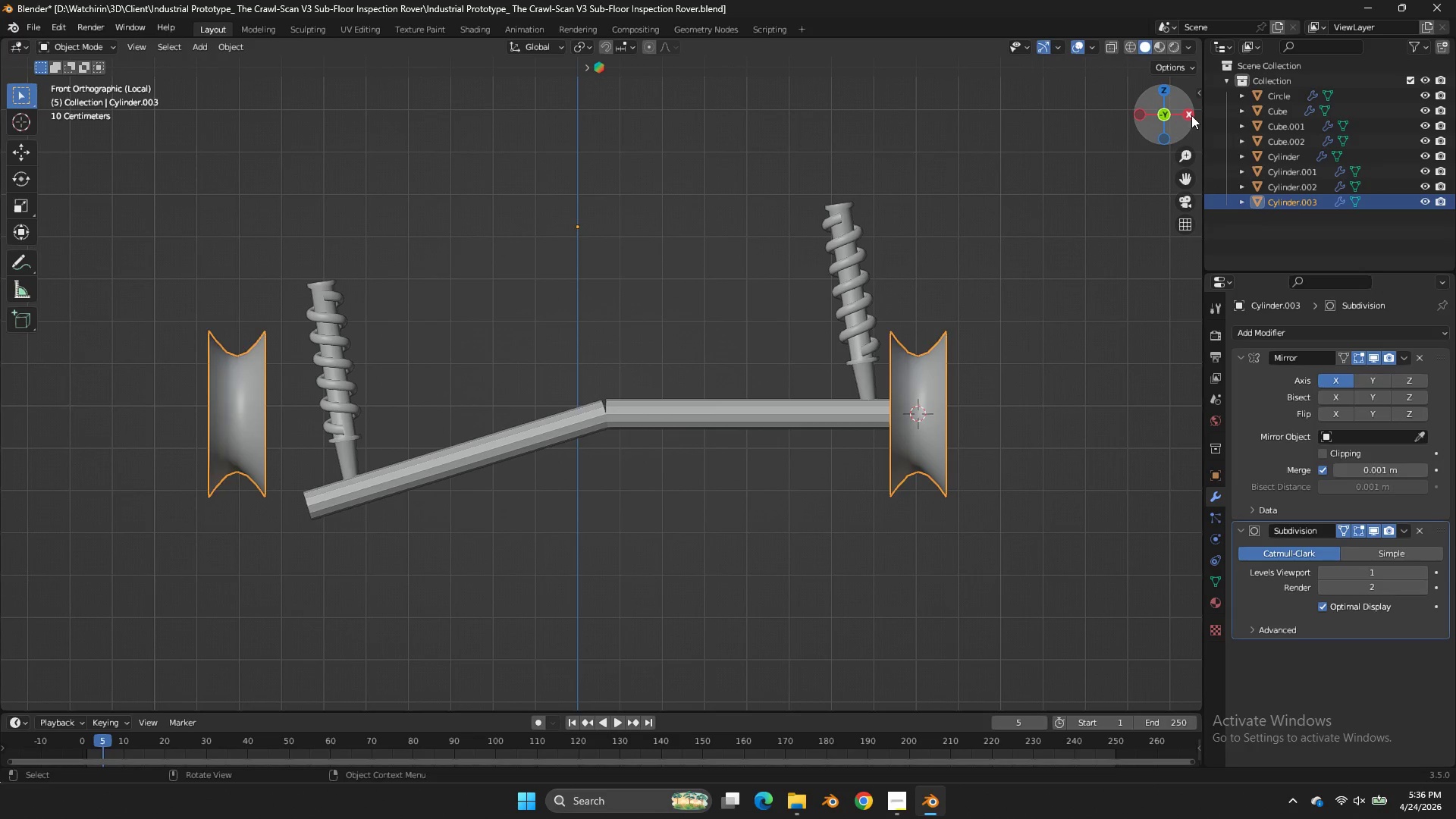 
left_click([1191, 115])
 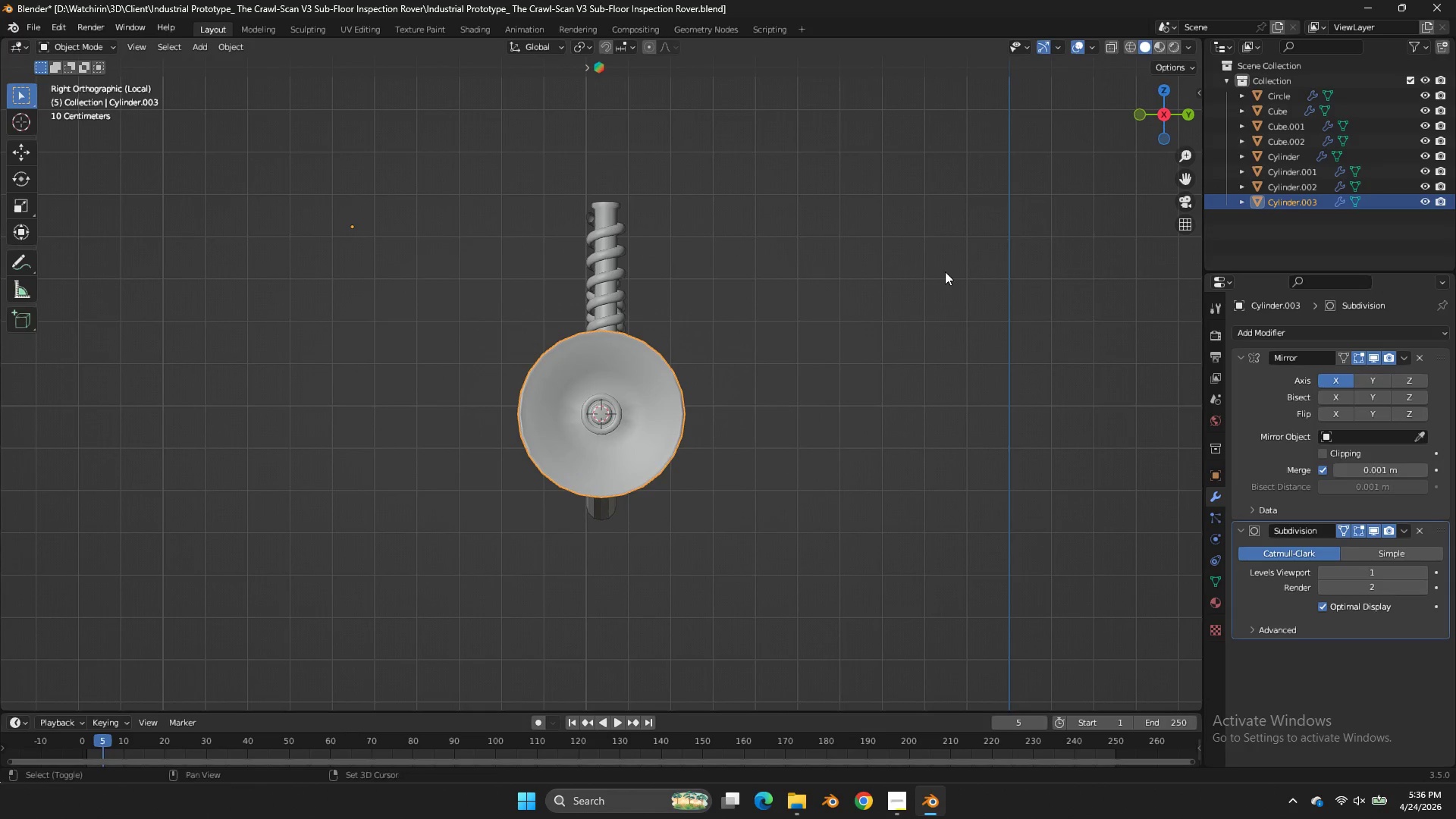 
key(Shift+ShiftLeft)
 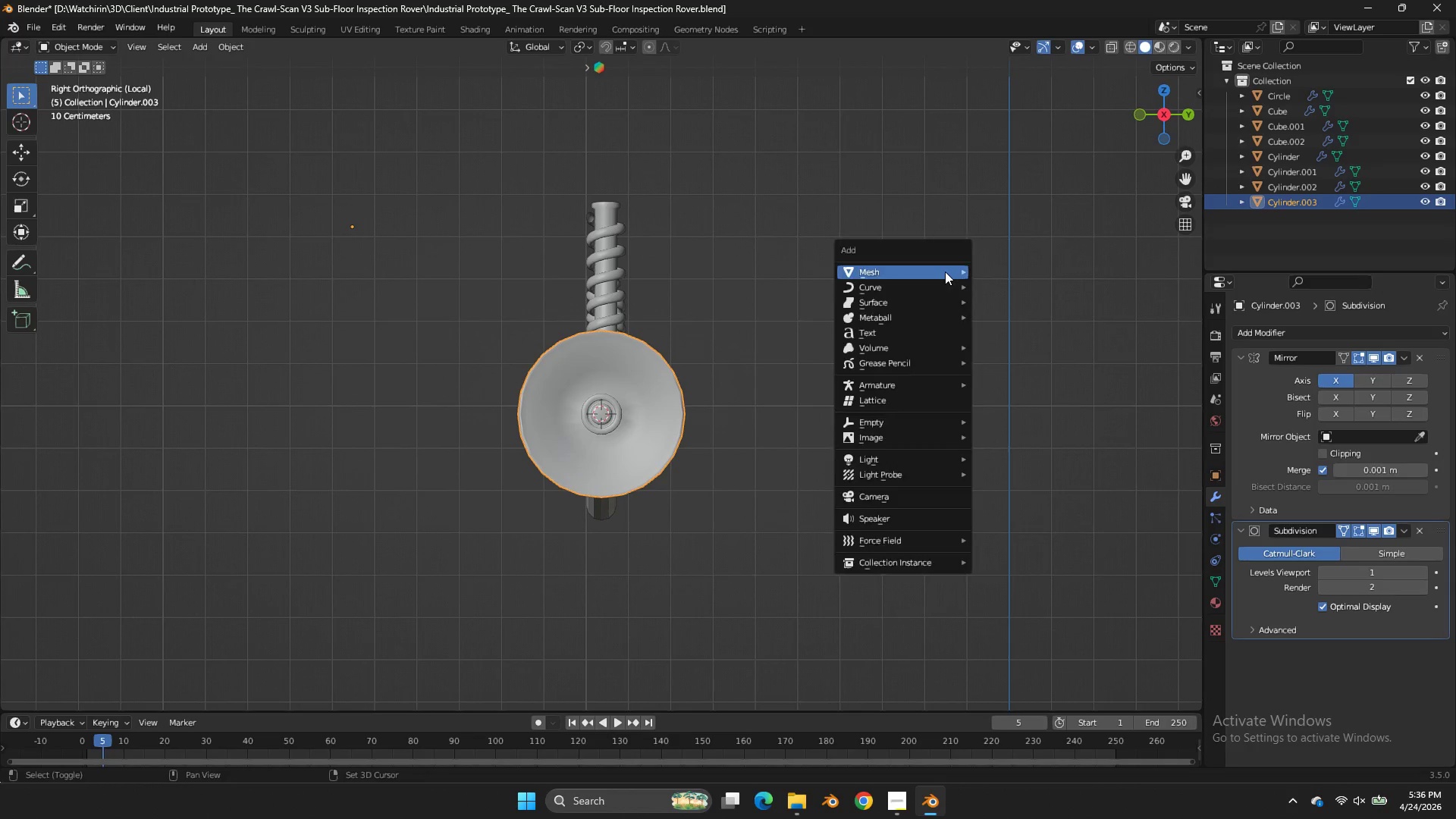 
key(Shift+A)
 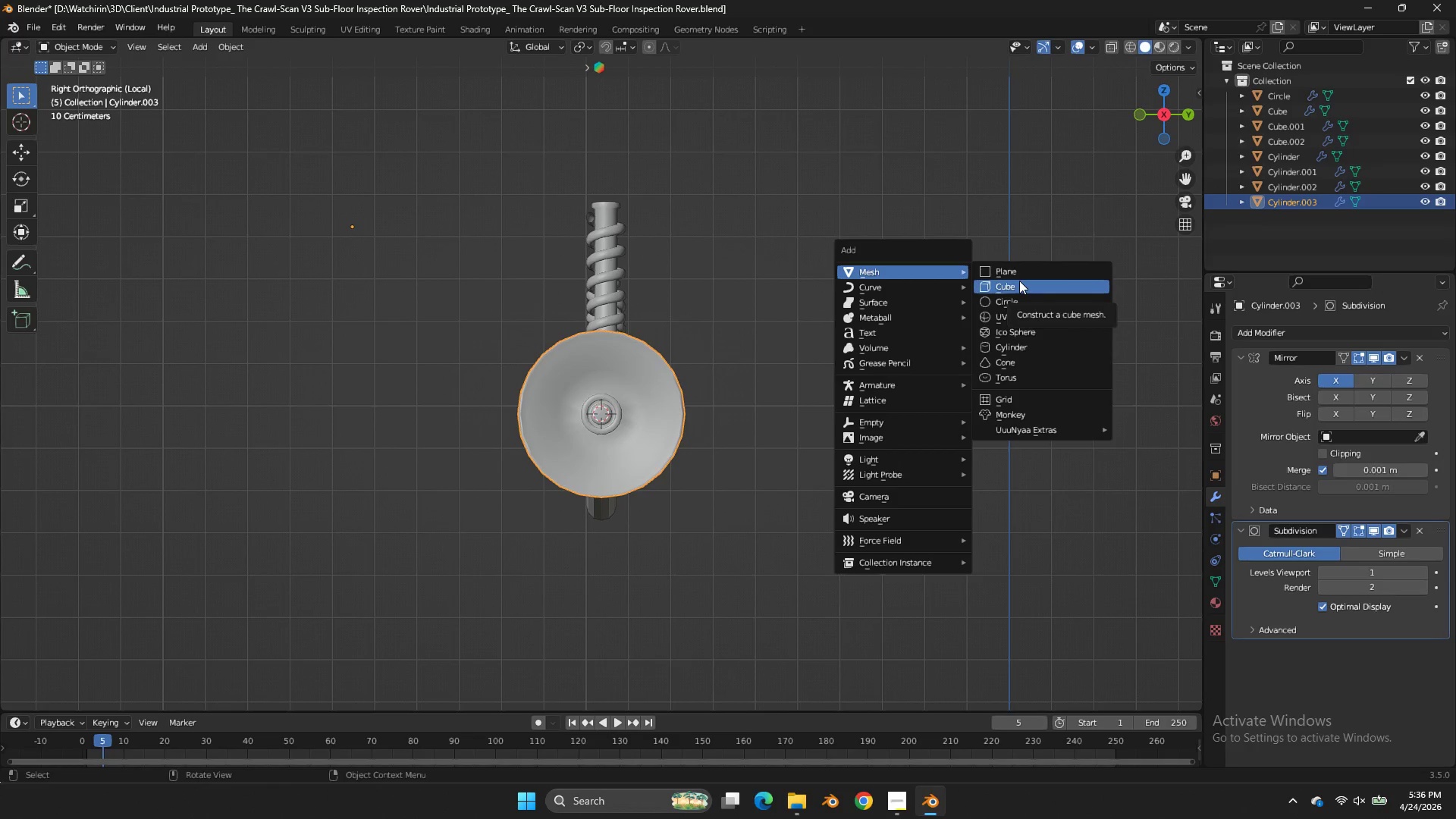 
left_click([1023, 287])
 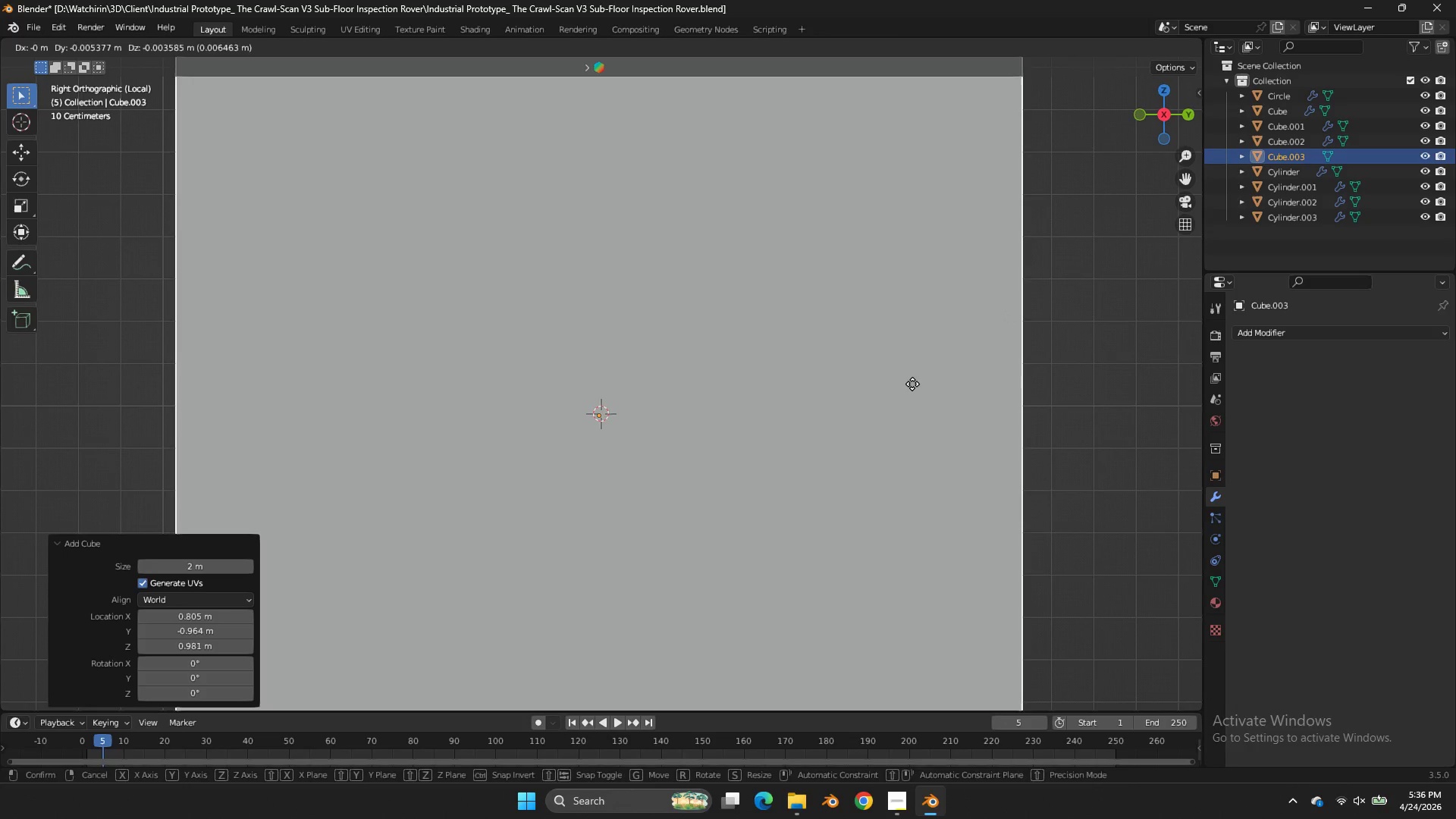 
type(gzsz)
 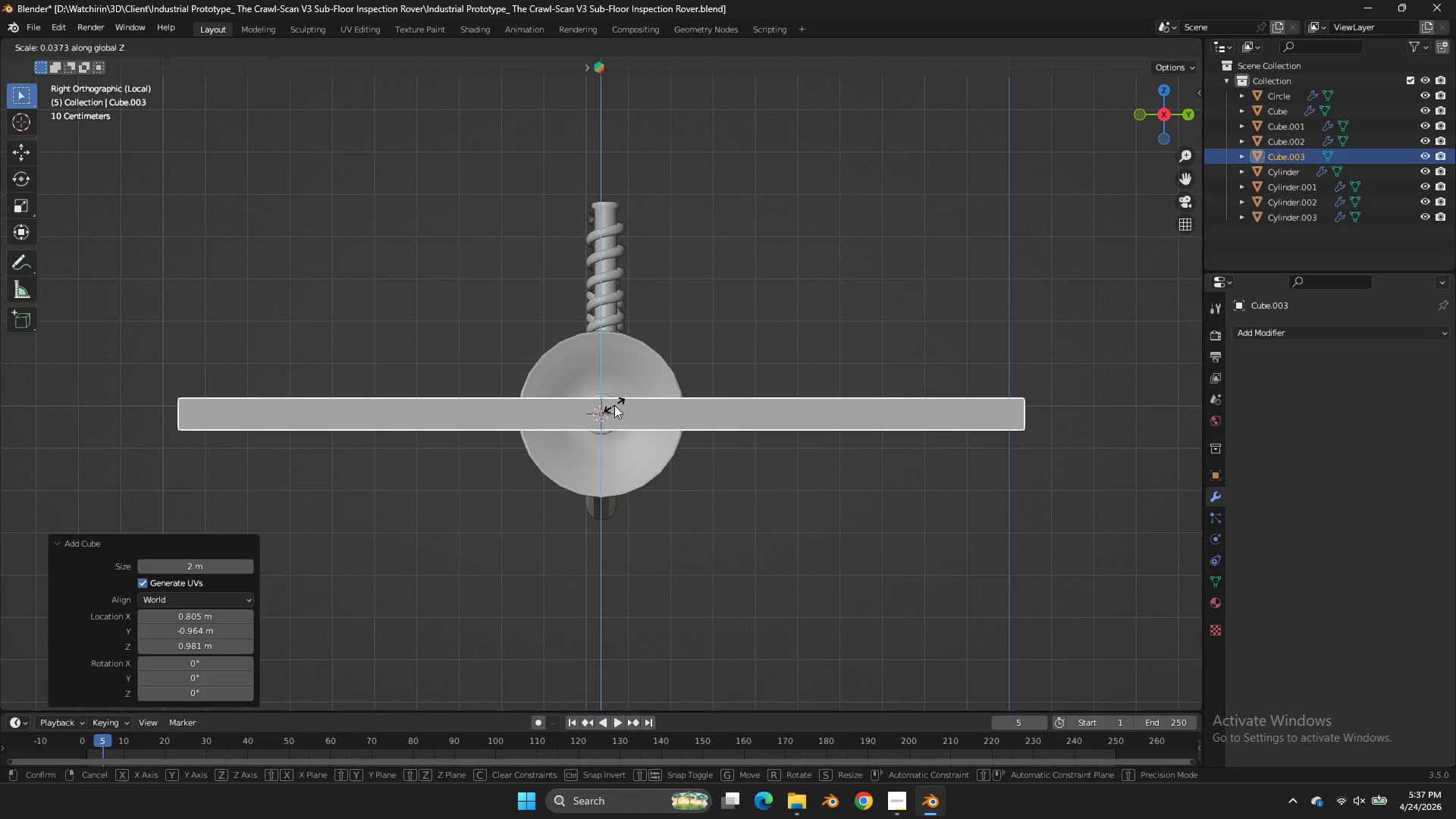 
left_click([614, 405])
 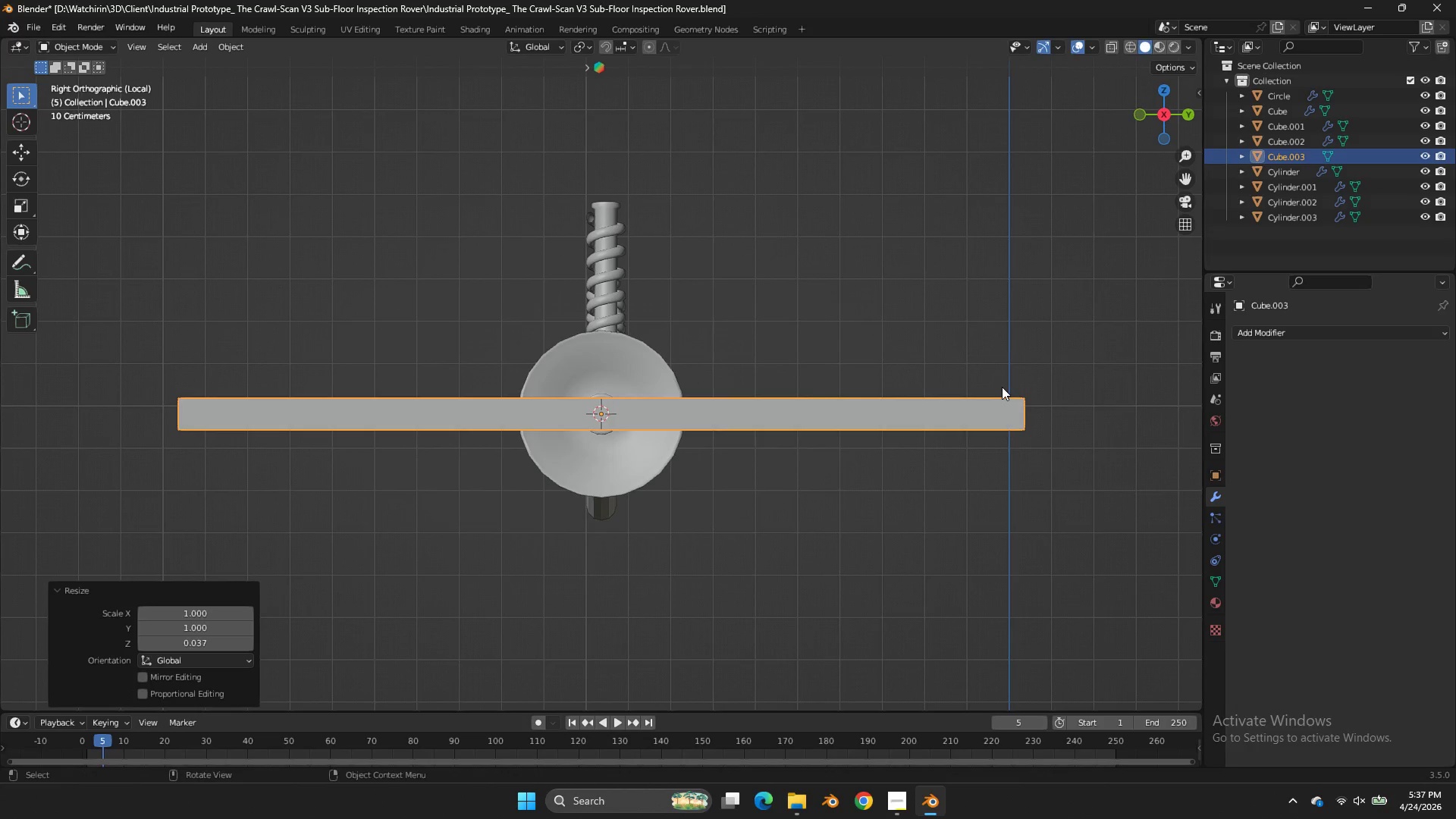 
key(S)
 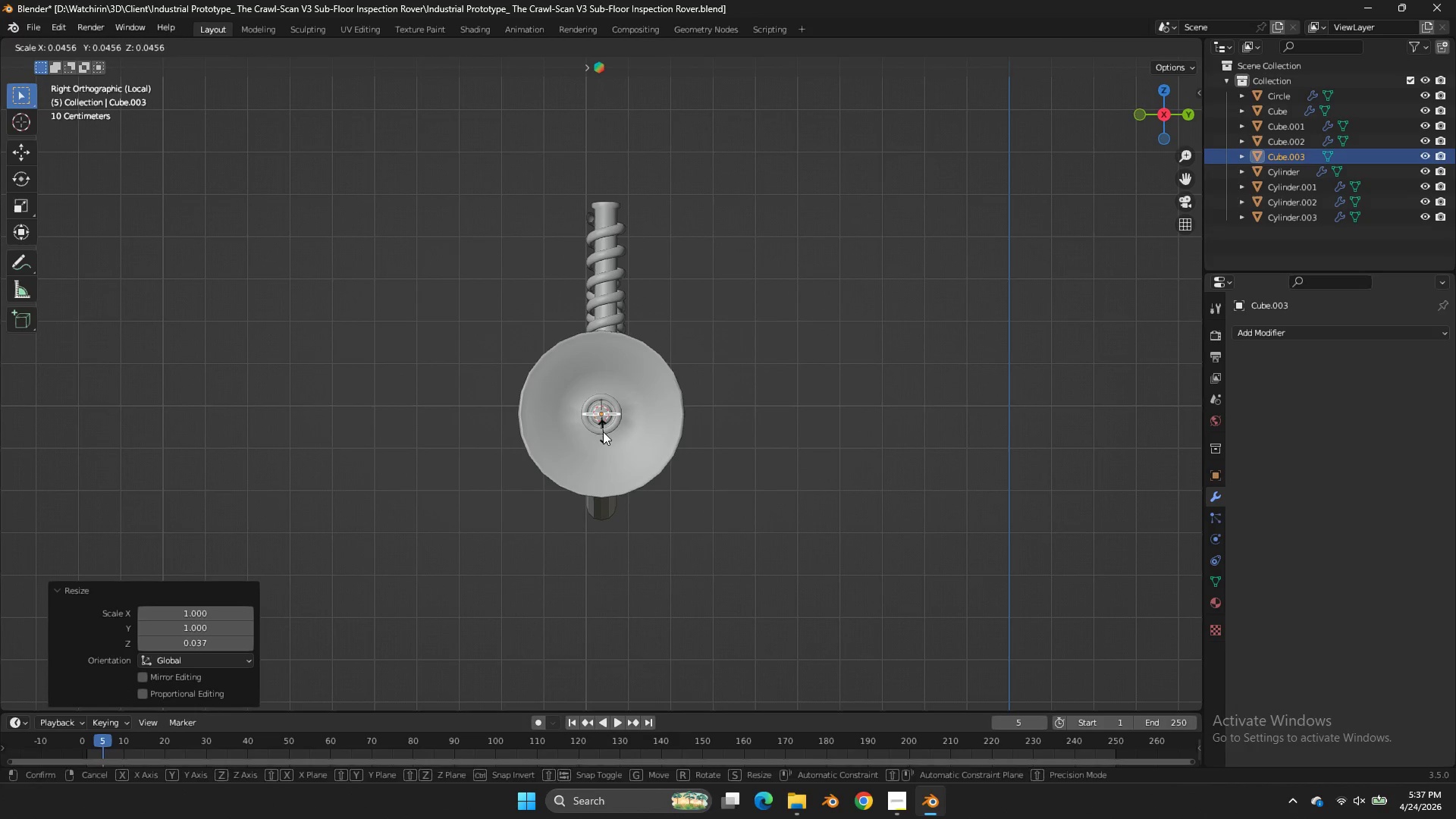 
left_click([603, 431])
 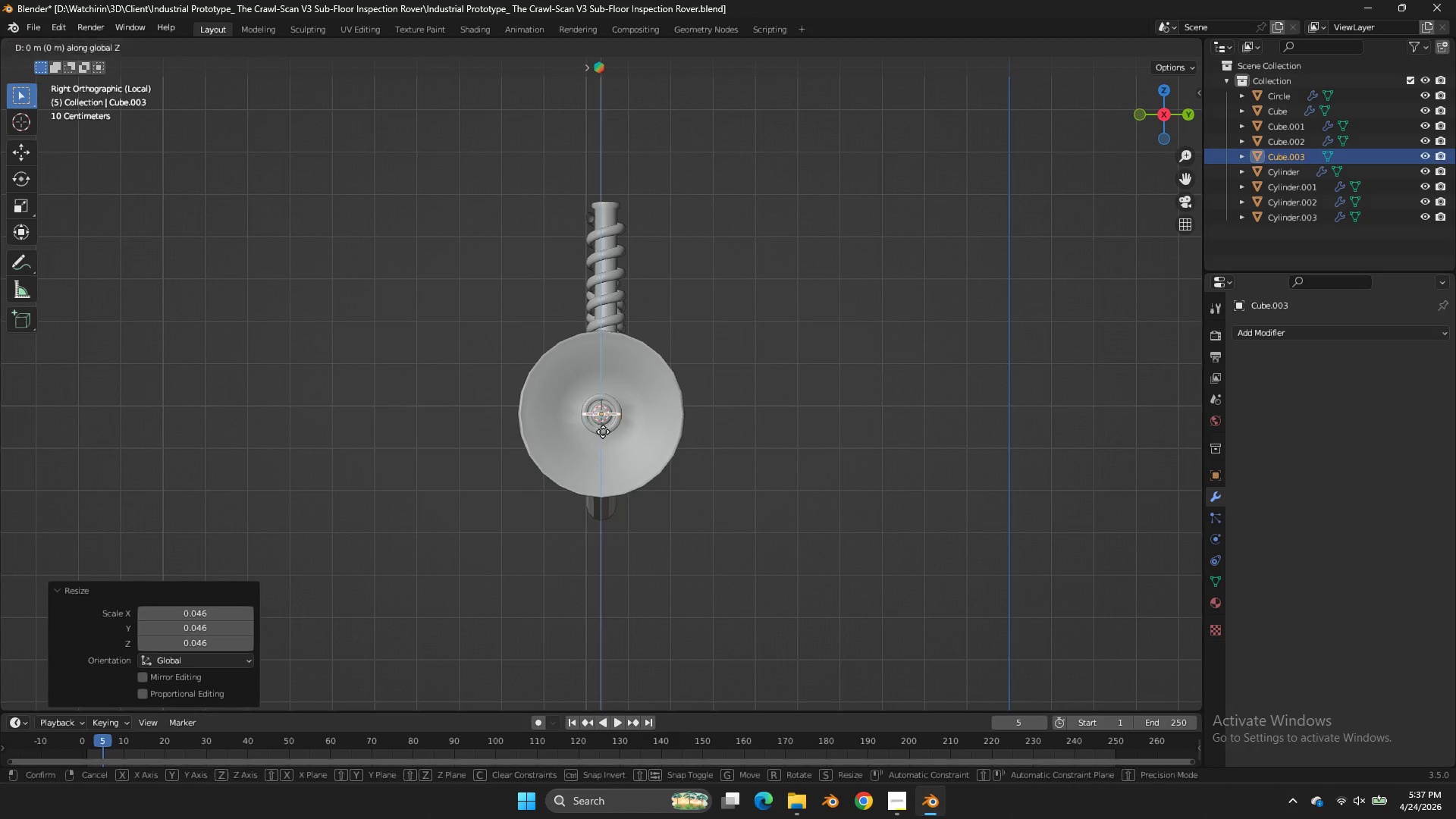 
type(gzs)
 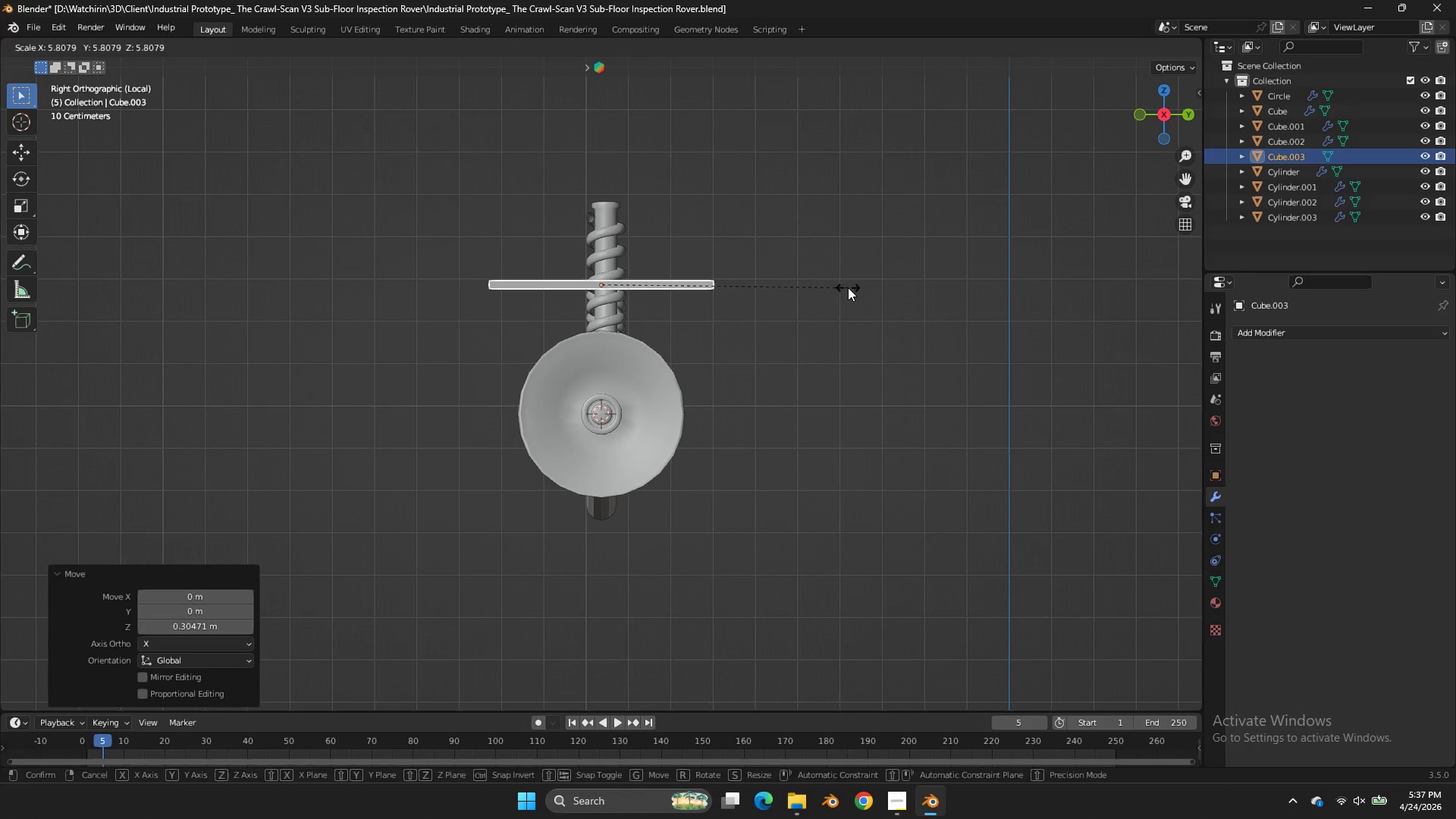 
left_click([848, 287])
 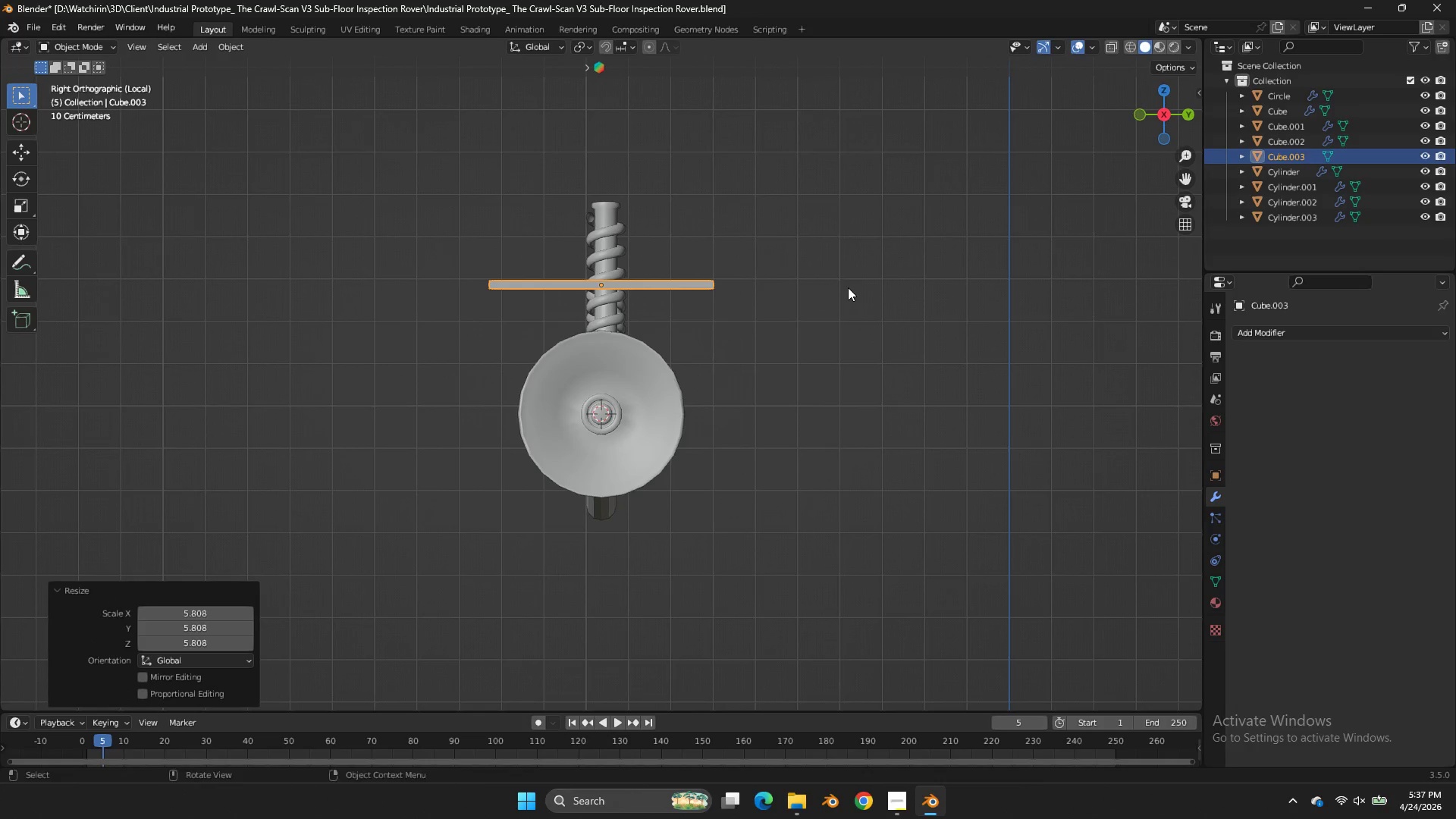 
type(sy)
 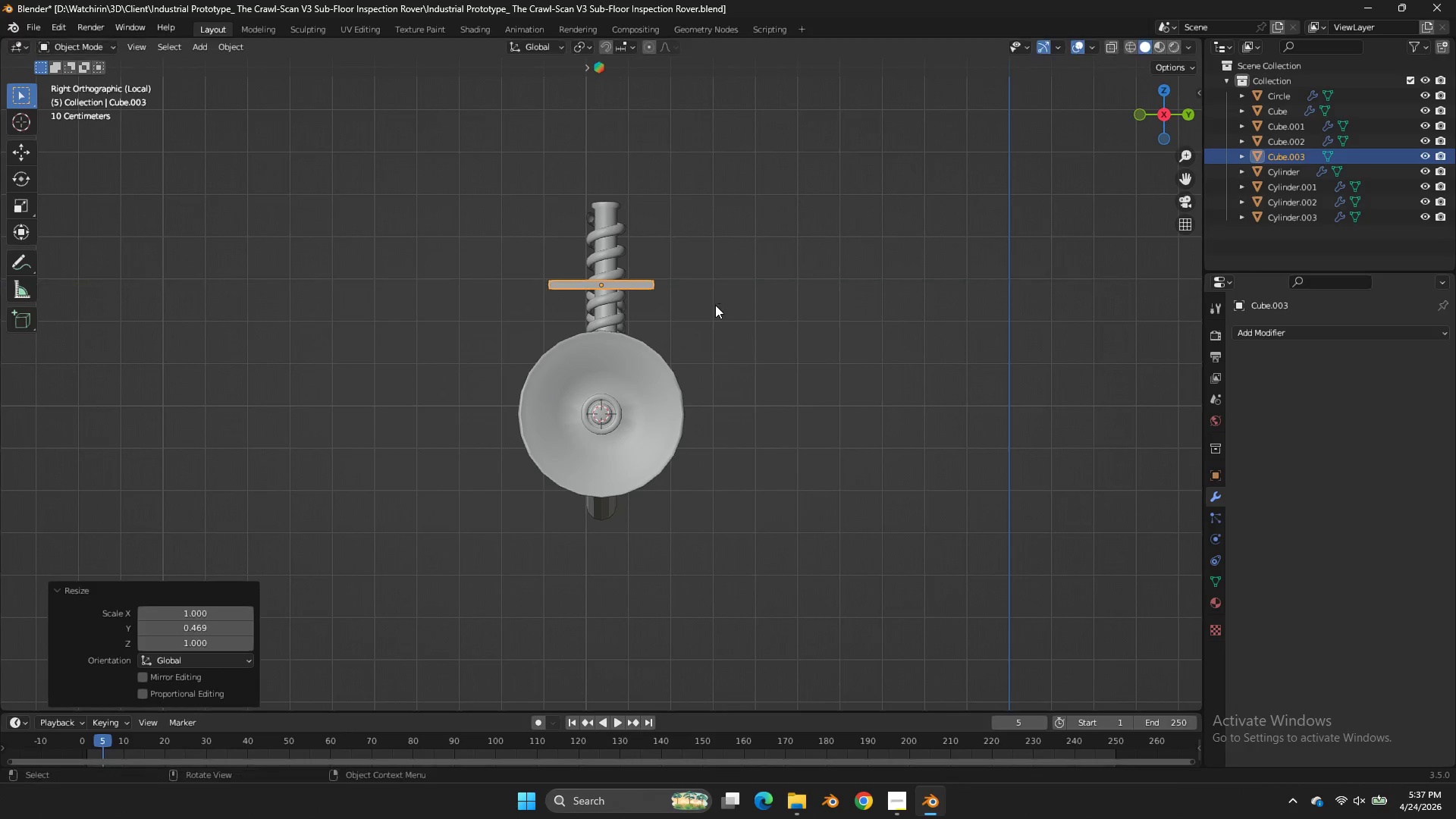 
left_click_drag(start_coordinate=[715, 305], to_coordinate=[761, 274])
 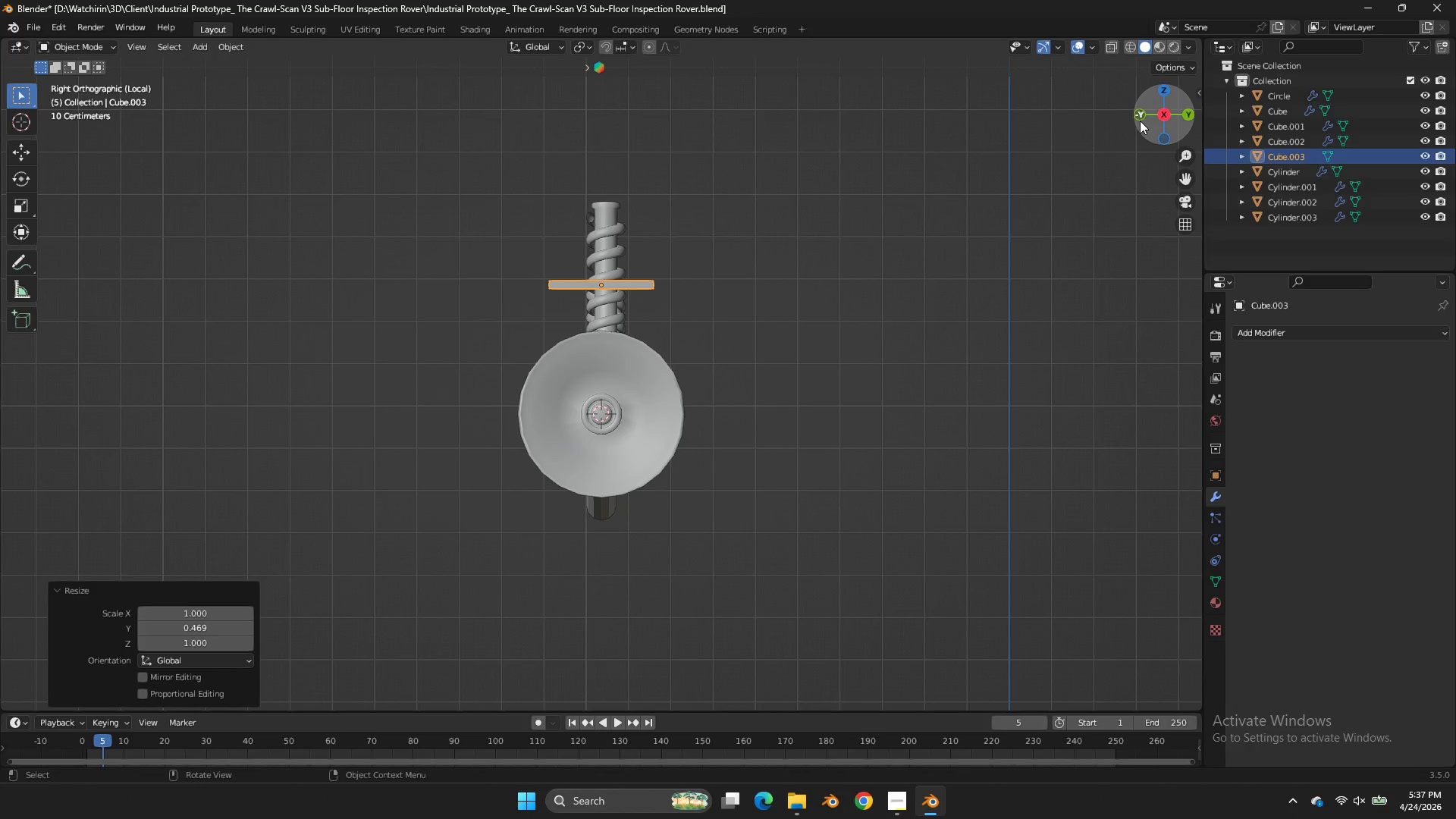 
left_click([1140, 121])
 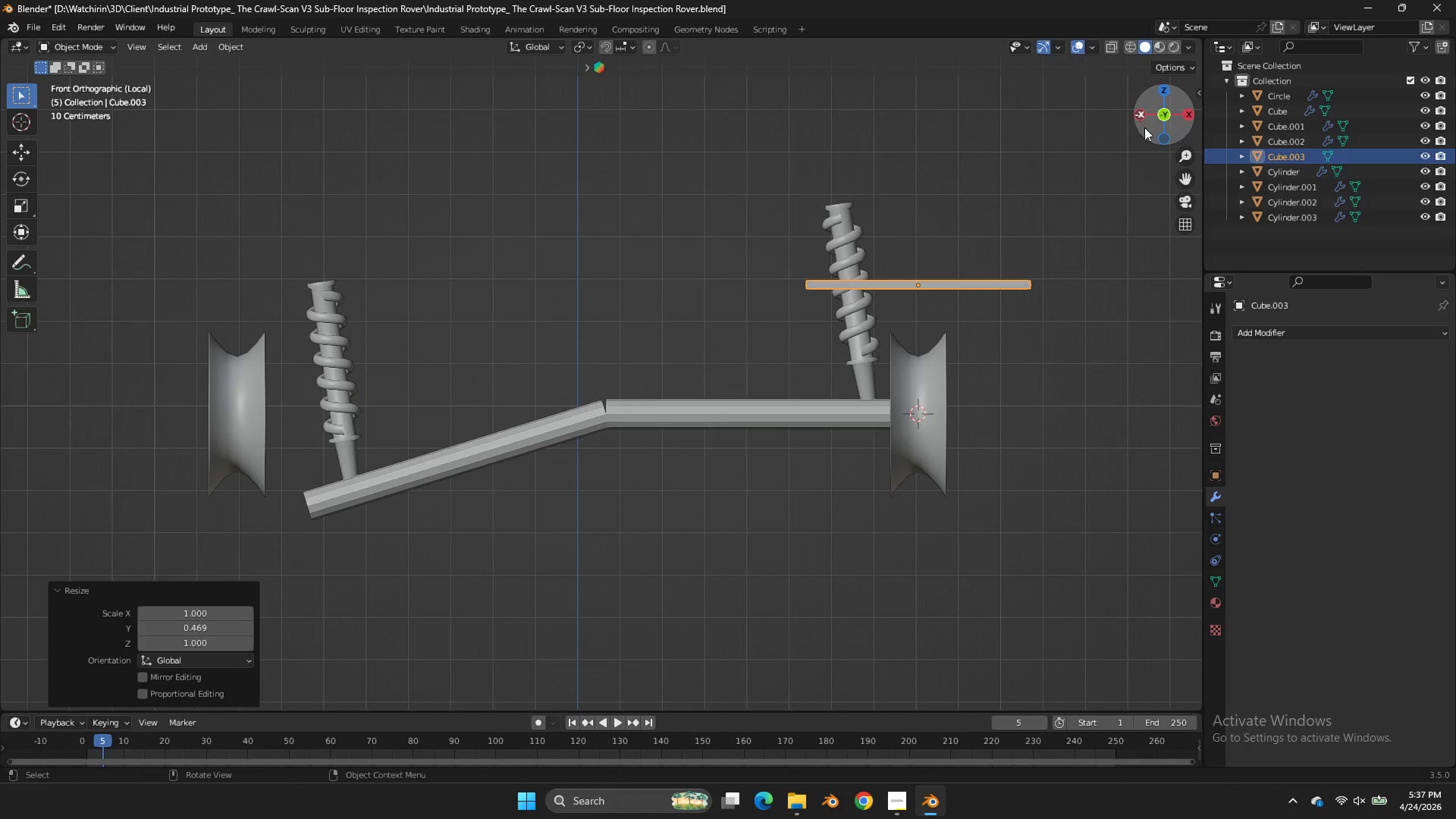 
left_click_drag(start_coordinate=[1140, 121], to_coordinate=[1141, 158])
 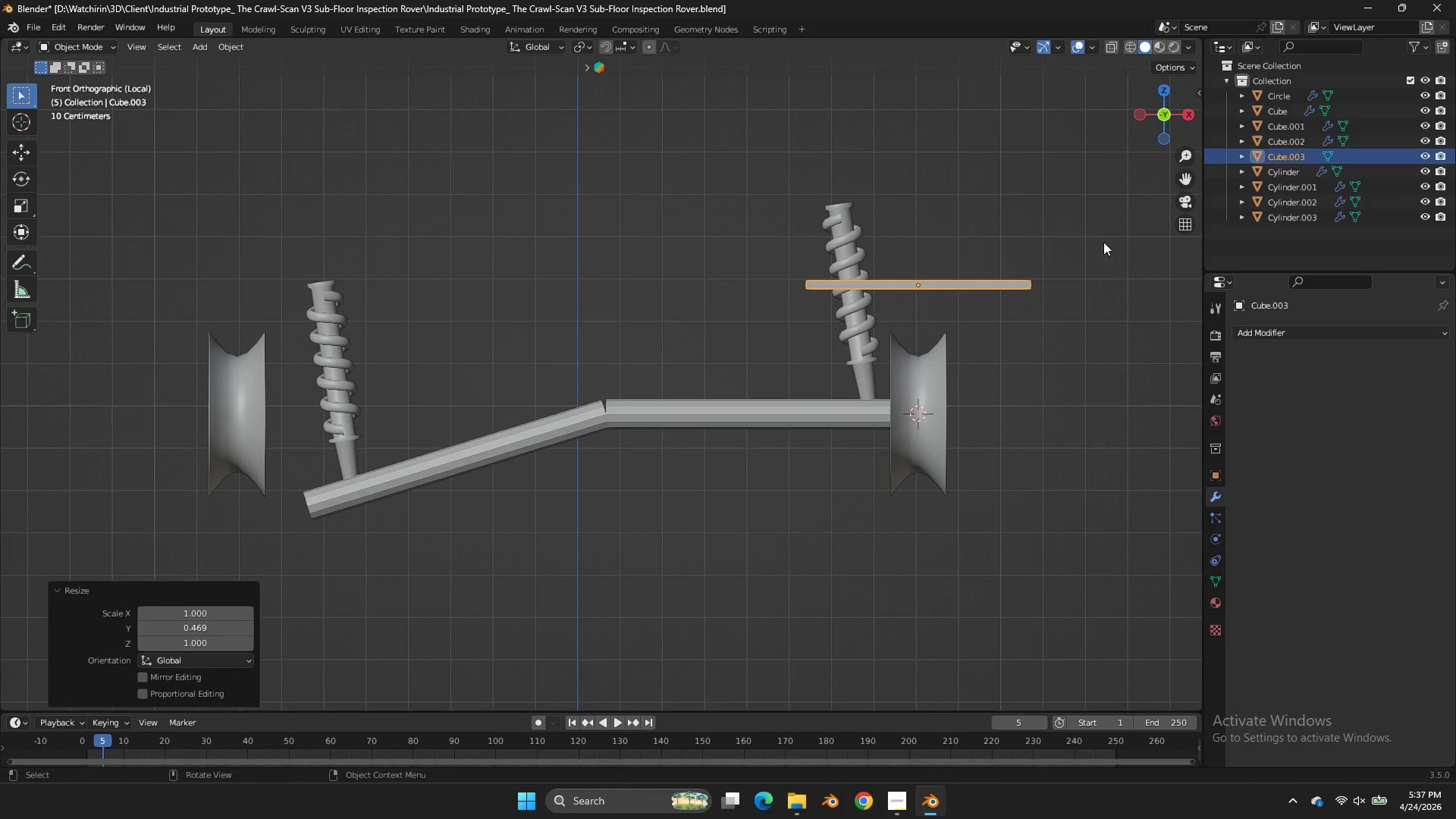 
type(sx)
 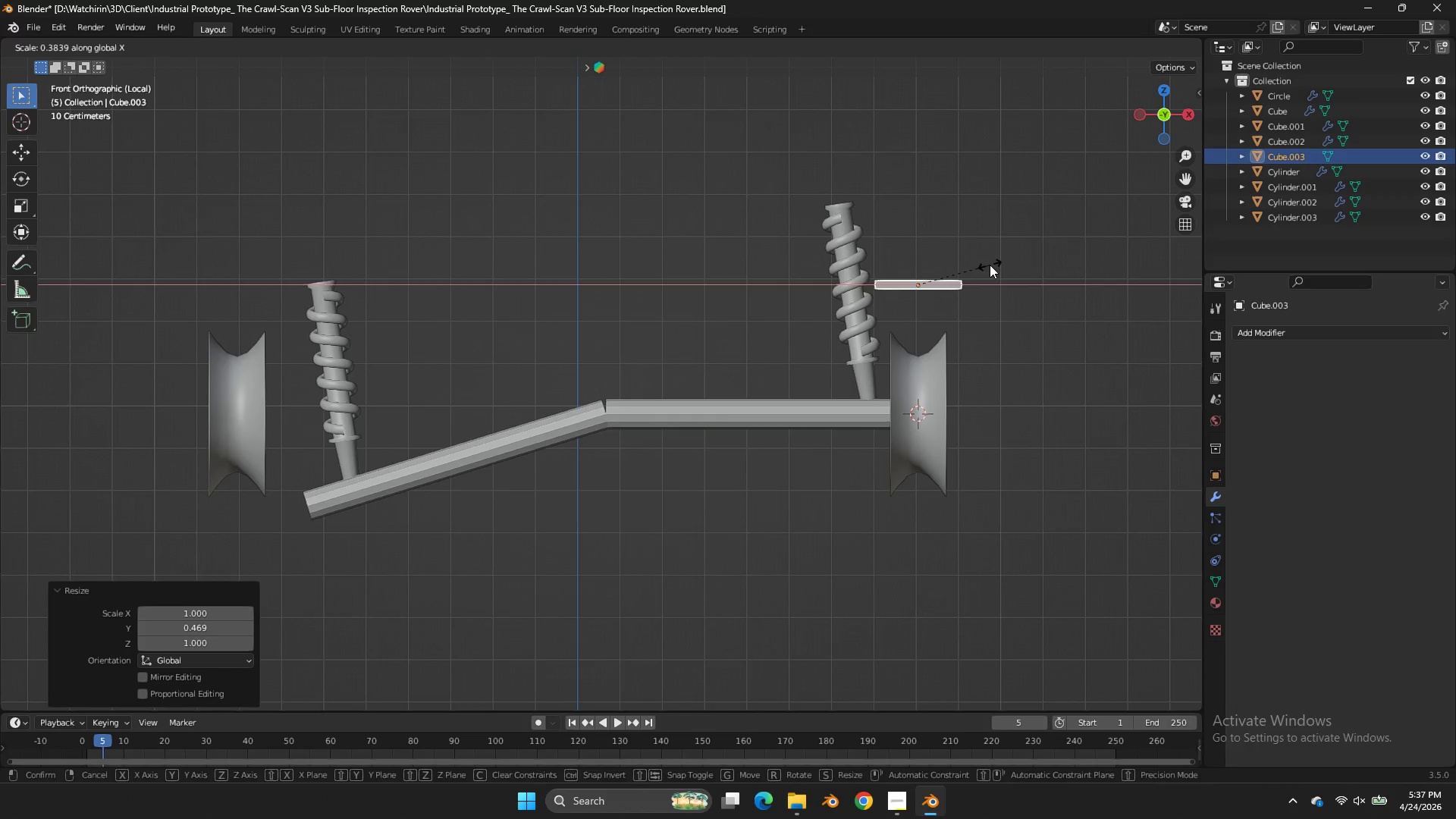 
left_click([990, 265])
 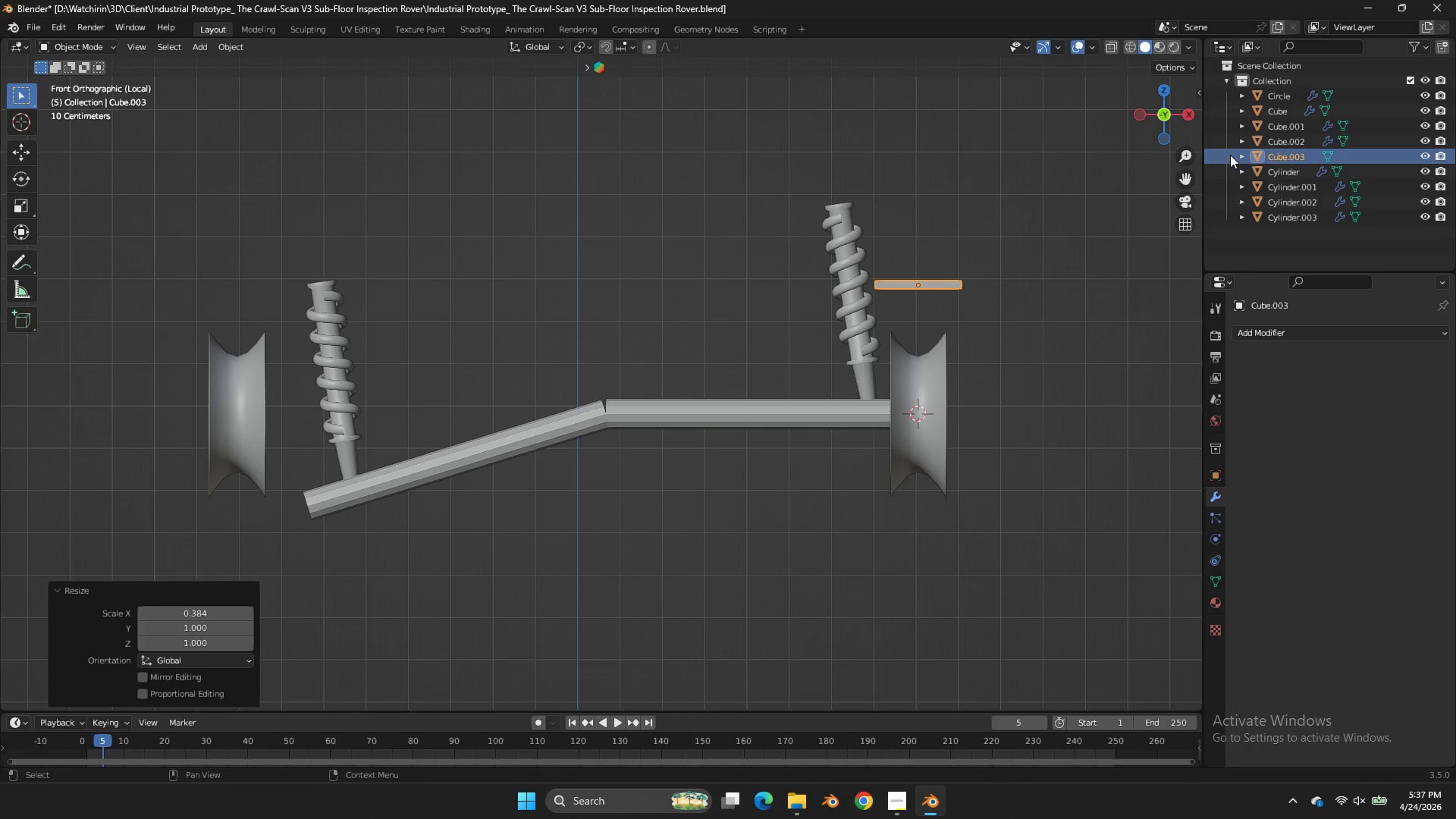 
left_click_drag(start_coordinate=[1181, 128], to_coordinate=[1090, 170])
 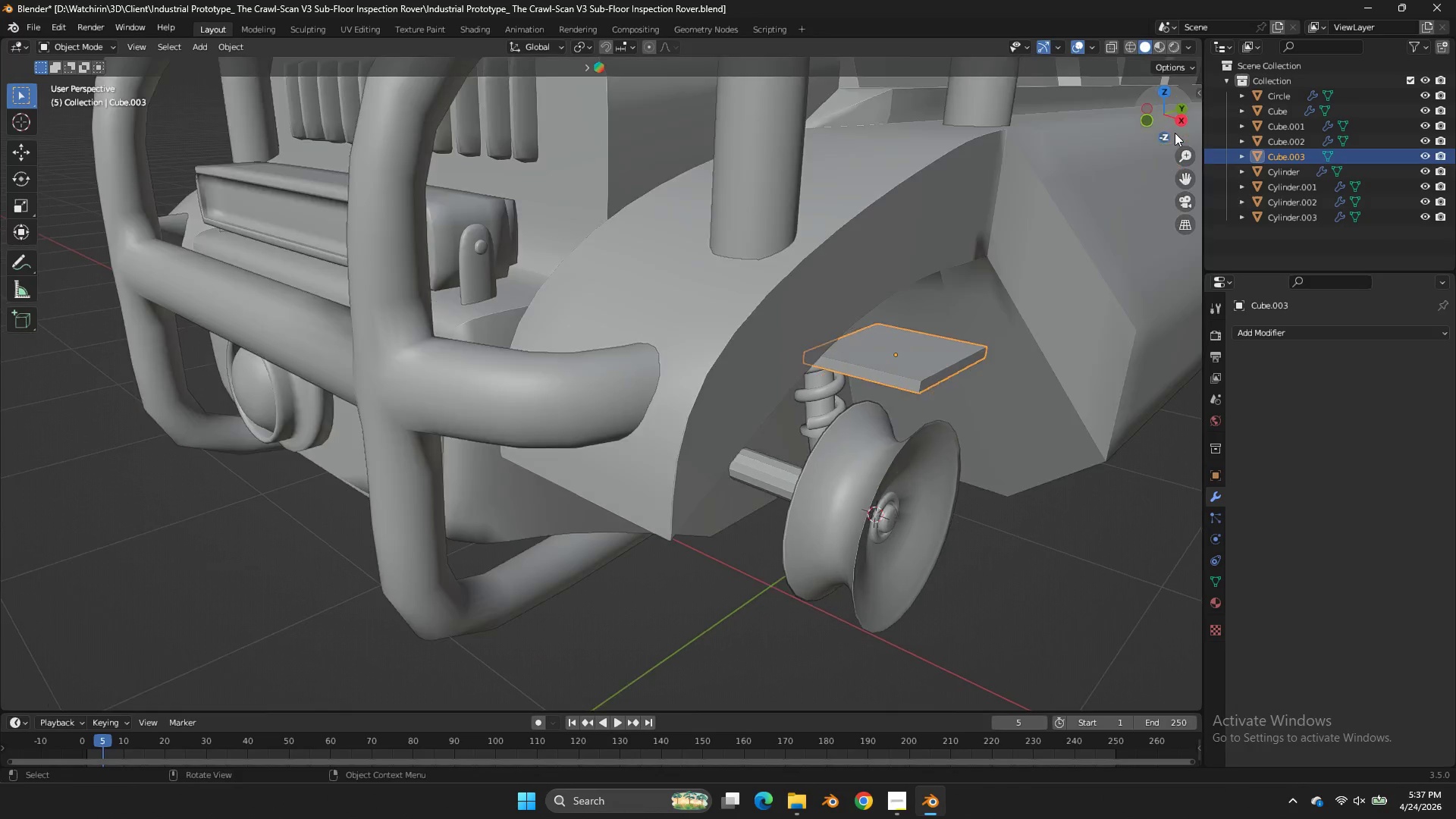 
key(NumpadDivide)
 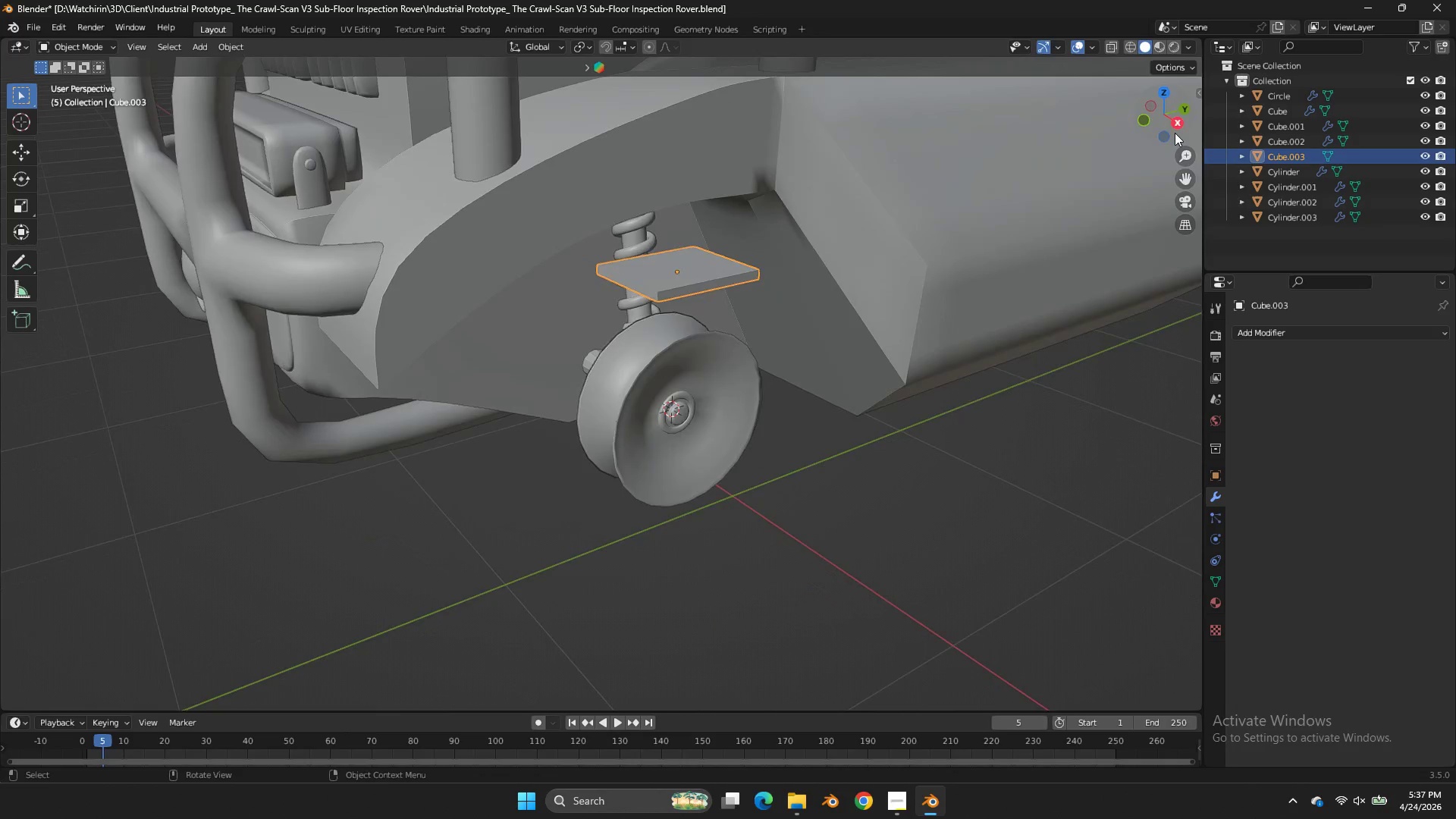 
key(NumpadDivide)
 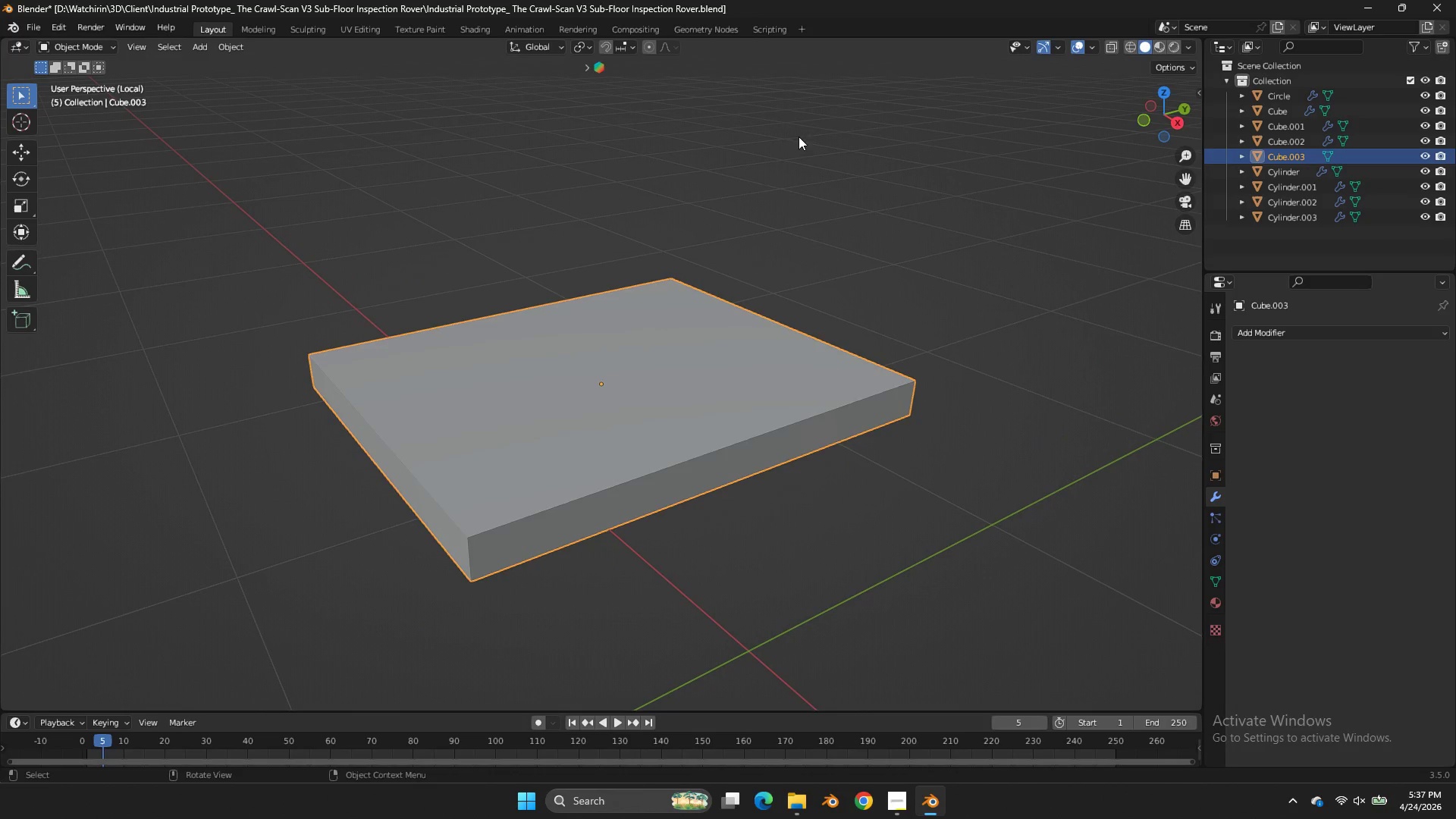 
key(Tab)
 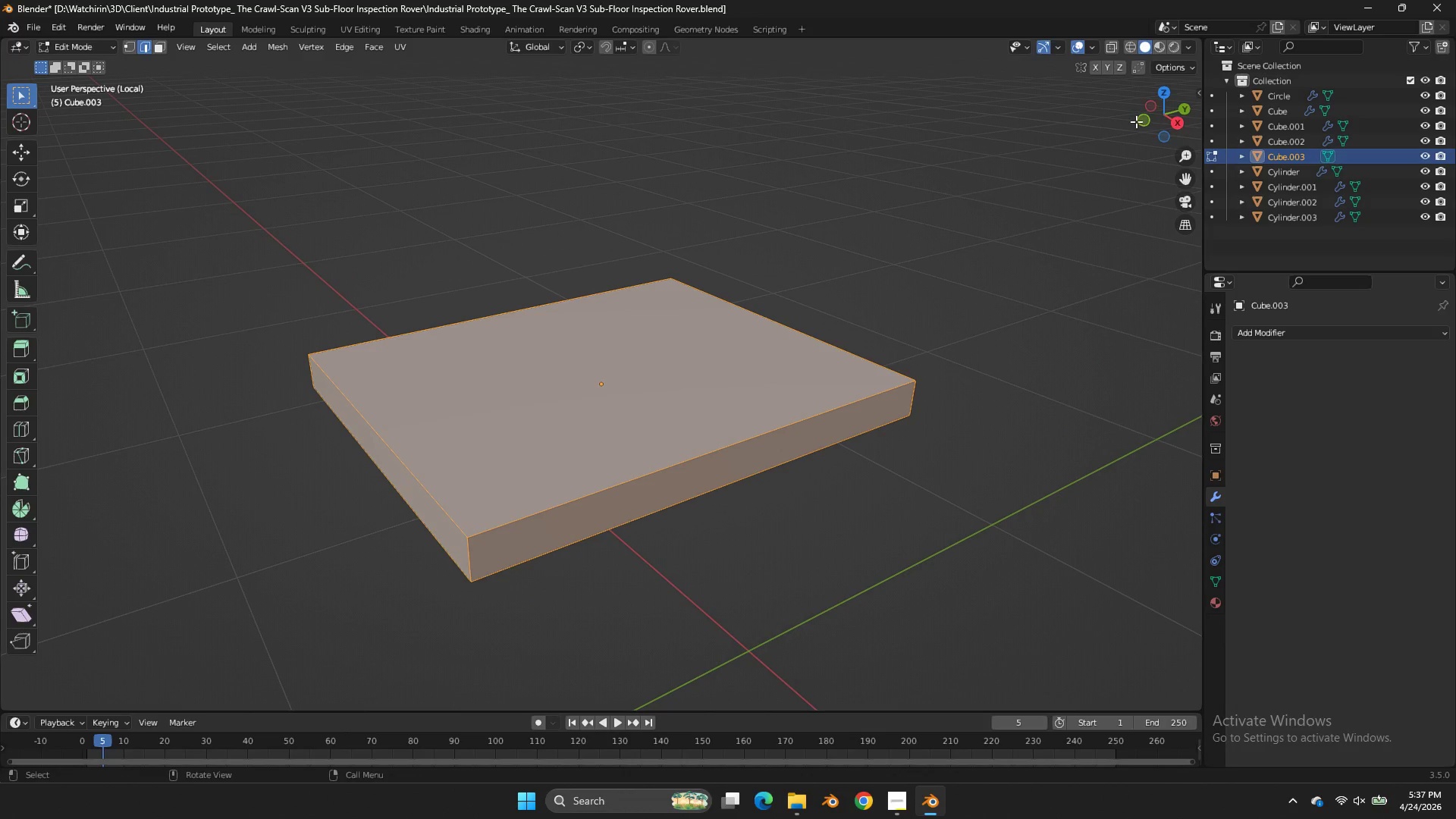 
left_click([1166, 93])
 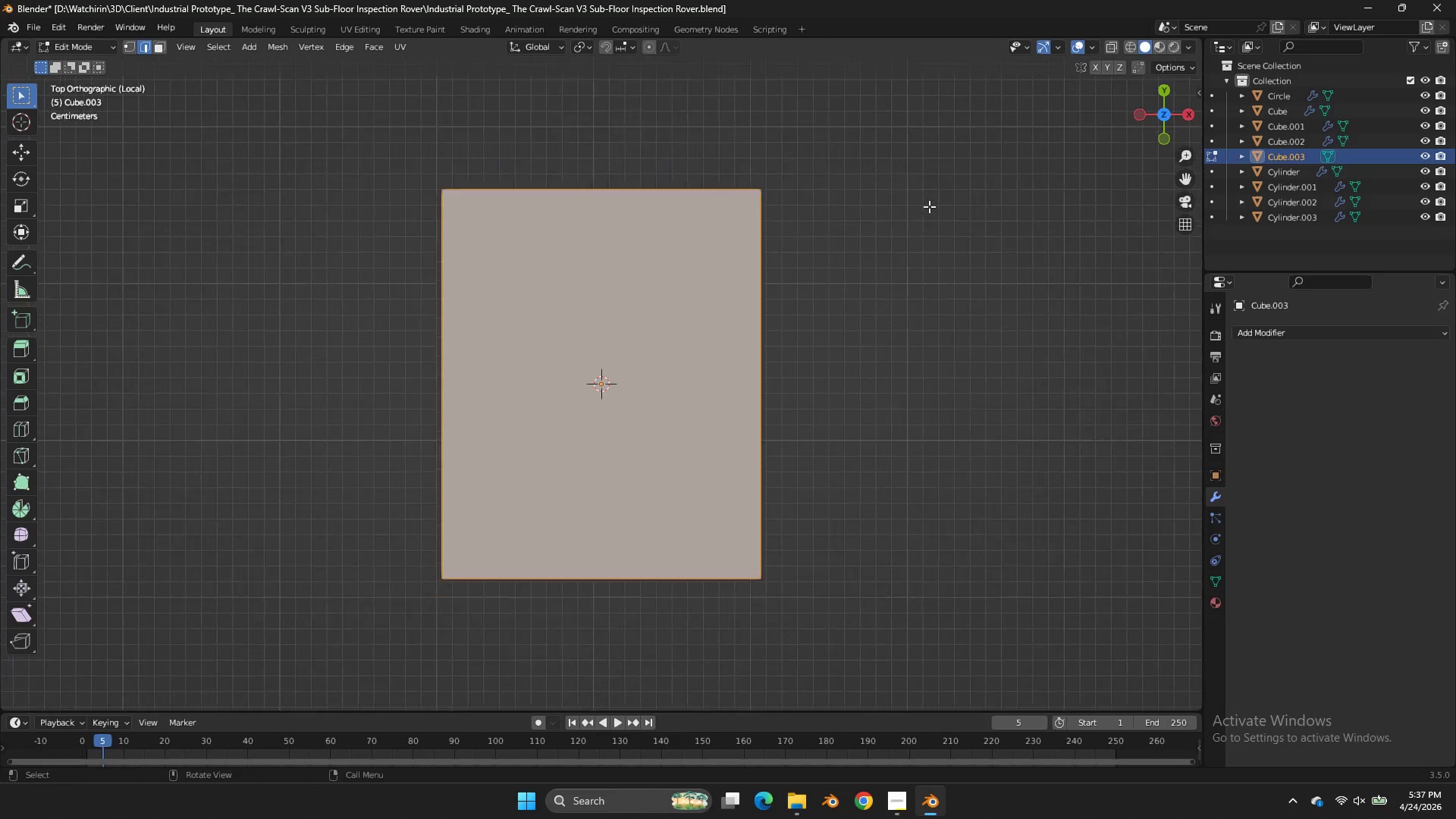 
type(as)
 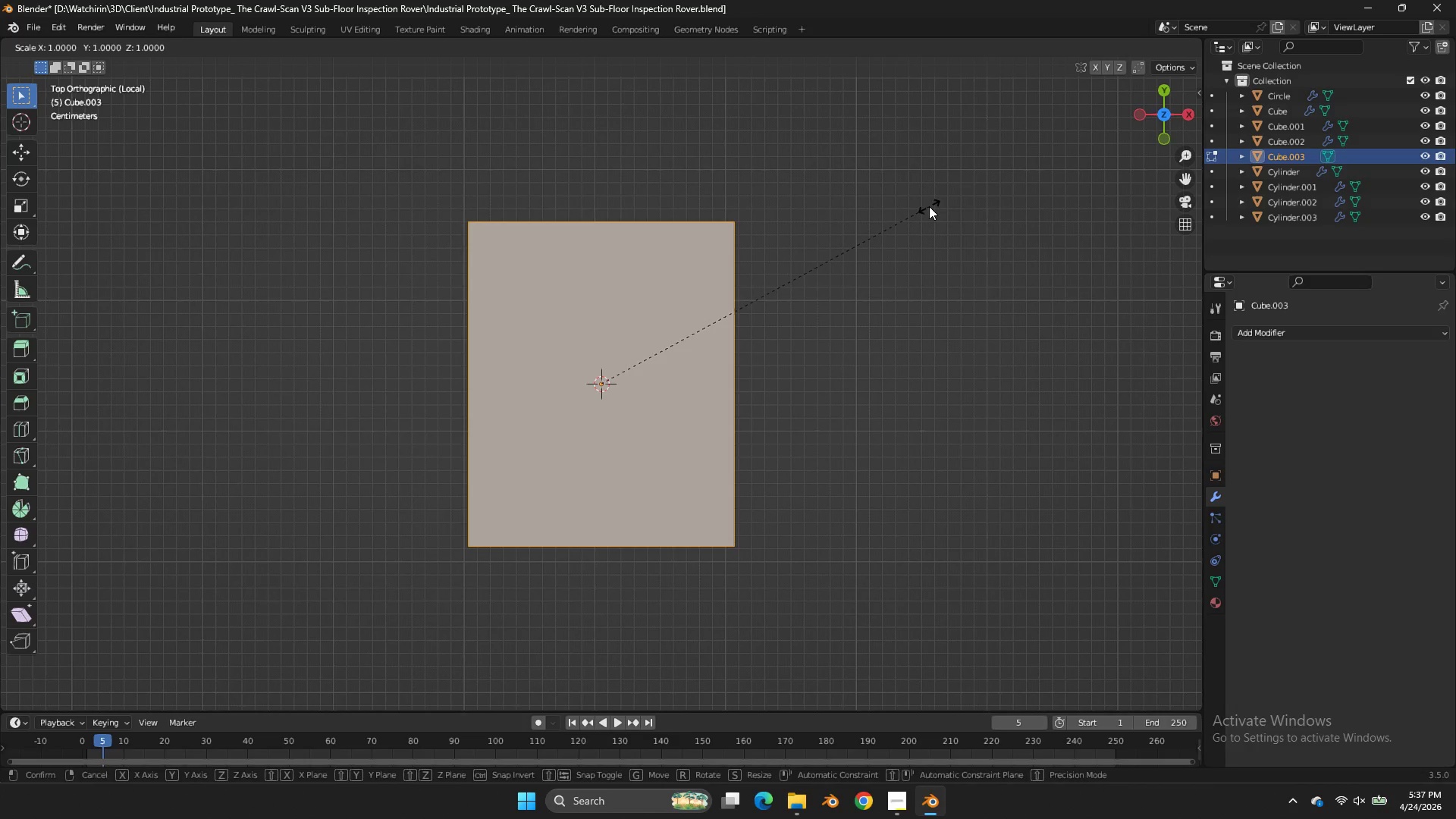 
scroll: coordinate [929, 206], scroll_direction: down, amount: 2.0
 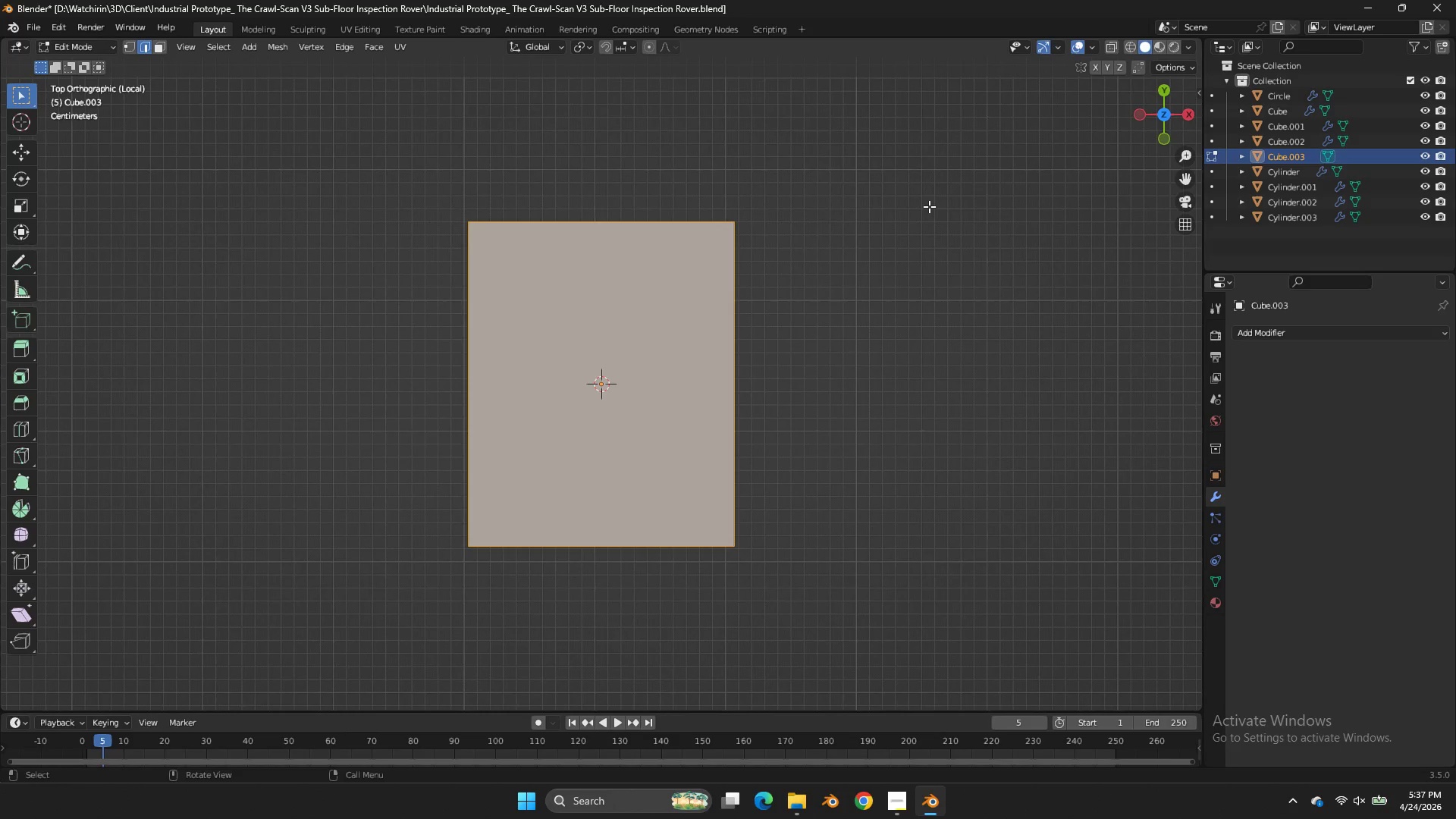 
key(Y)
 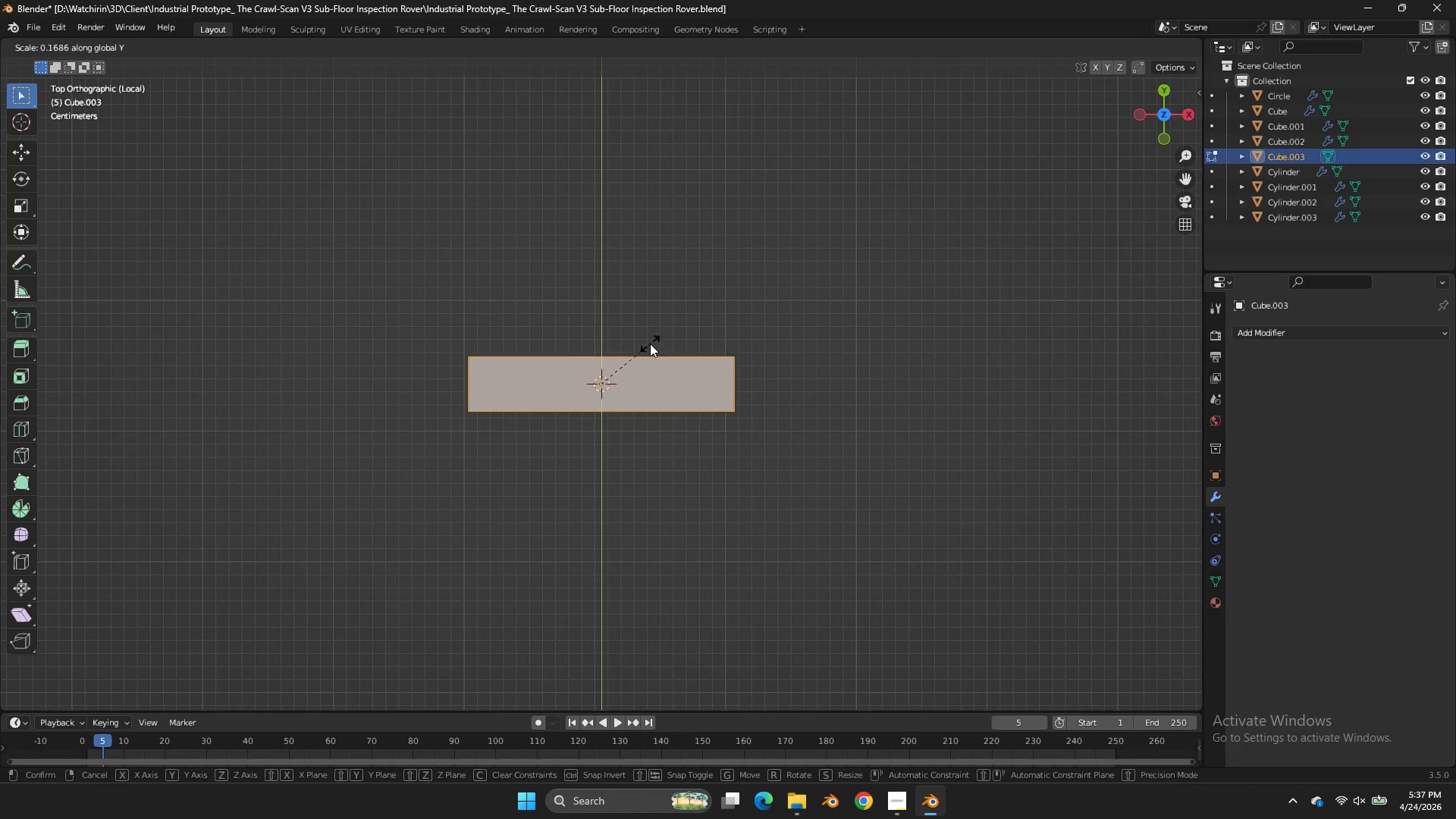 
left_click([650, 344])
 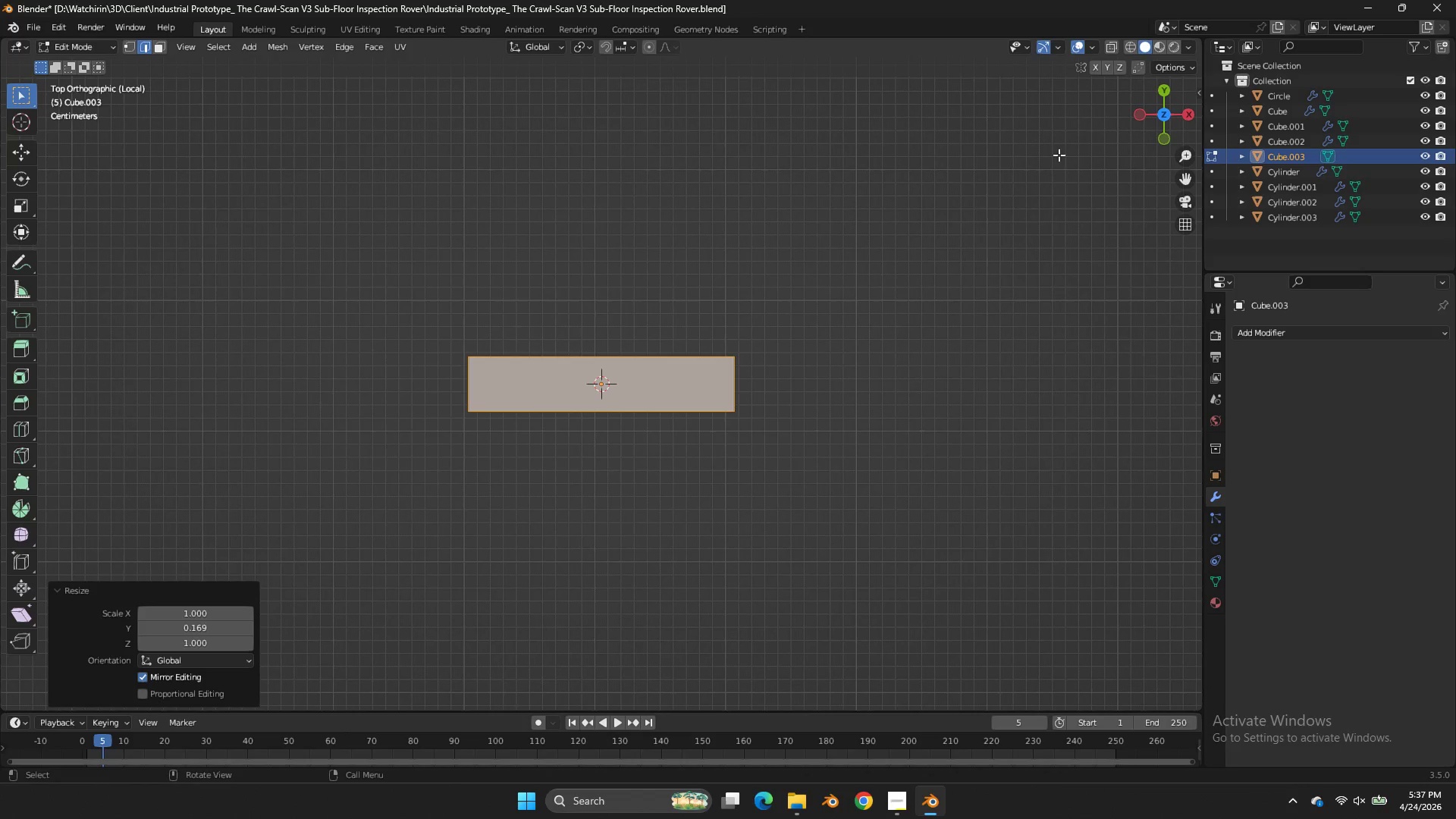 
key(Control+Z)
 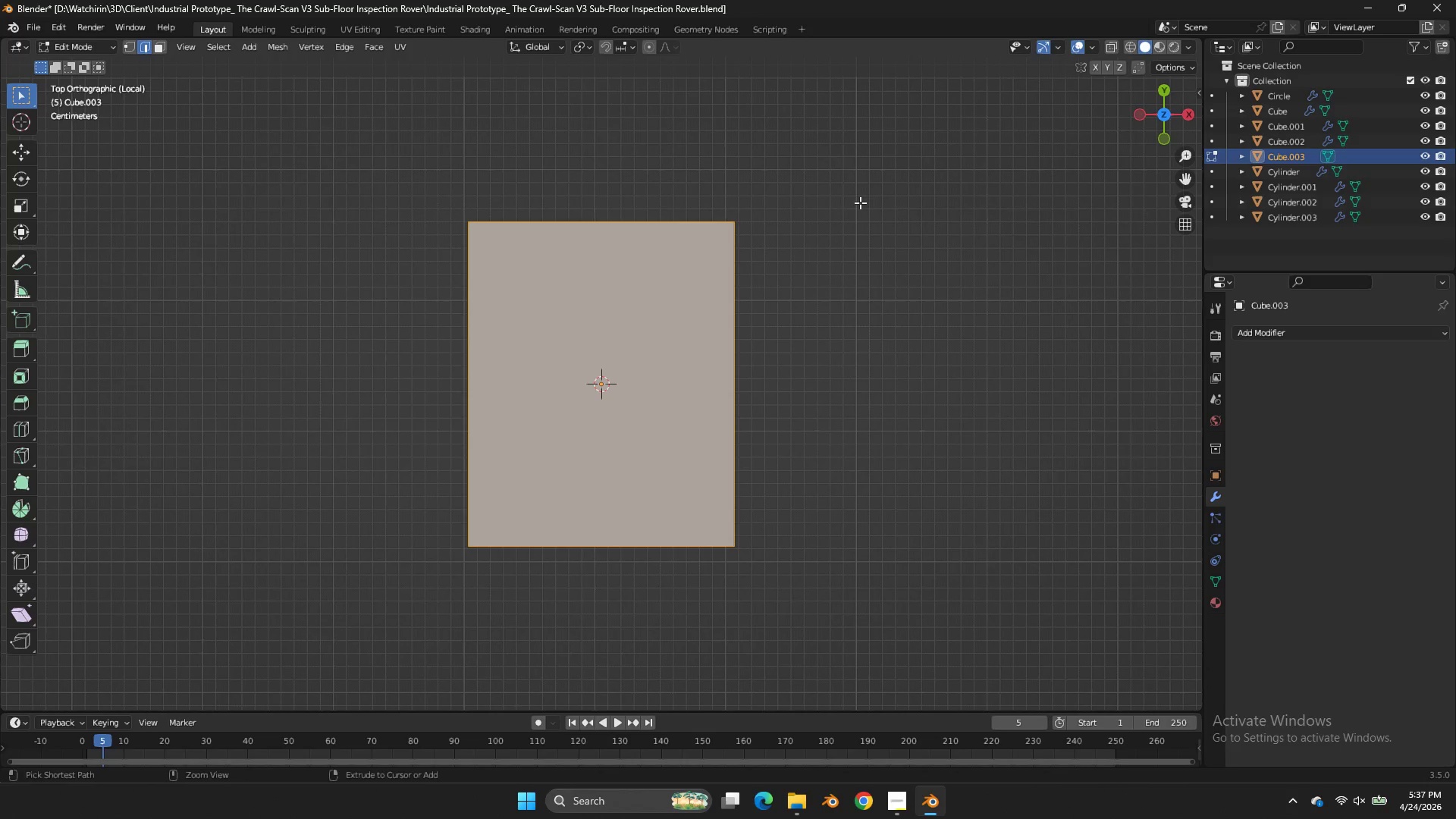 
key(Control+Z)
 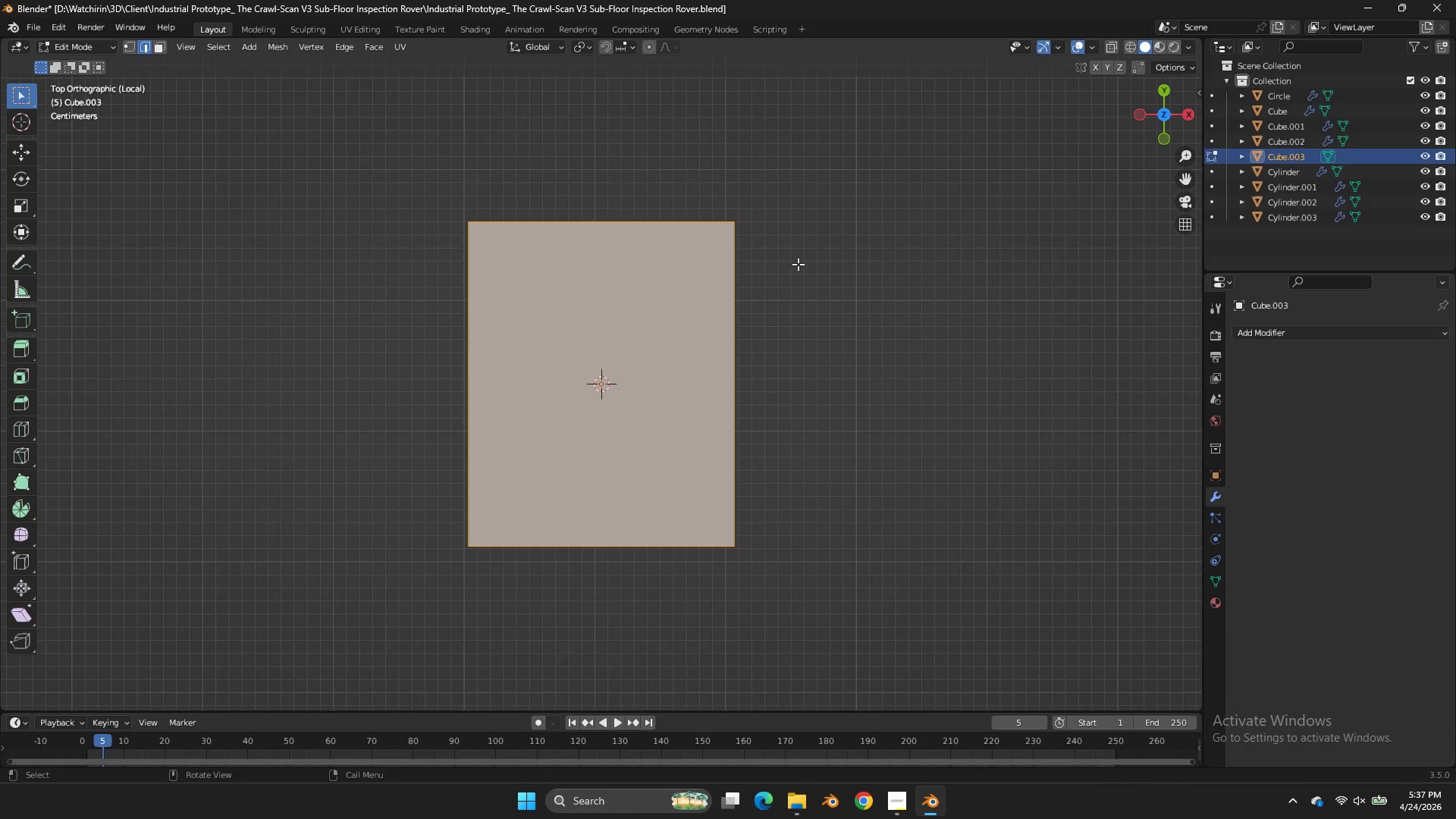 
key(NumpadDivide)
 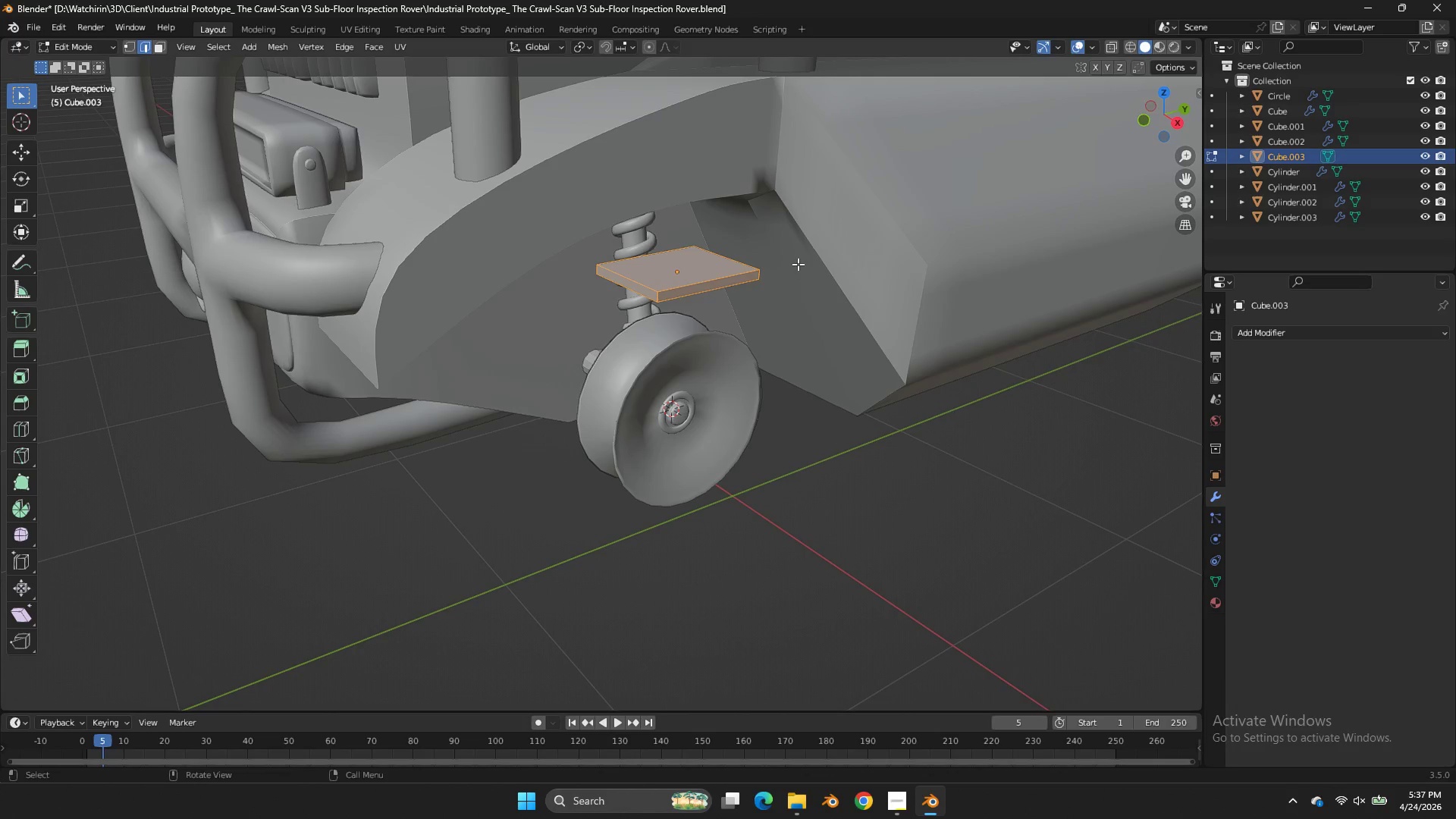 
key(NumpadDivide)
 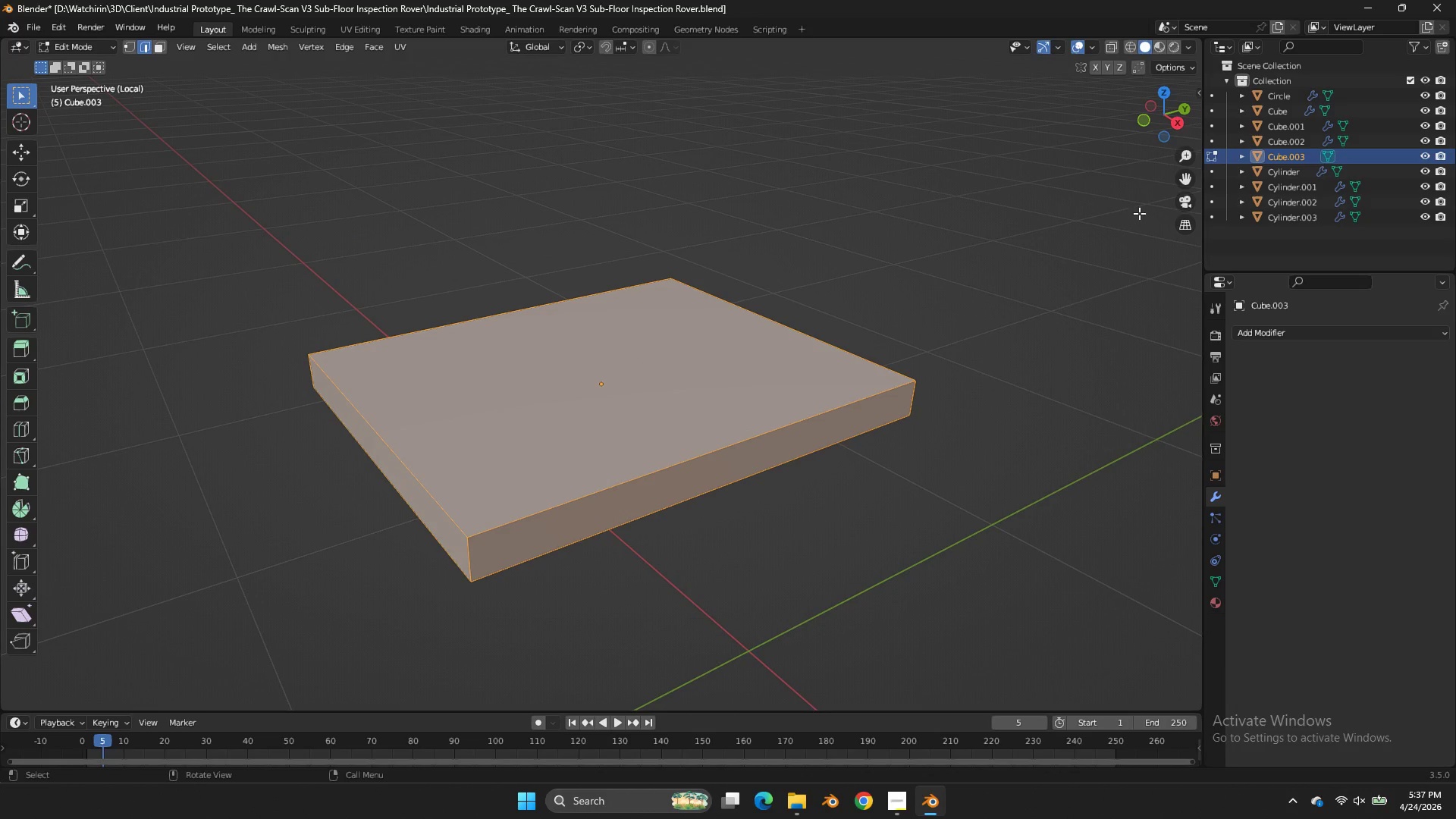 
type(sx)
 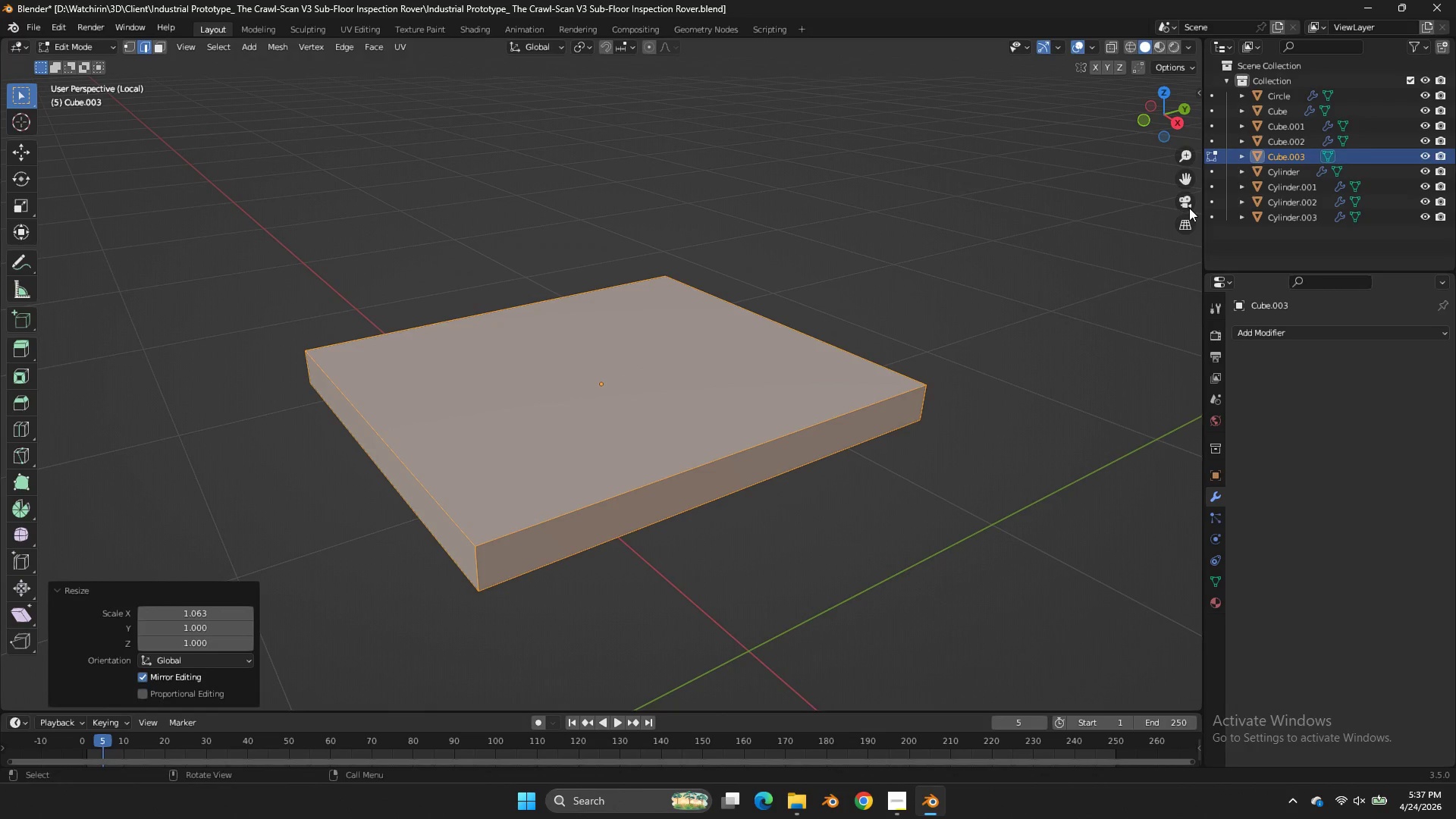 
left_click_drag(start_coordinate=[1189, 208], to_coordinate=[1200, 176])
 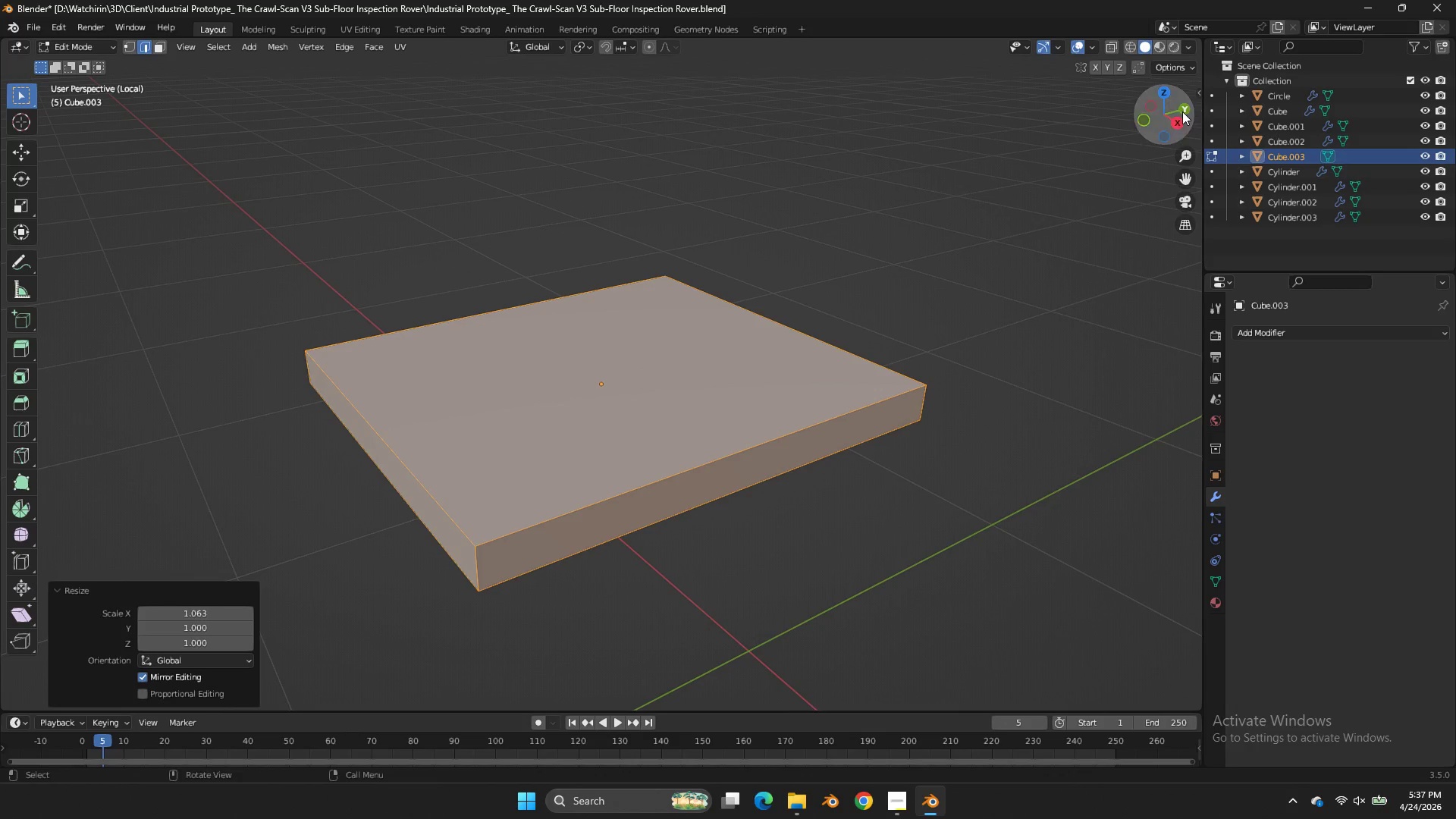 
left_click_drag(start_coordinate=[1182, 111], to_coordinate=[90, 115])
 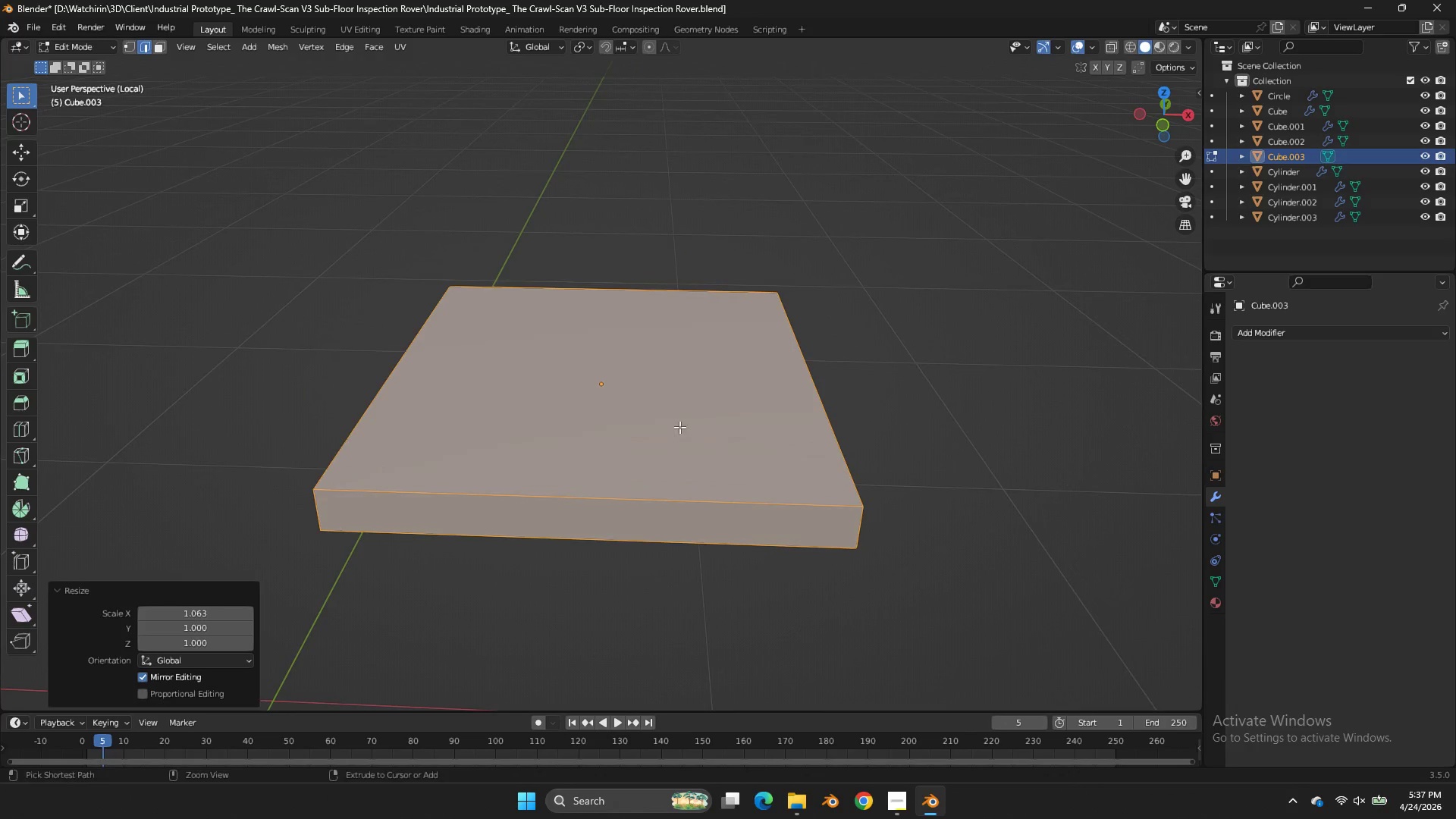 
key(Control+R)
 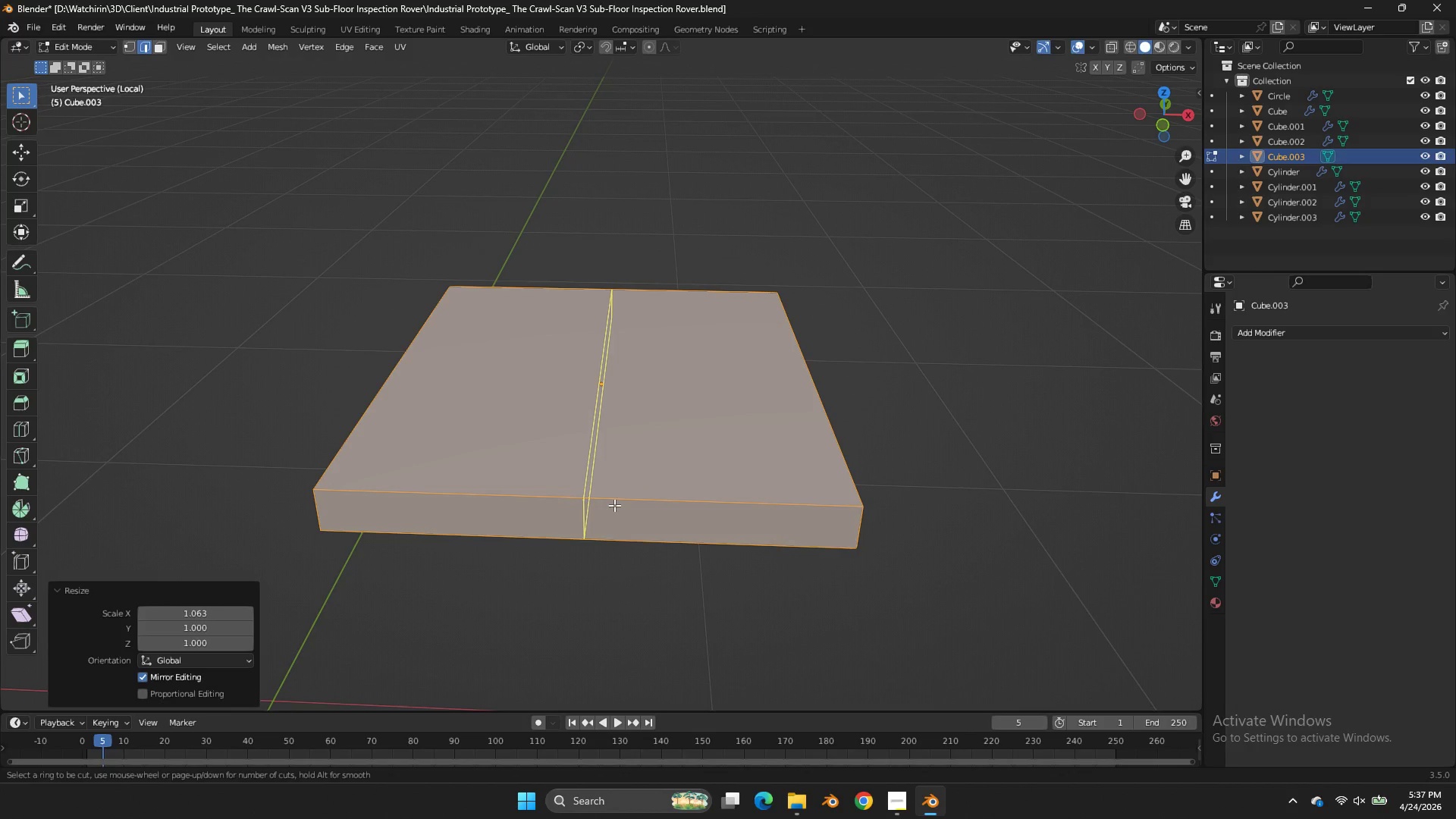 
scroll: coordinate [614, 505], scroll_direction: up, amount: 2.0
 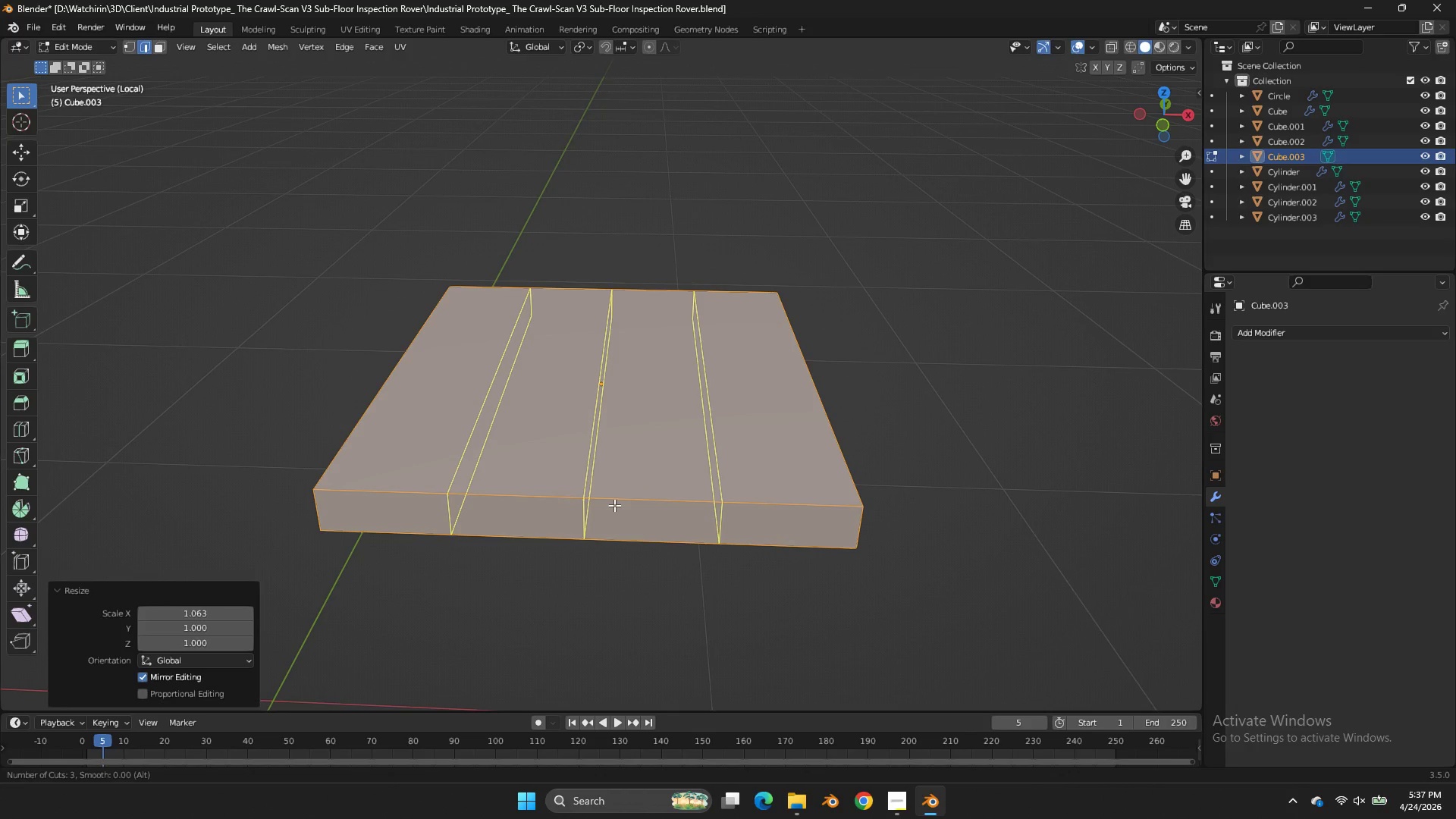 
left_click([614, 505])
 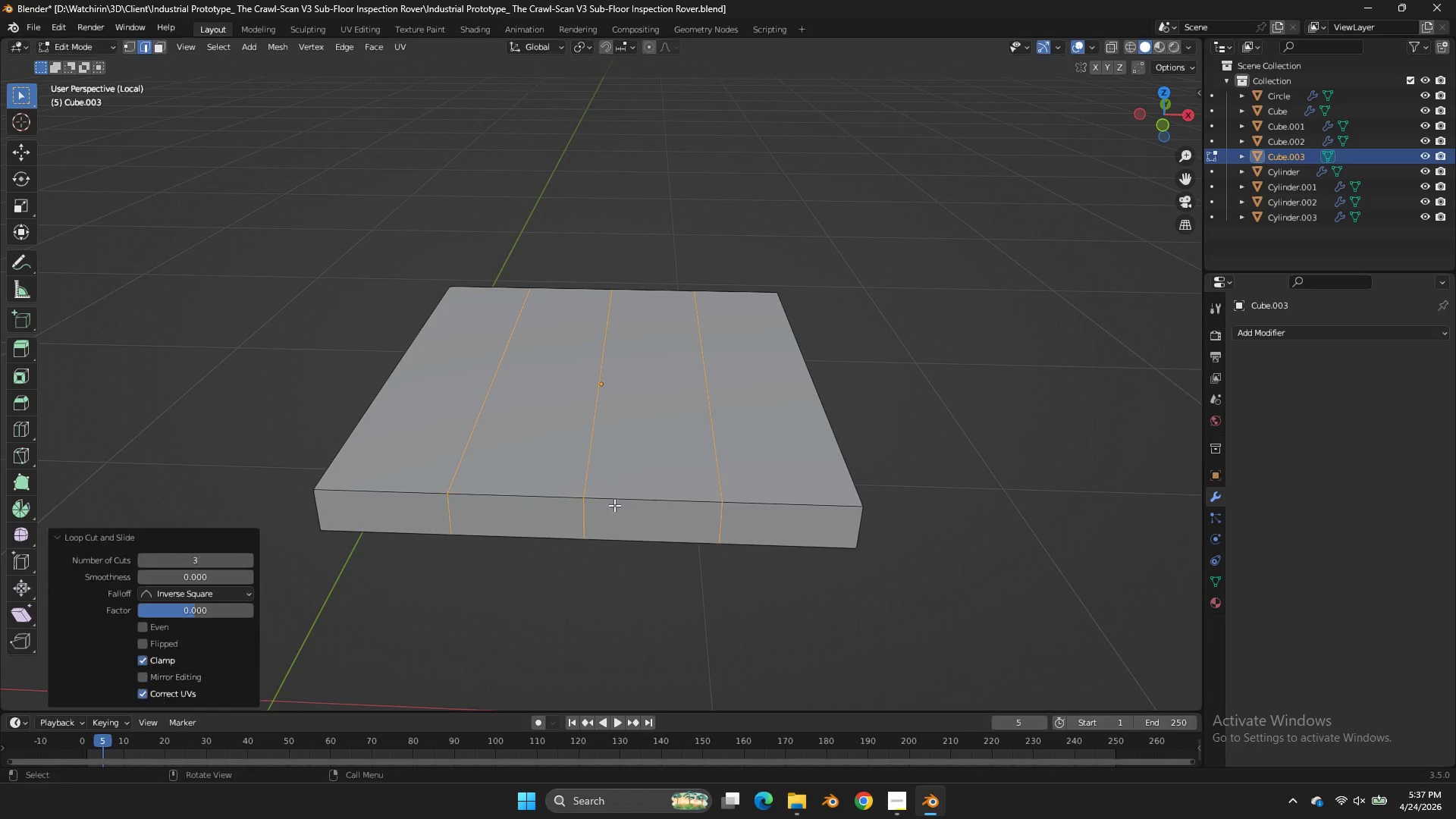 
right_click([614, 505])
 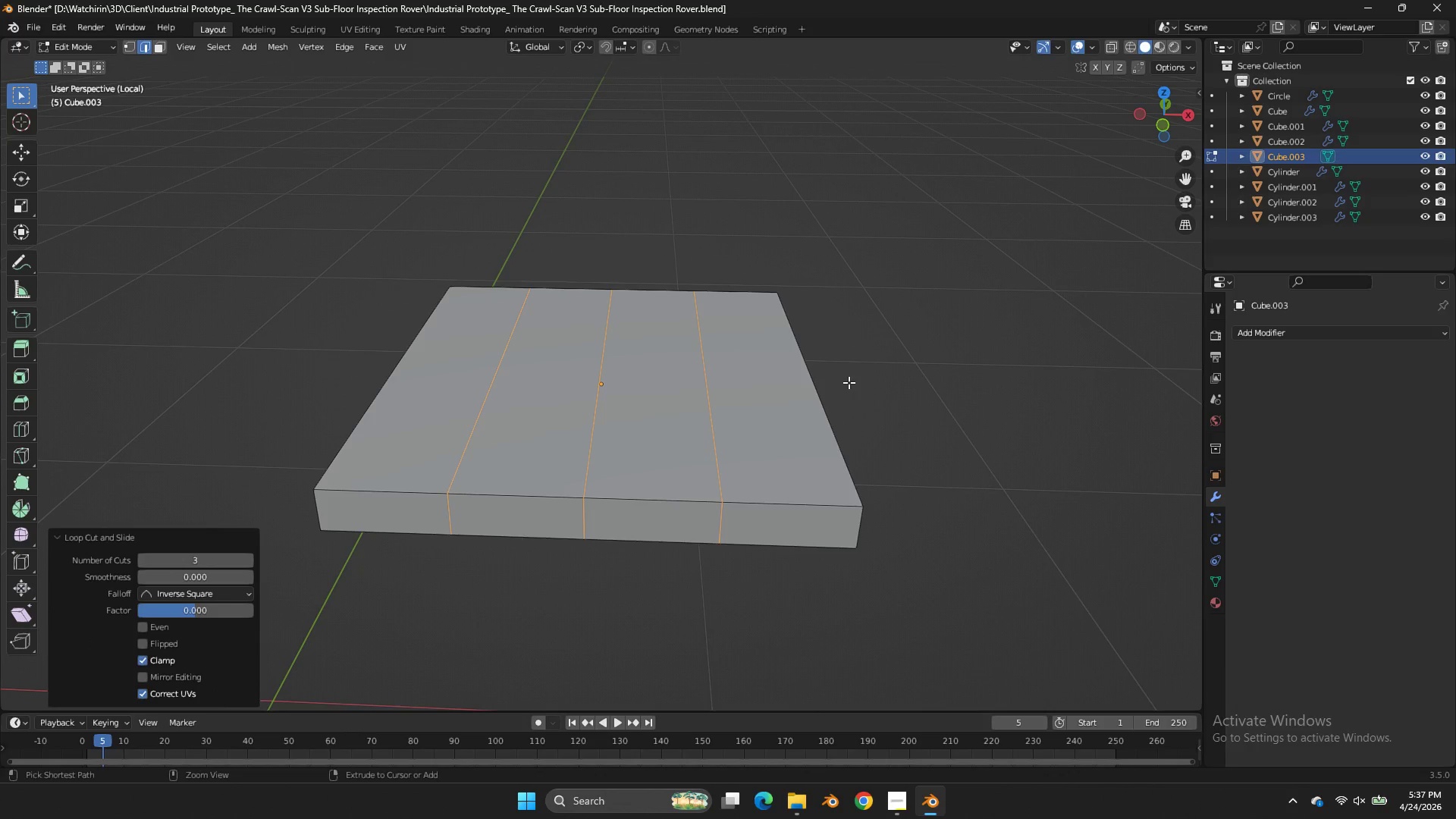 
key(Control+ControlLeft)
 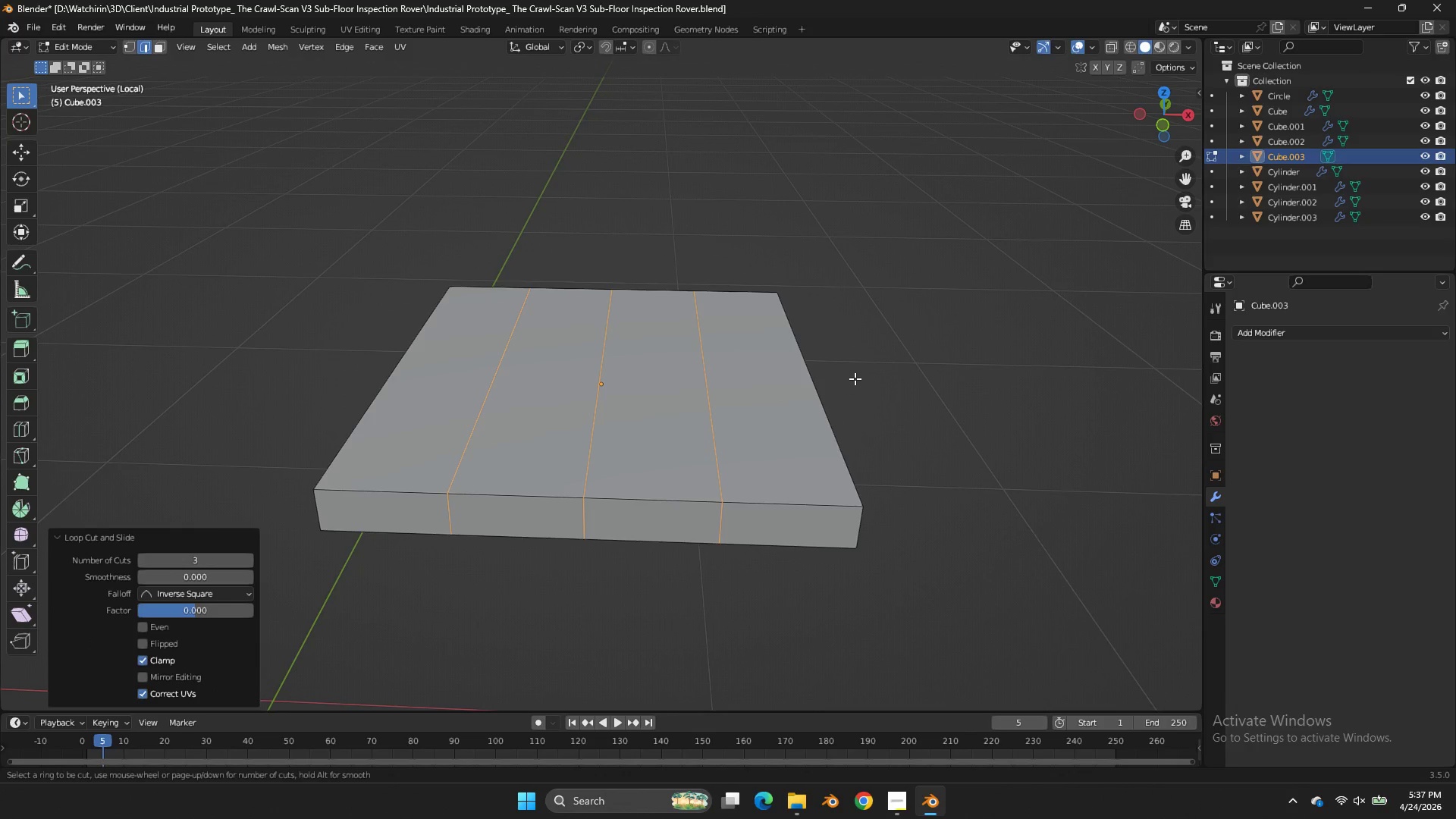 
key(Control+R)
 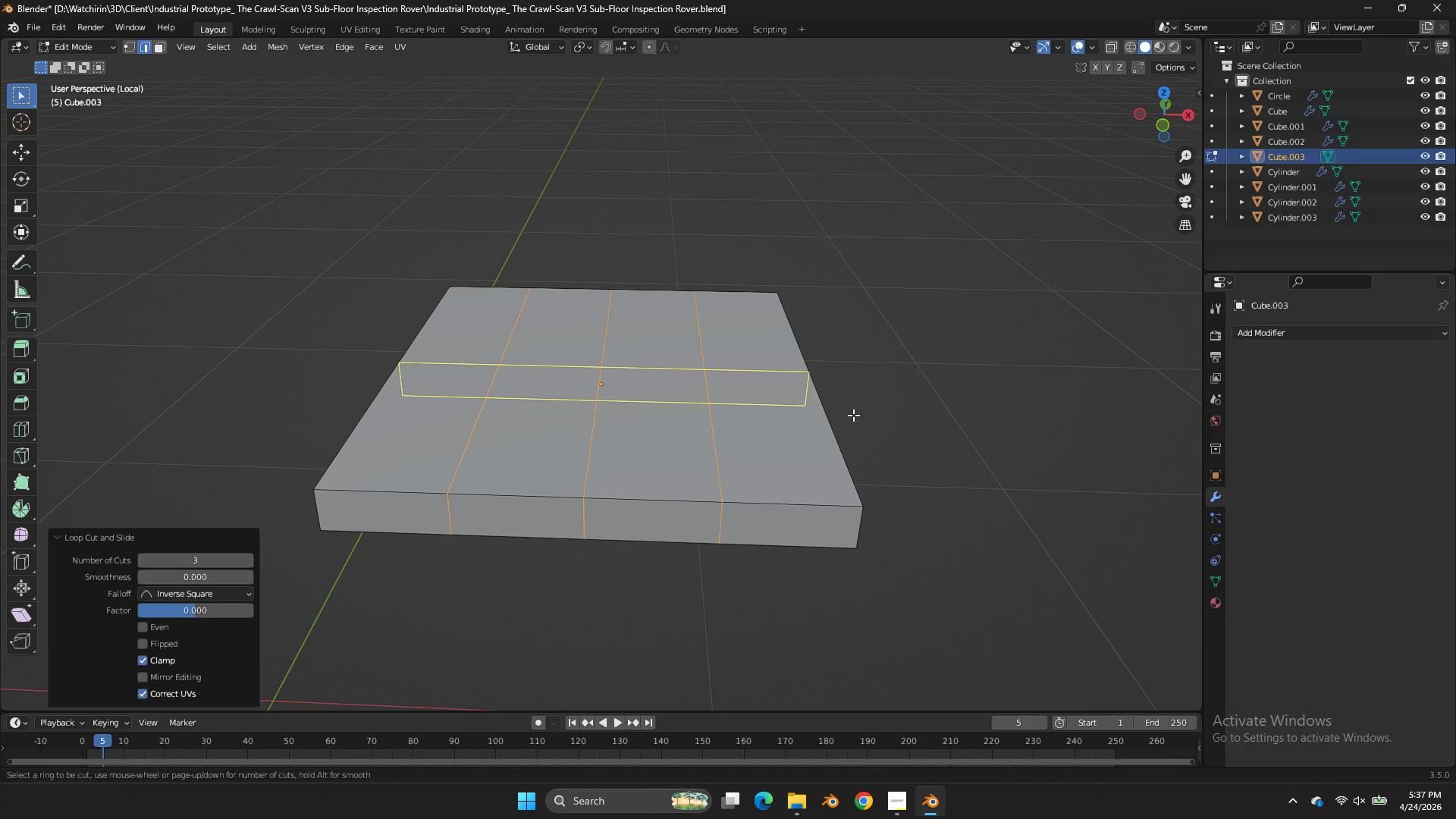 
scroll: coordinate [853, 415], scroll_direction: up, amount: 2.0
 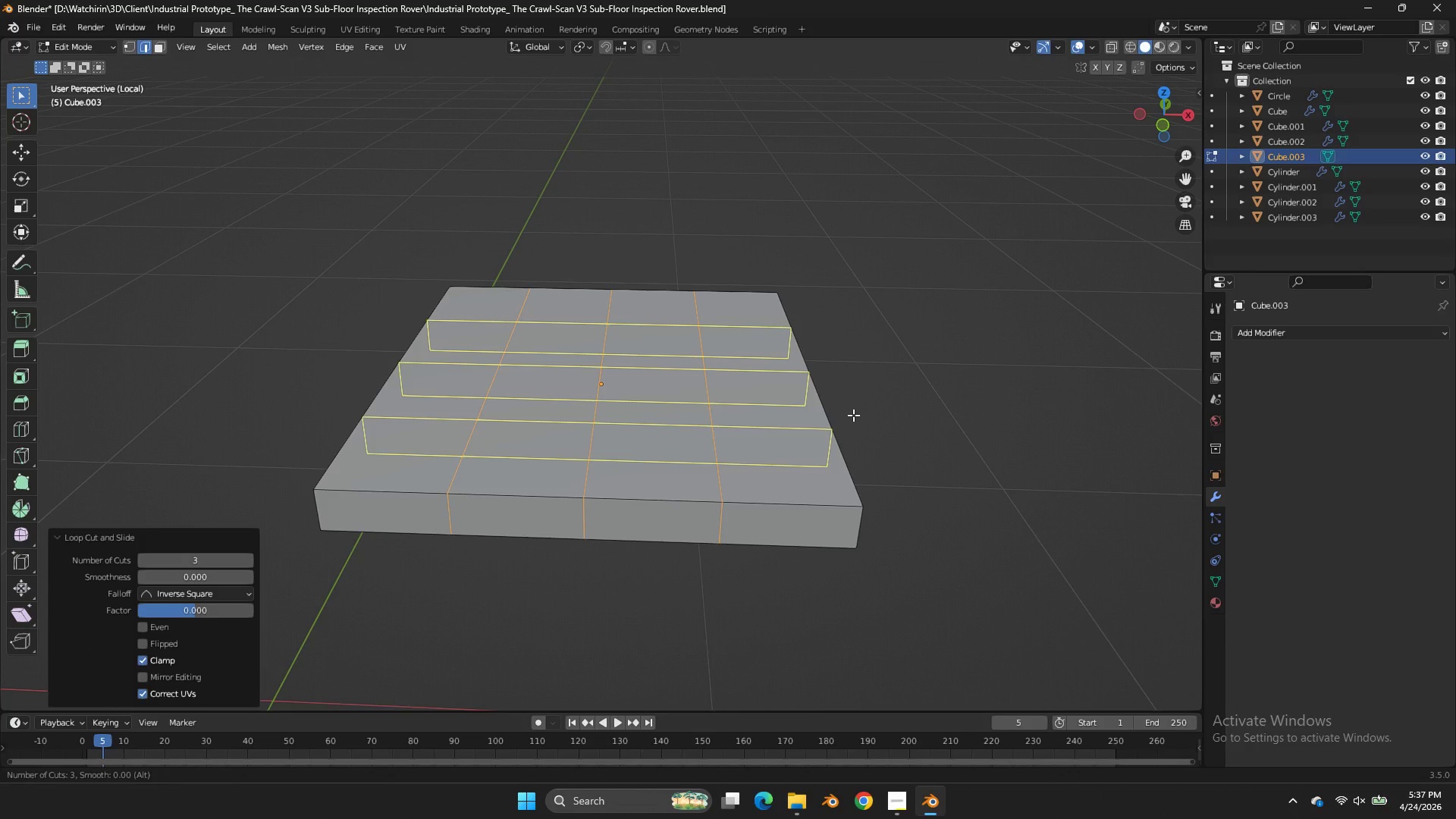 
left_click([853, 415])
 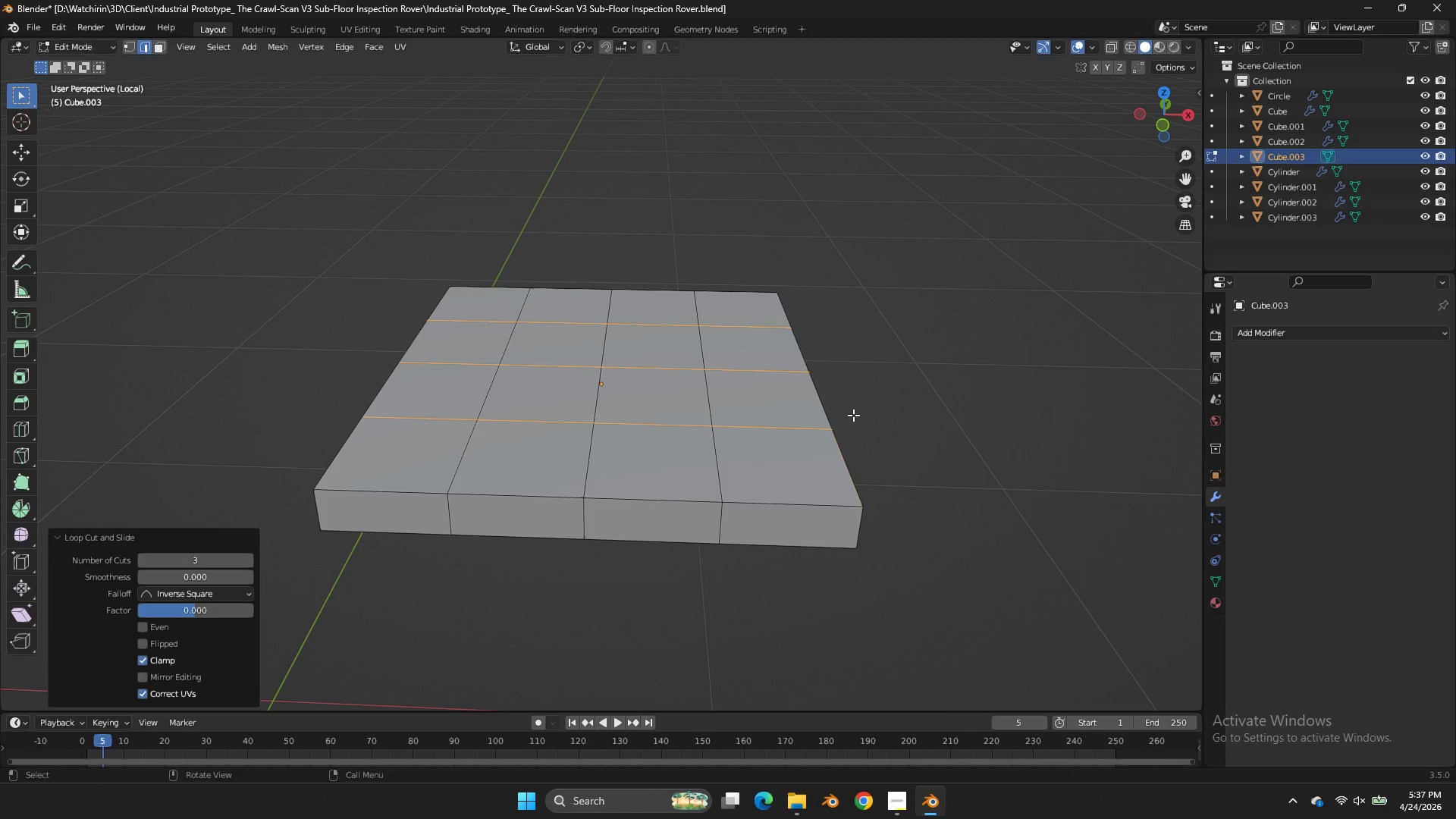 
right_click([853, 415])
 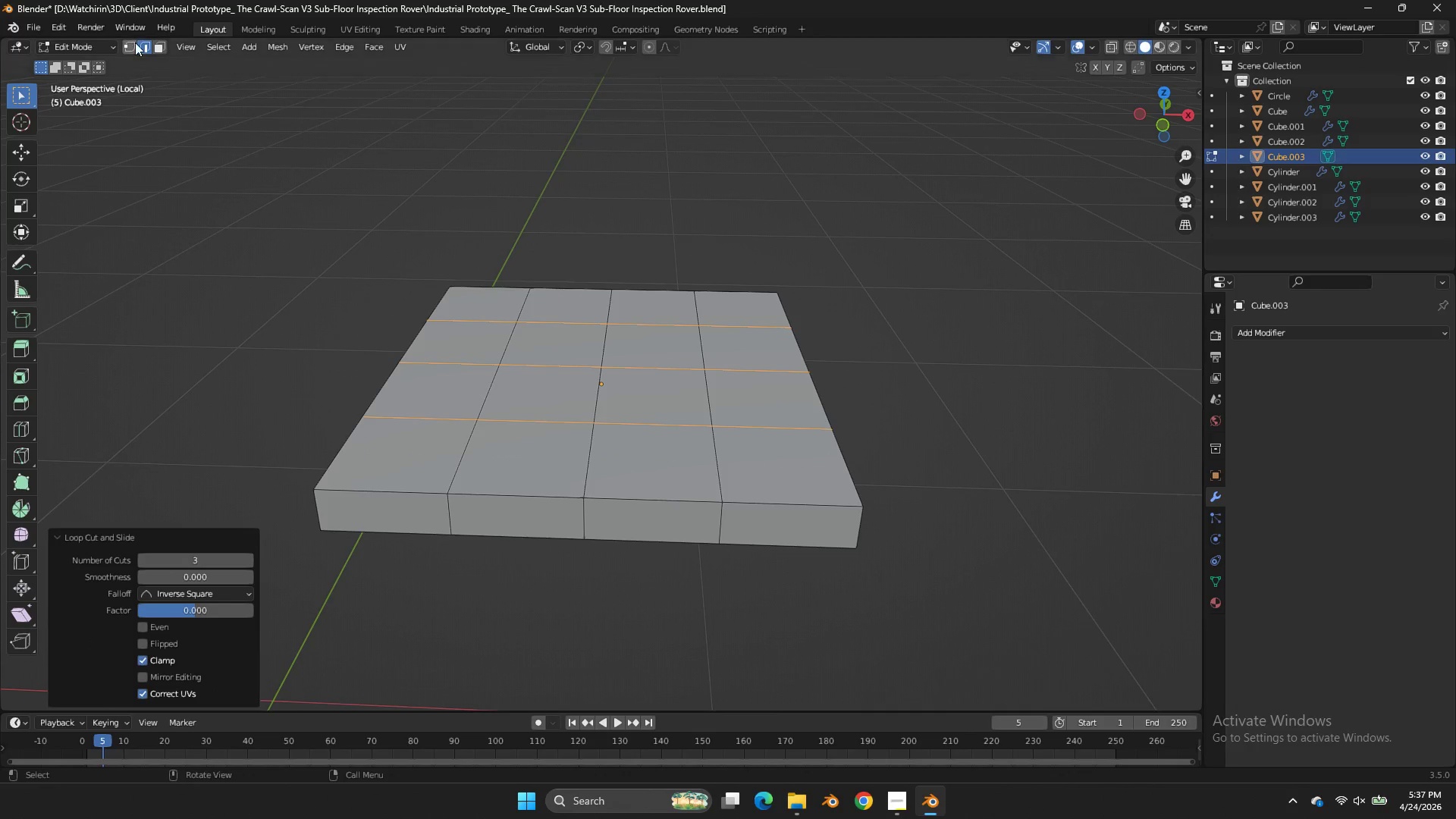 
left_click([135, 42])
 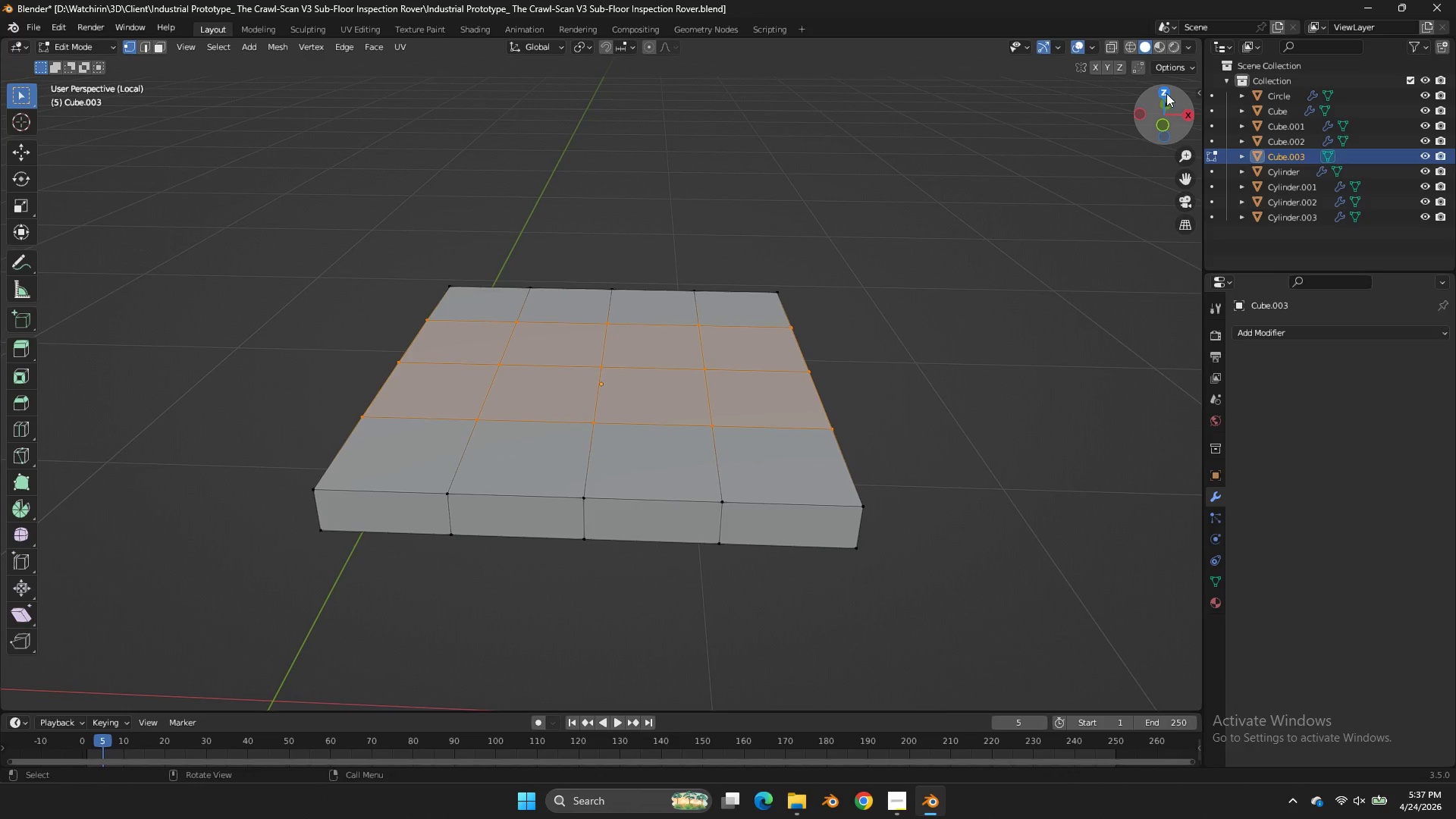 
left_click([1166, 89])
 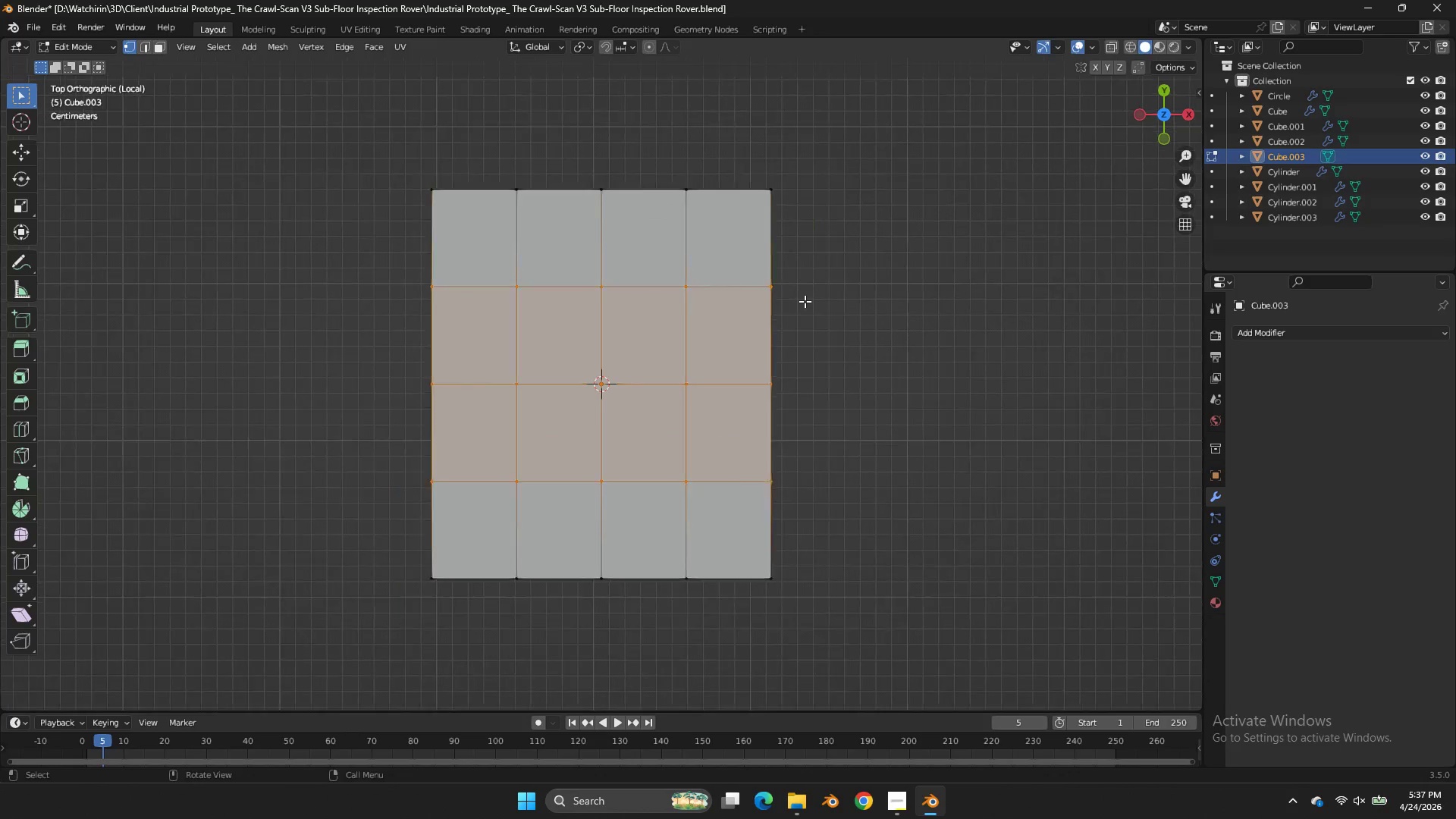 
key(Z)
 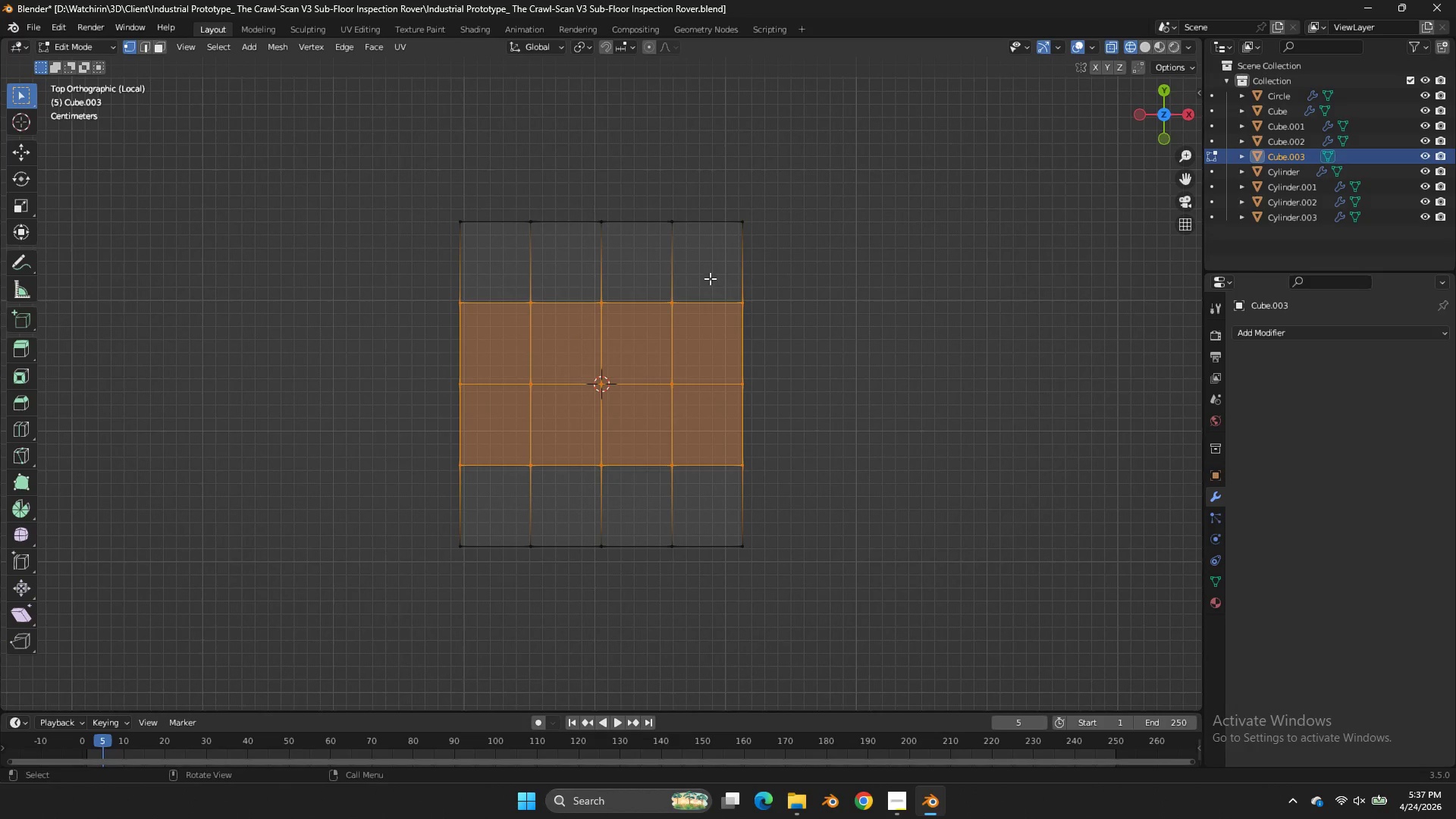 
scroll: coordinate [803, 302], scroll_direction: down, amount: 2.0
 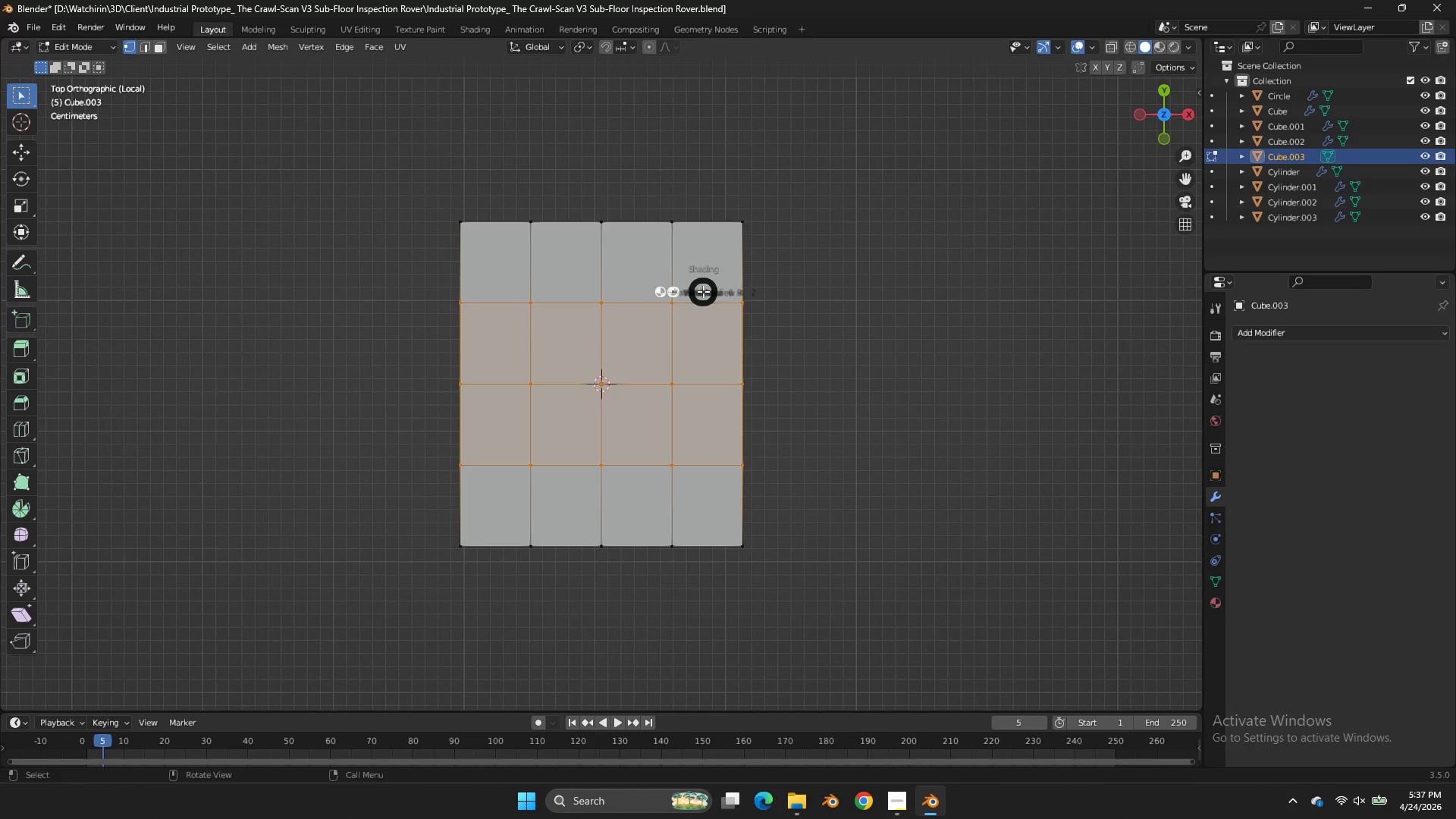 
left_click_drag(start_coordinate=[711, 277], to_coordinate=[561, 340])
 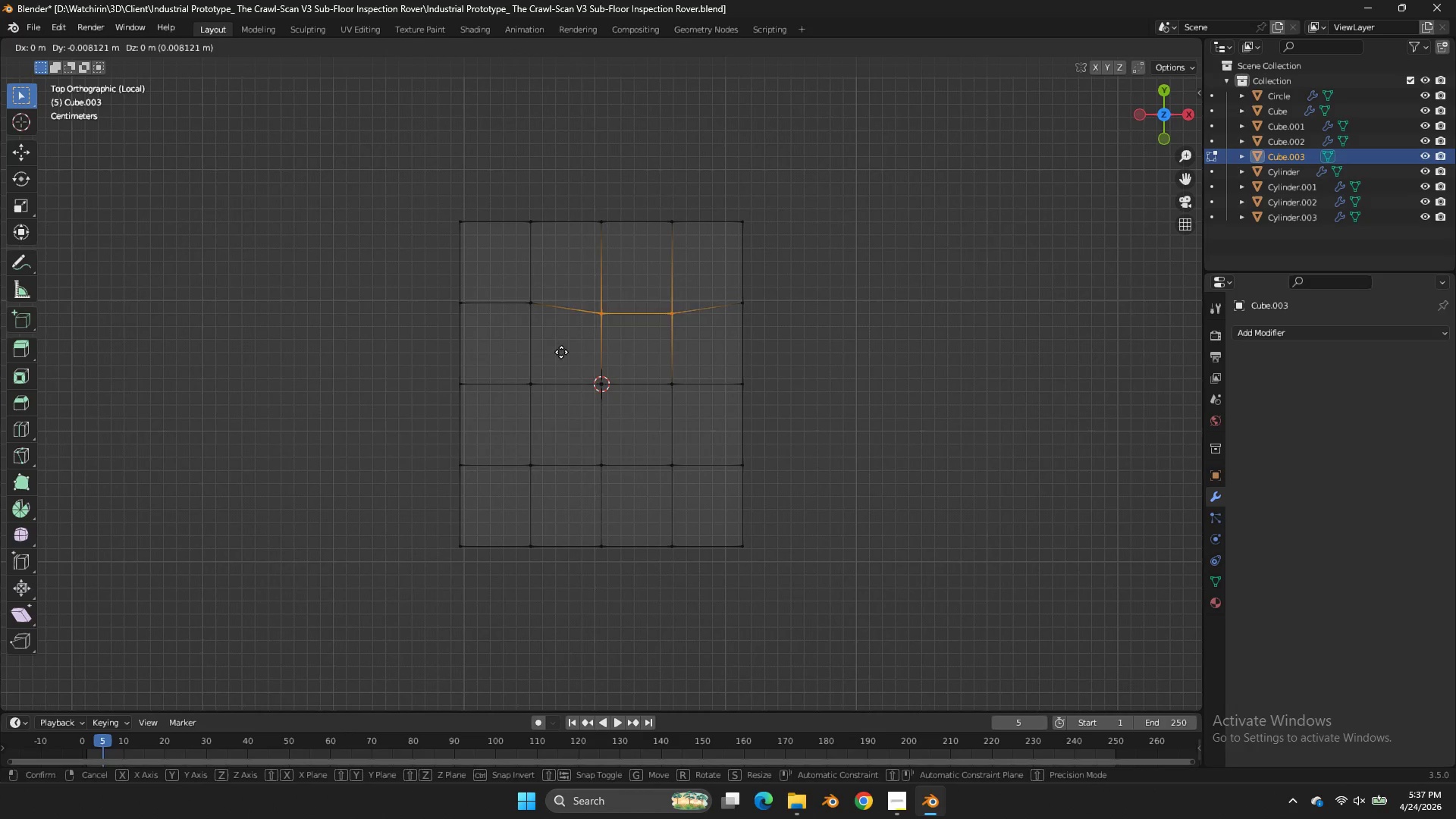 
type(gzgy)
 